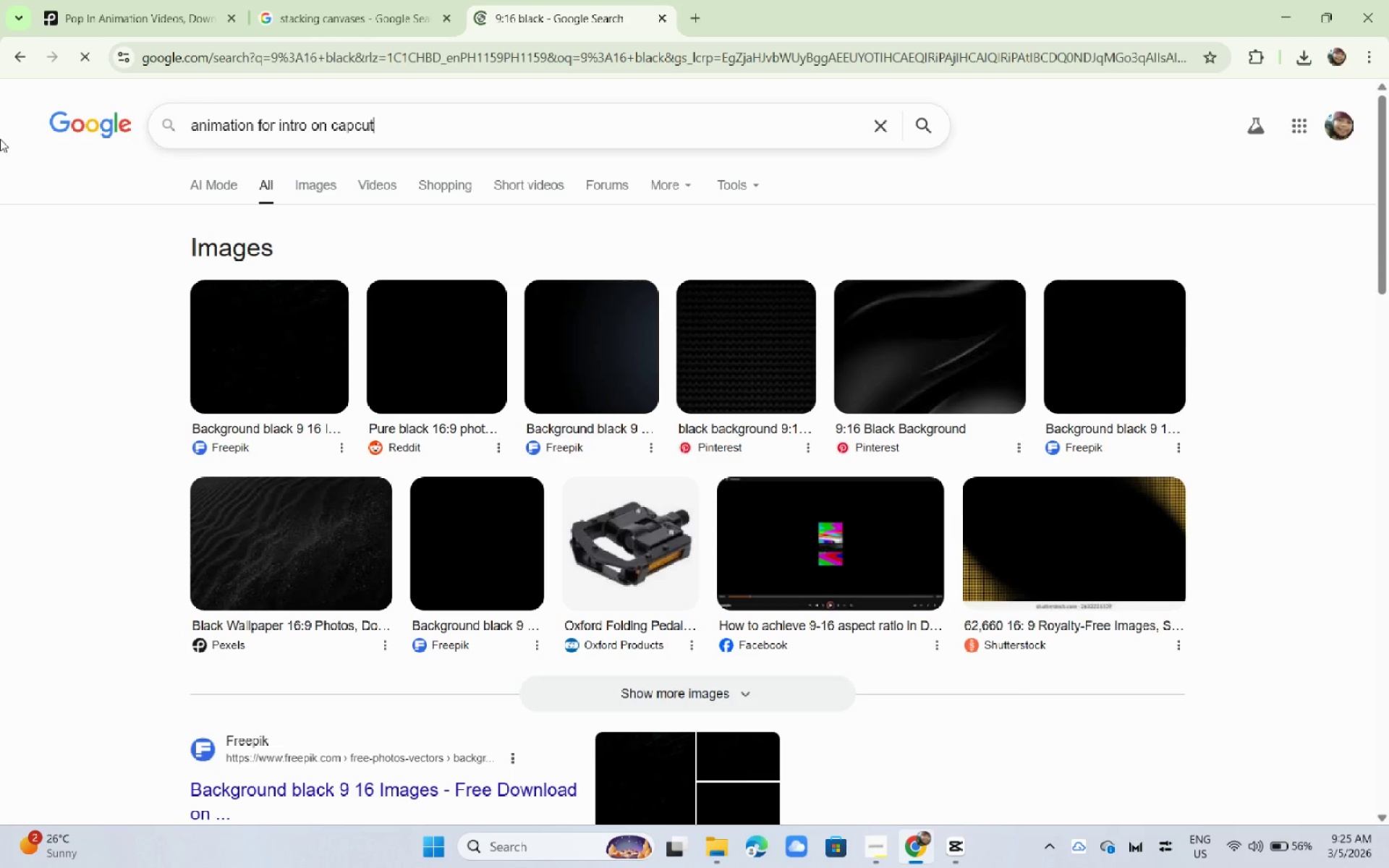 
key(Enter)
 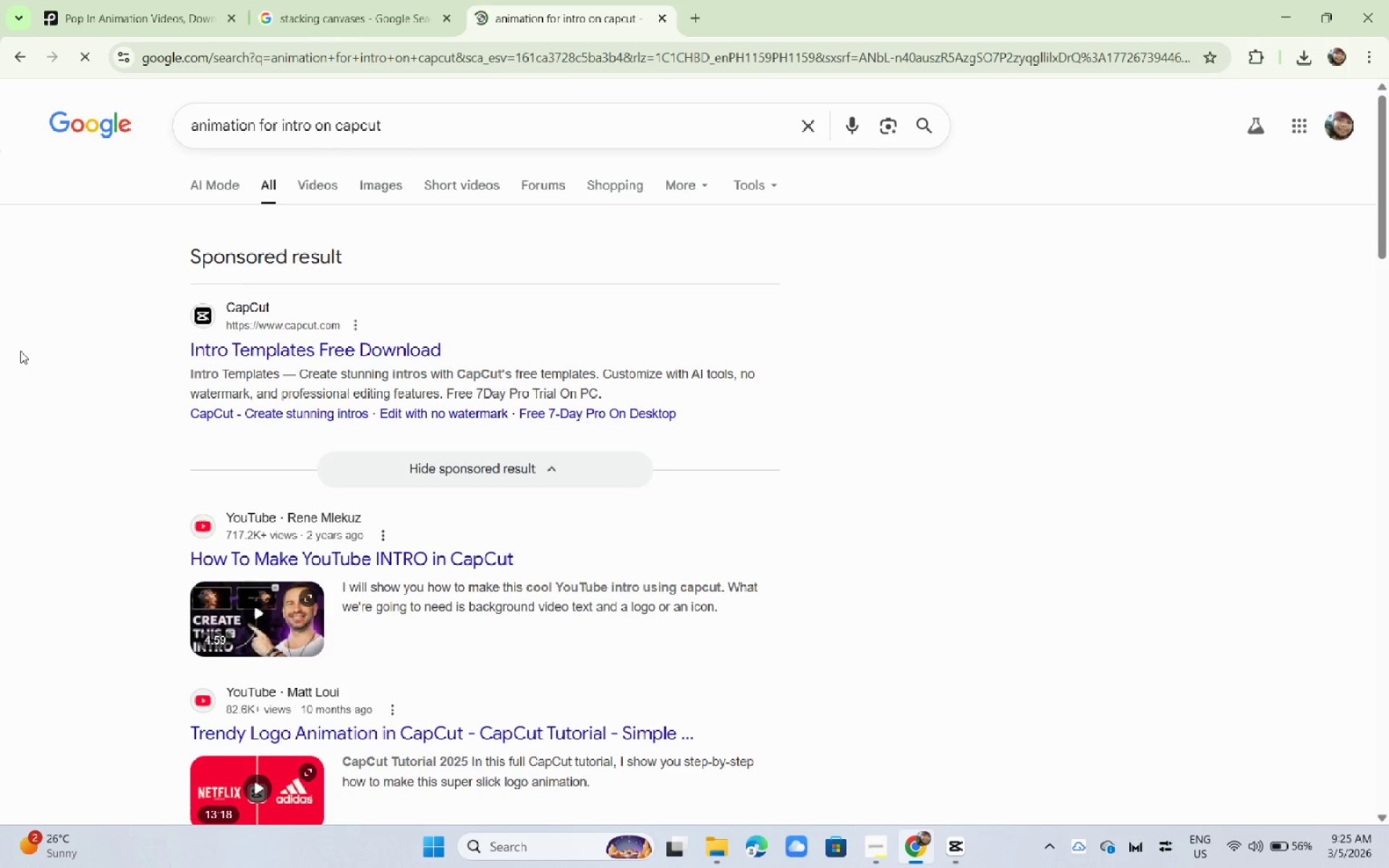 
wait(7.14)
 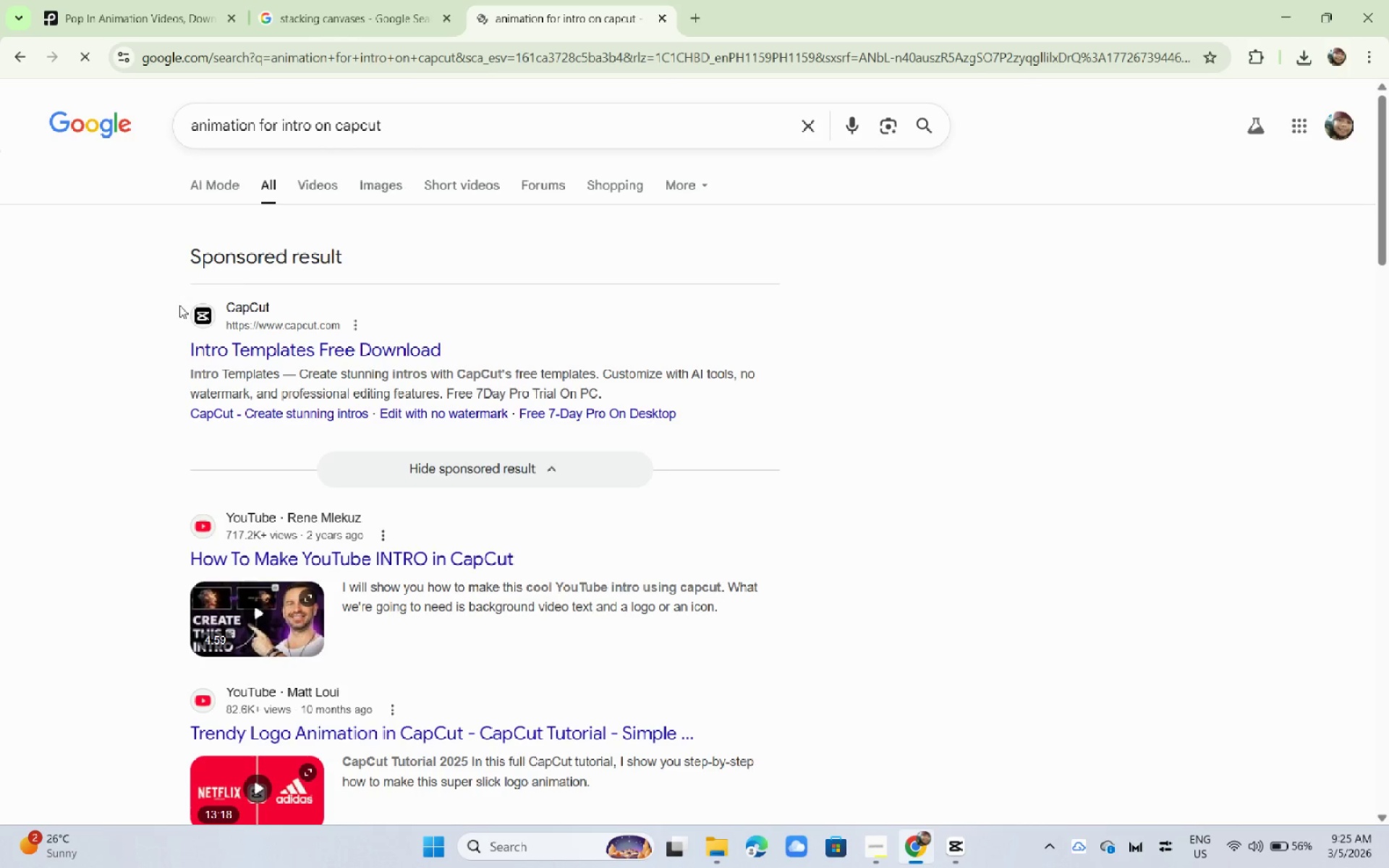 
scroll: coordinate [20, 351], scroll_direction: none, amount: 0.0
 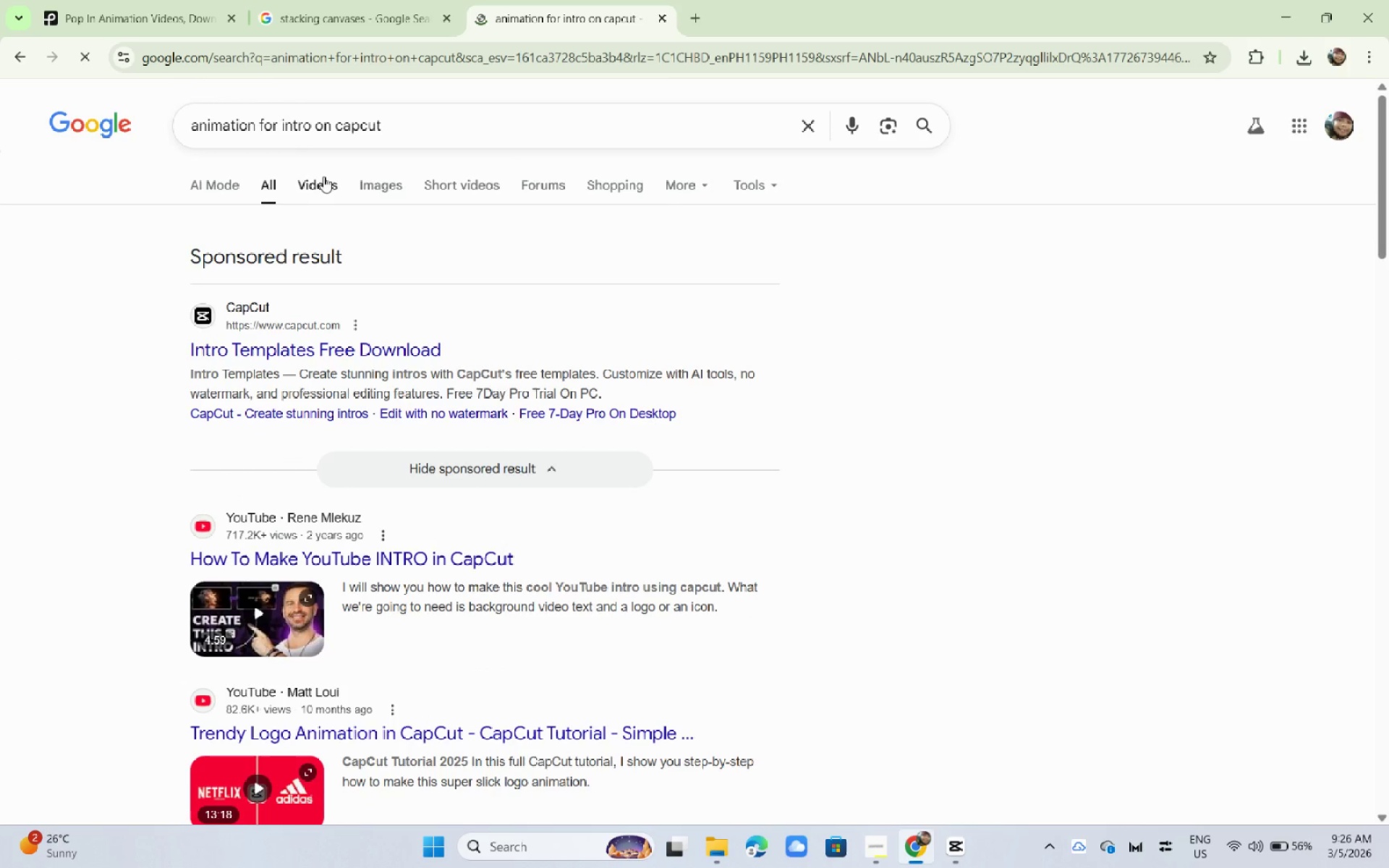 
left_click([367, 188])
 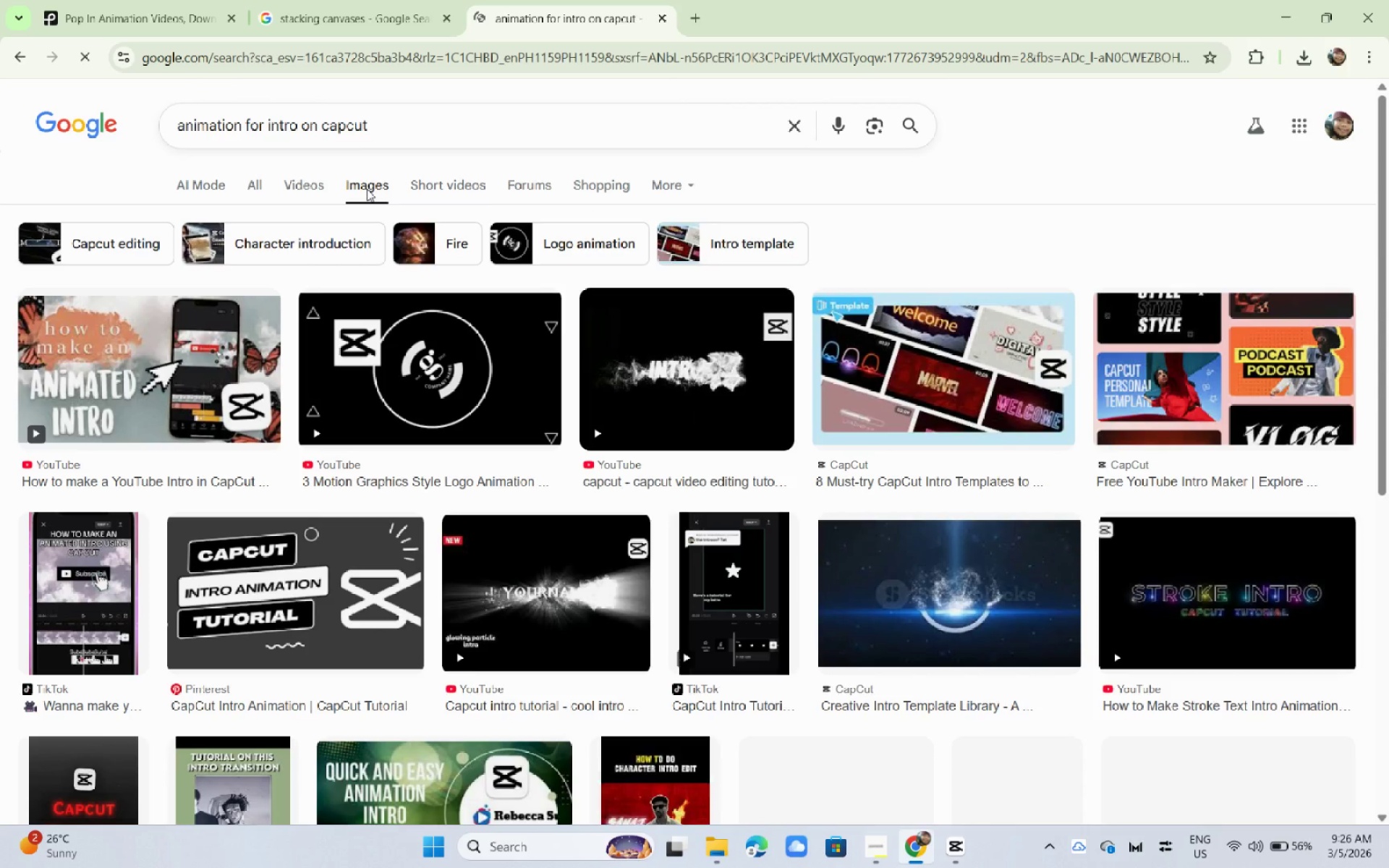 
wait(6.84)
 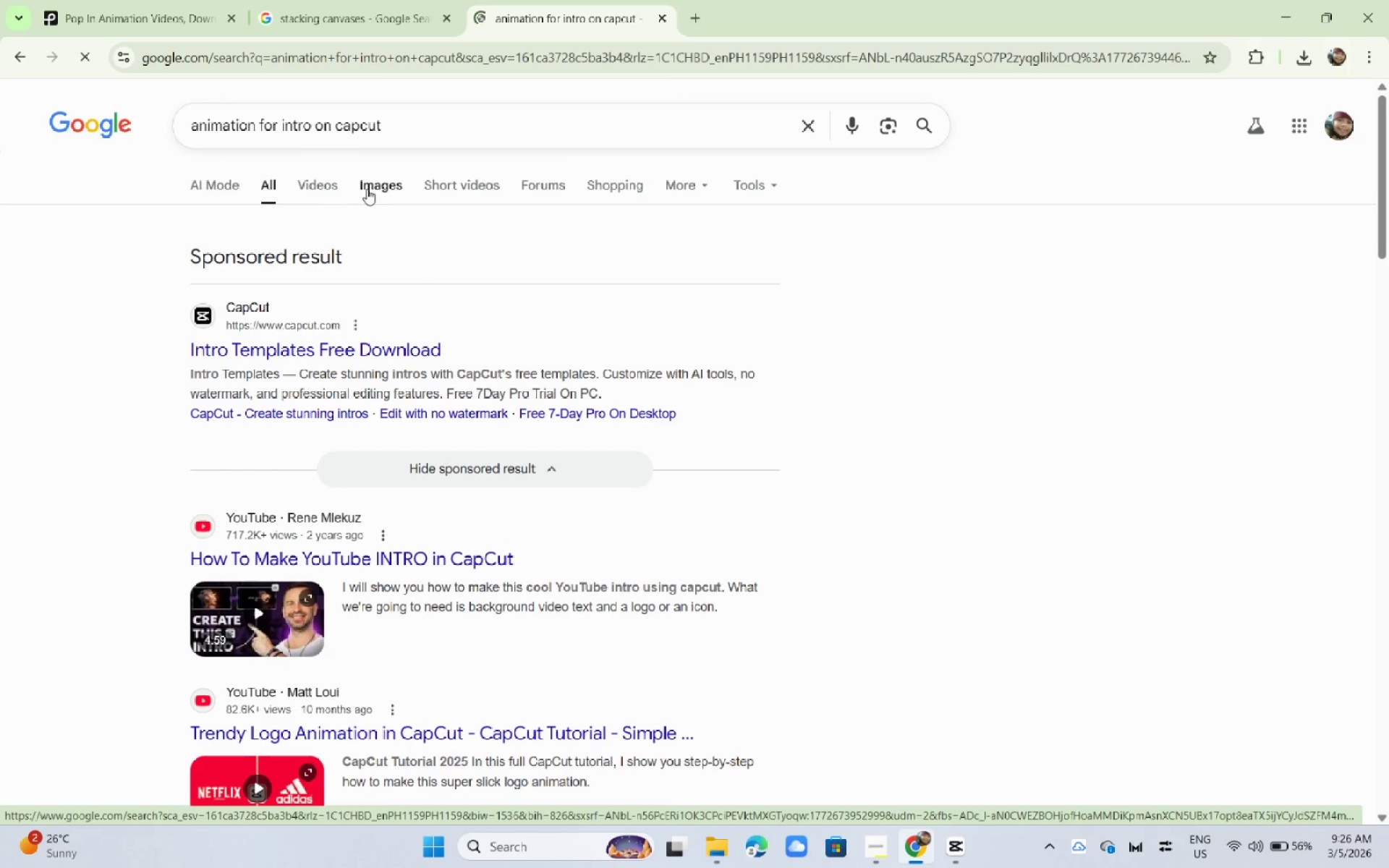 
left_click([21, 69])
 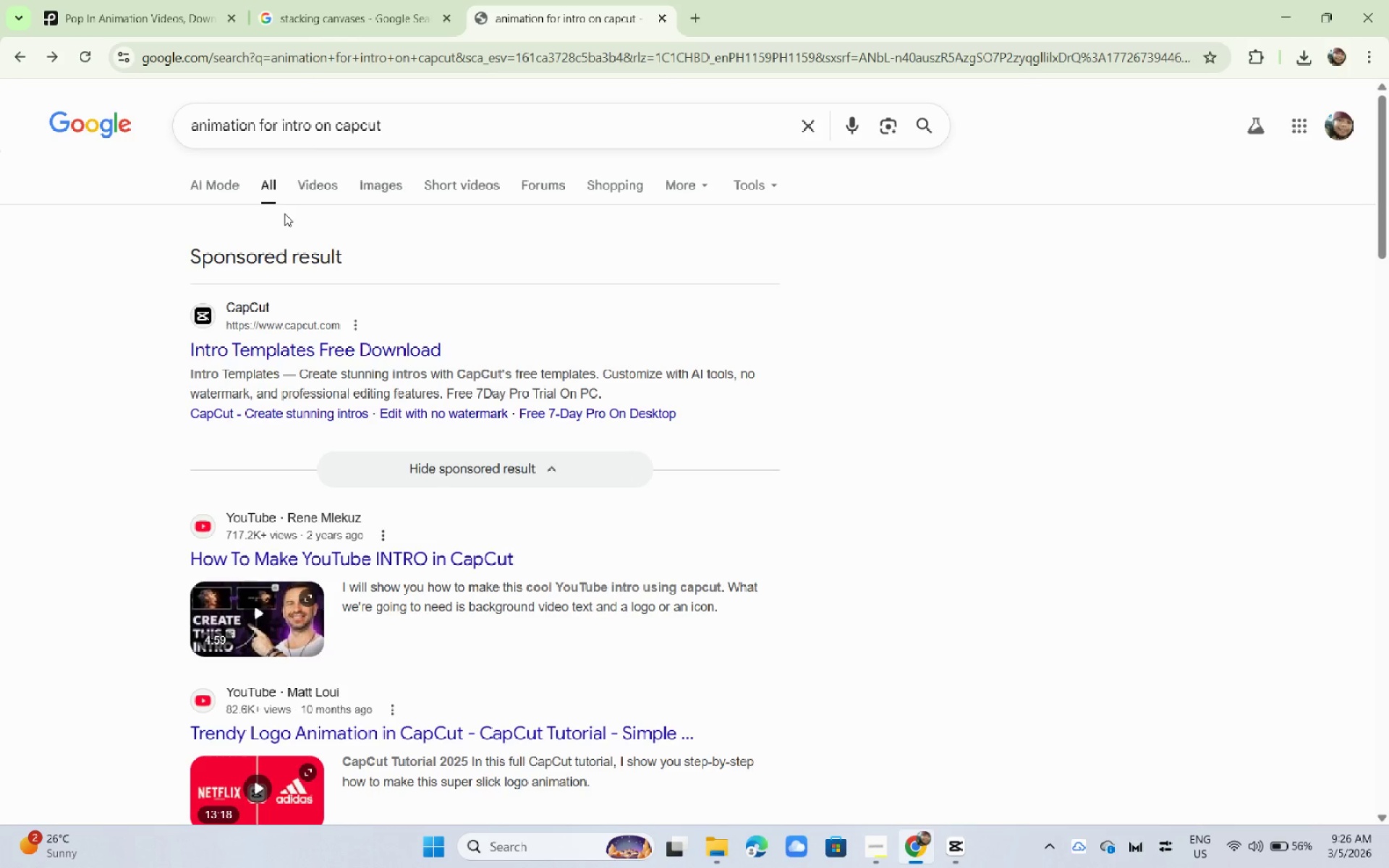 
key(Alt+AltLeft)
 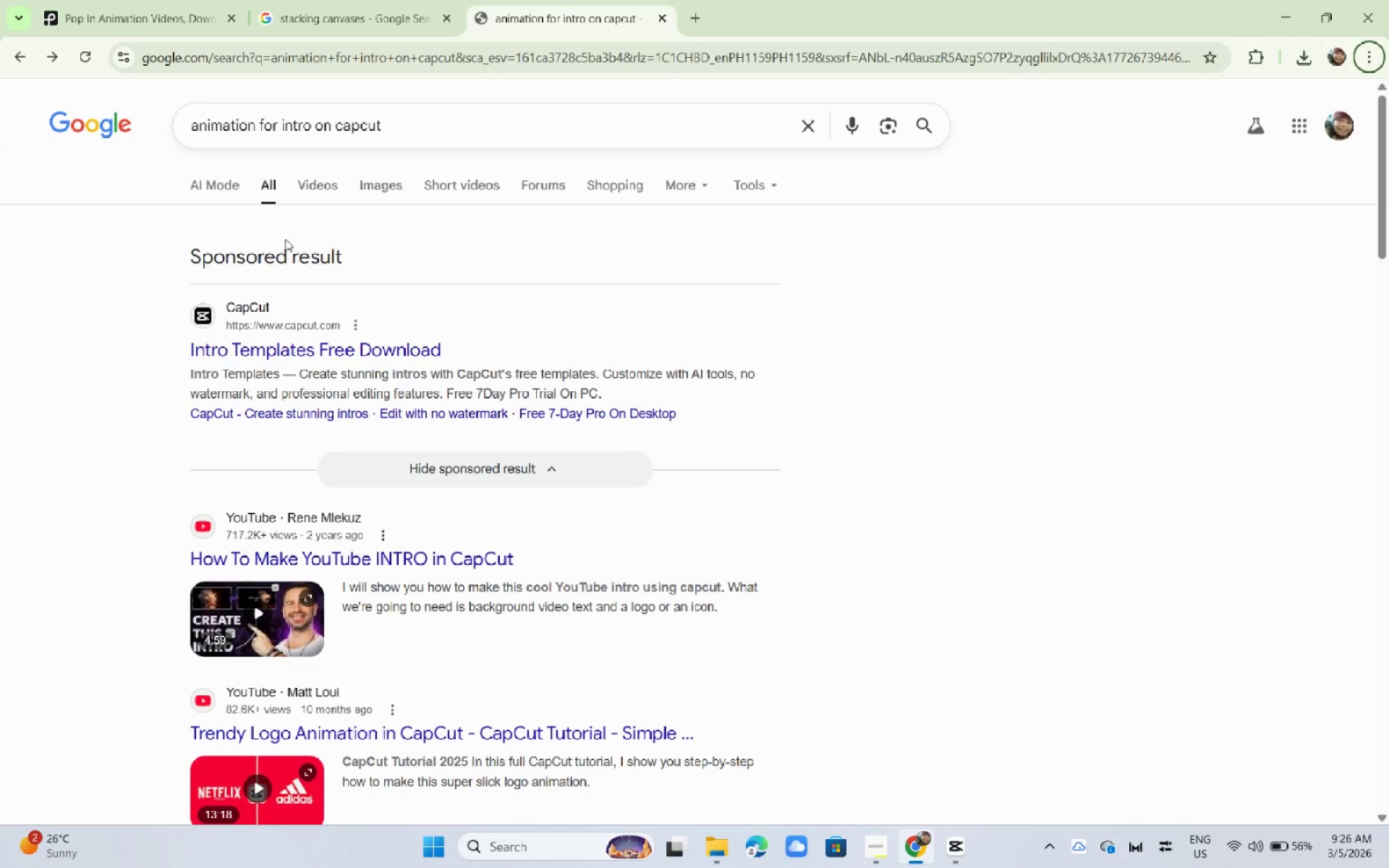 
key(Alt+Tab)
 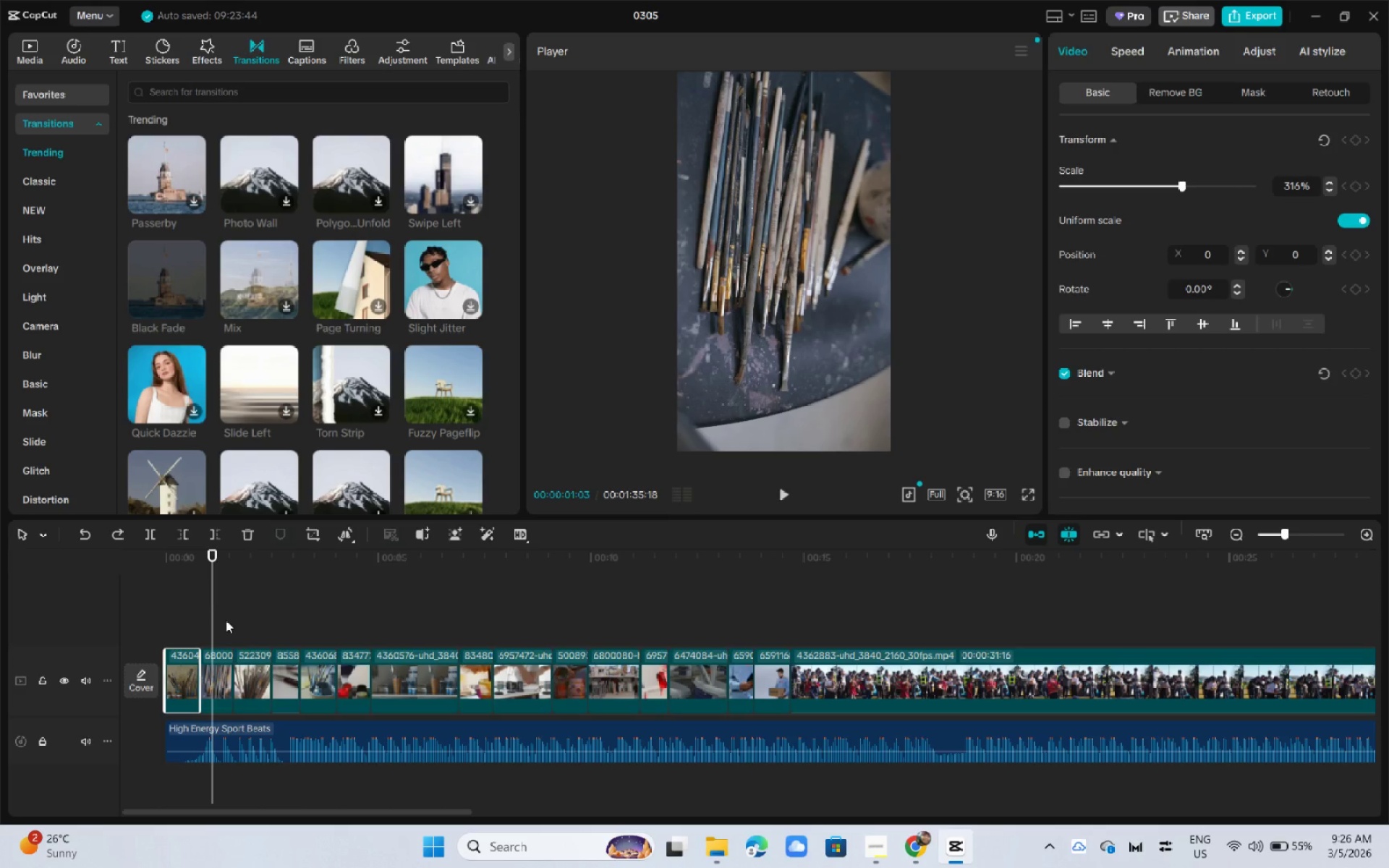 
key(Alt+AltLeft)
 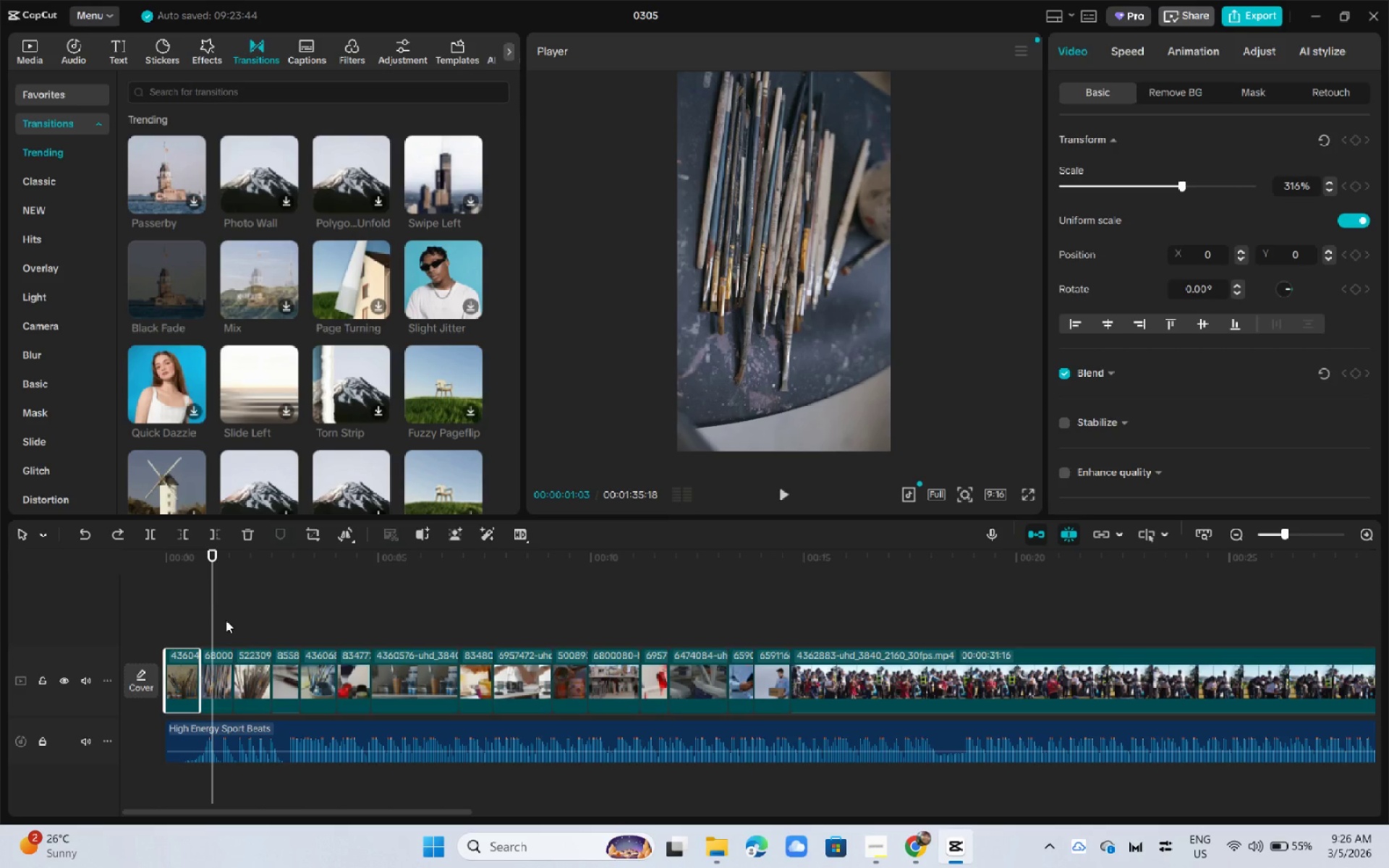 
left_click_drag(start_coordinate=[188, 581], to_coordinate=[137, 574])
 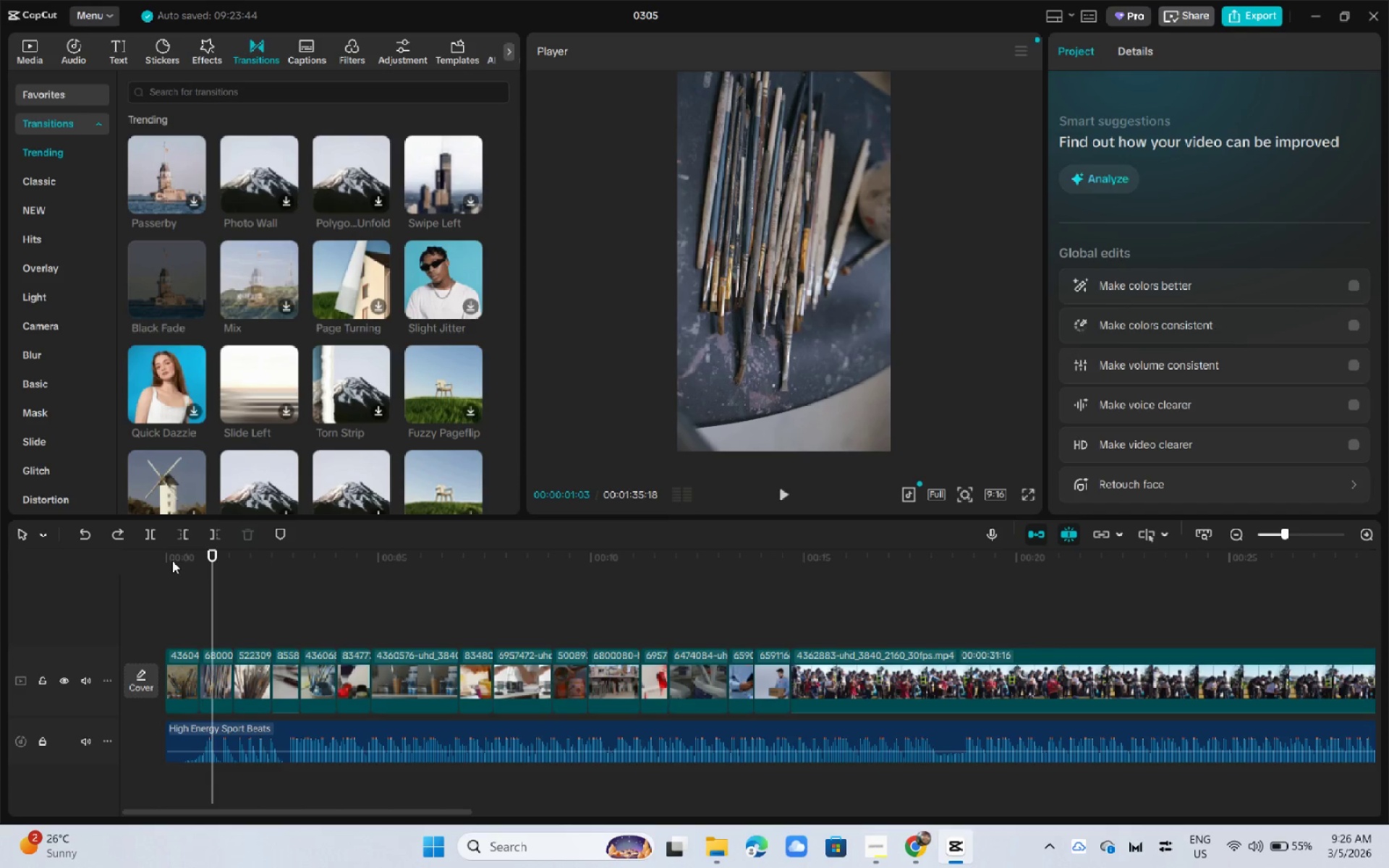 
left_click_drag(start_coordinate=[172, 561], to_coordinate=[88, 565])
 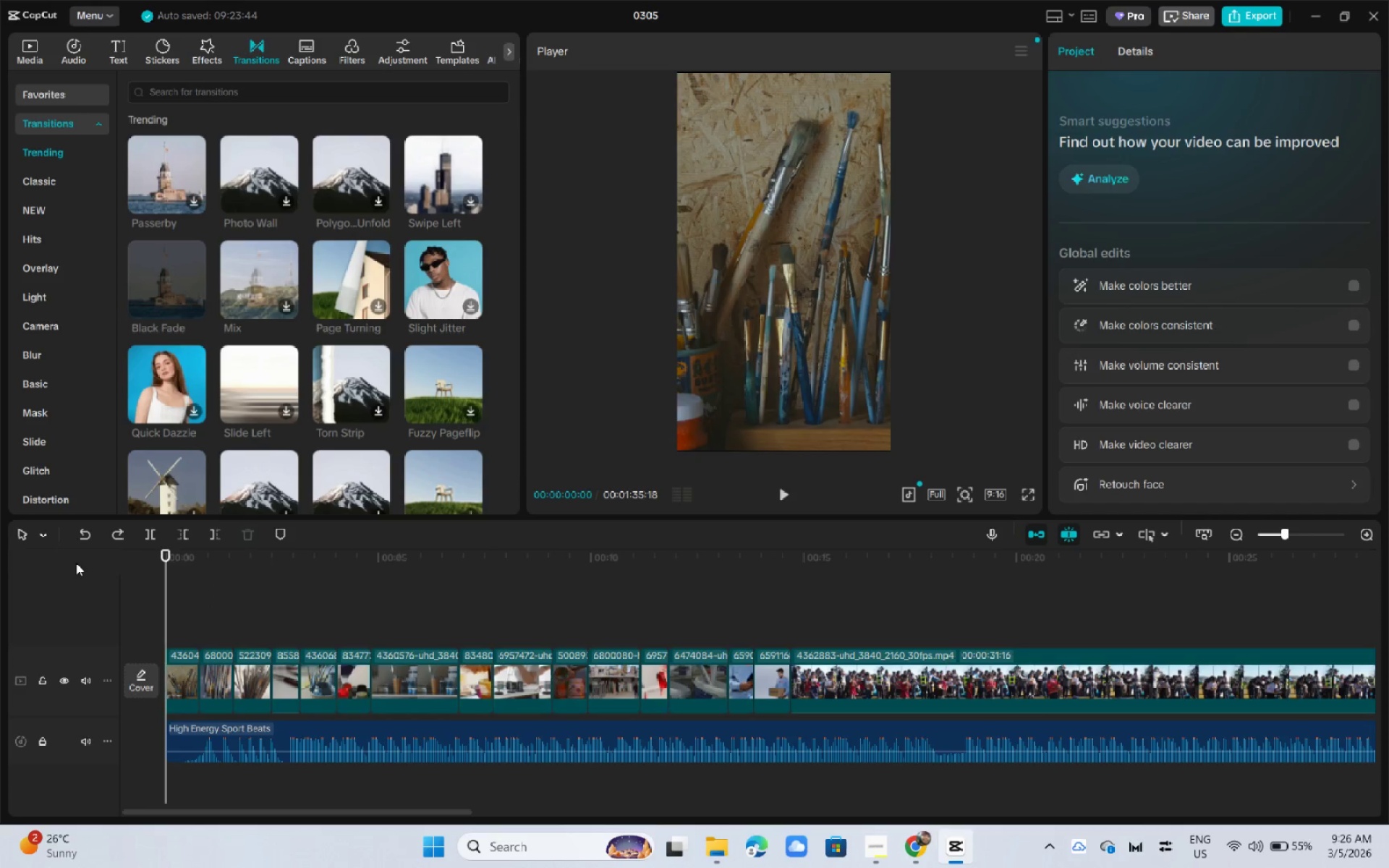 
key(Space)
 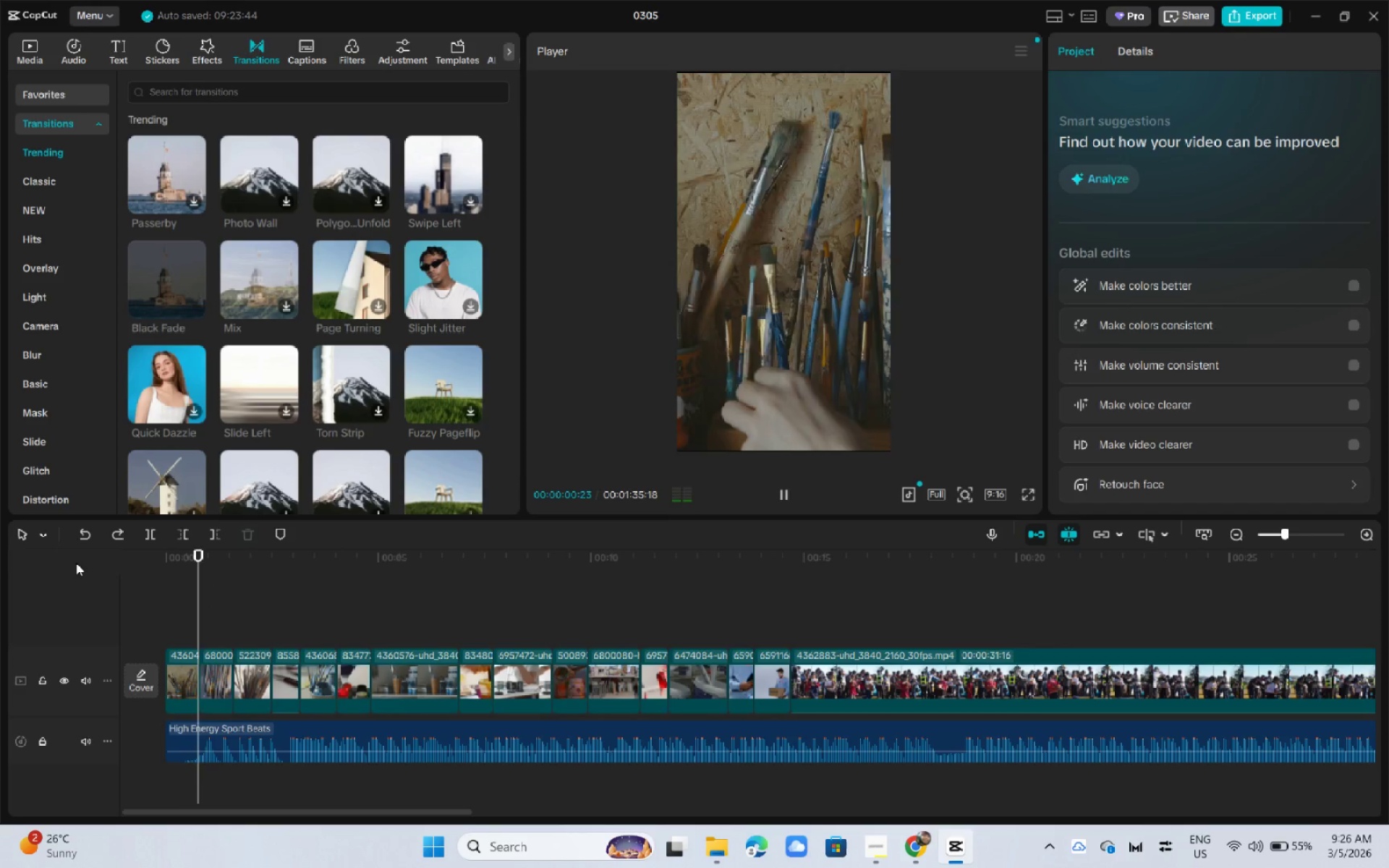 
key(Space)
 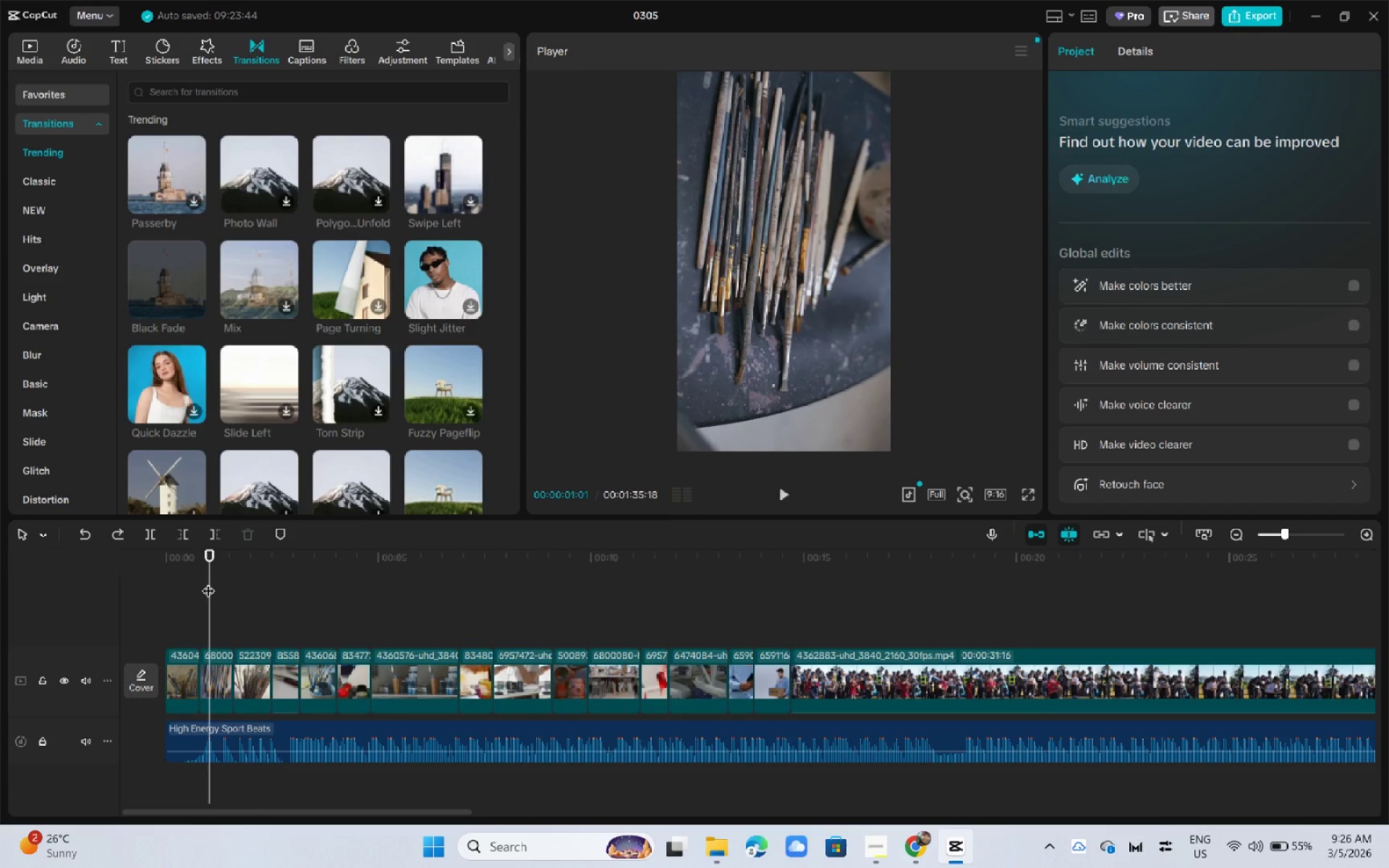 
left_click_drag(start_coordinate=[195, 563], to_coordinate=[143, 560])
 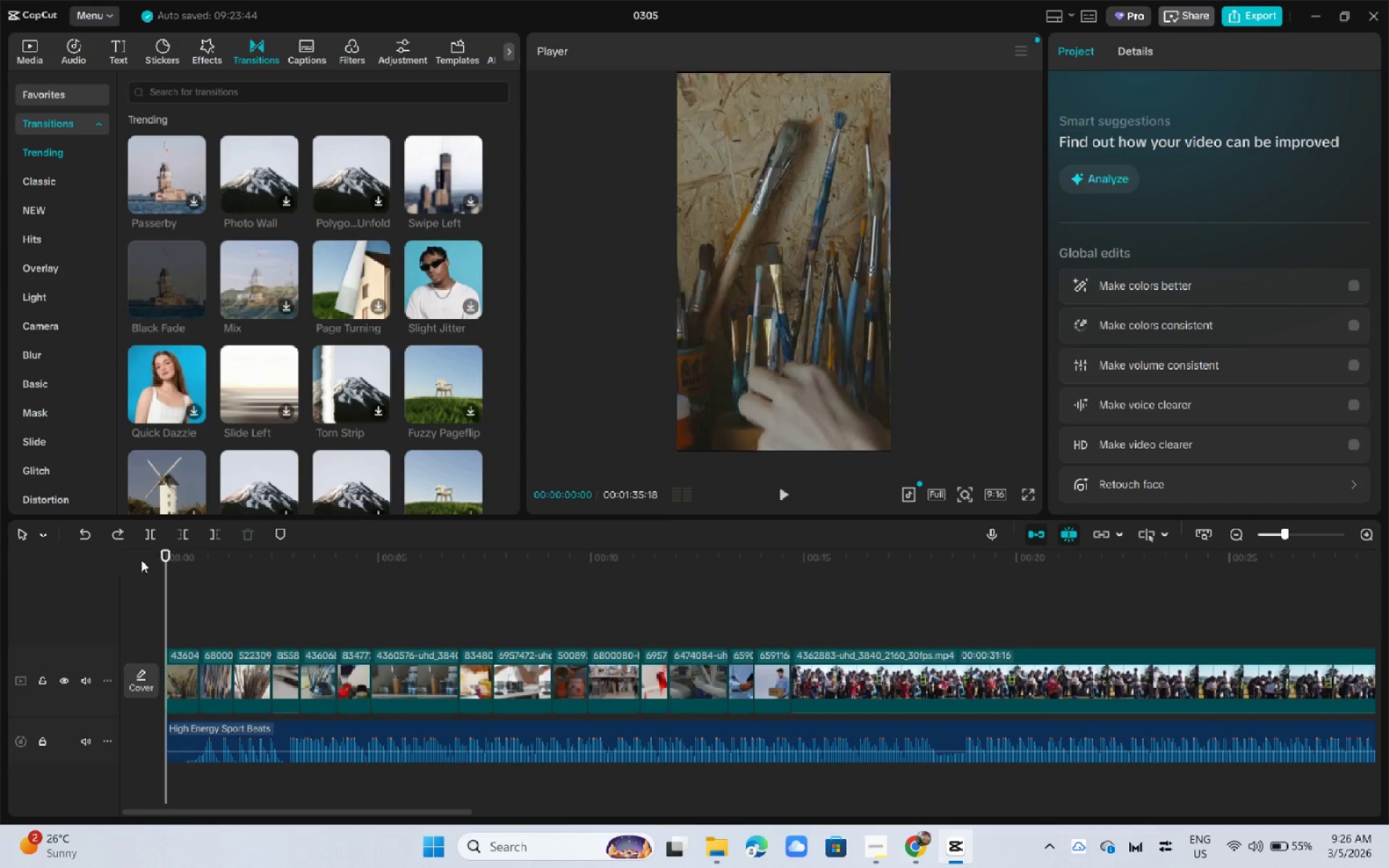 
key(Space)
 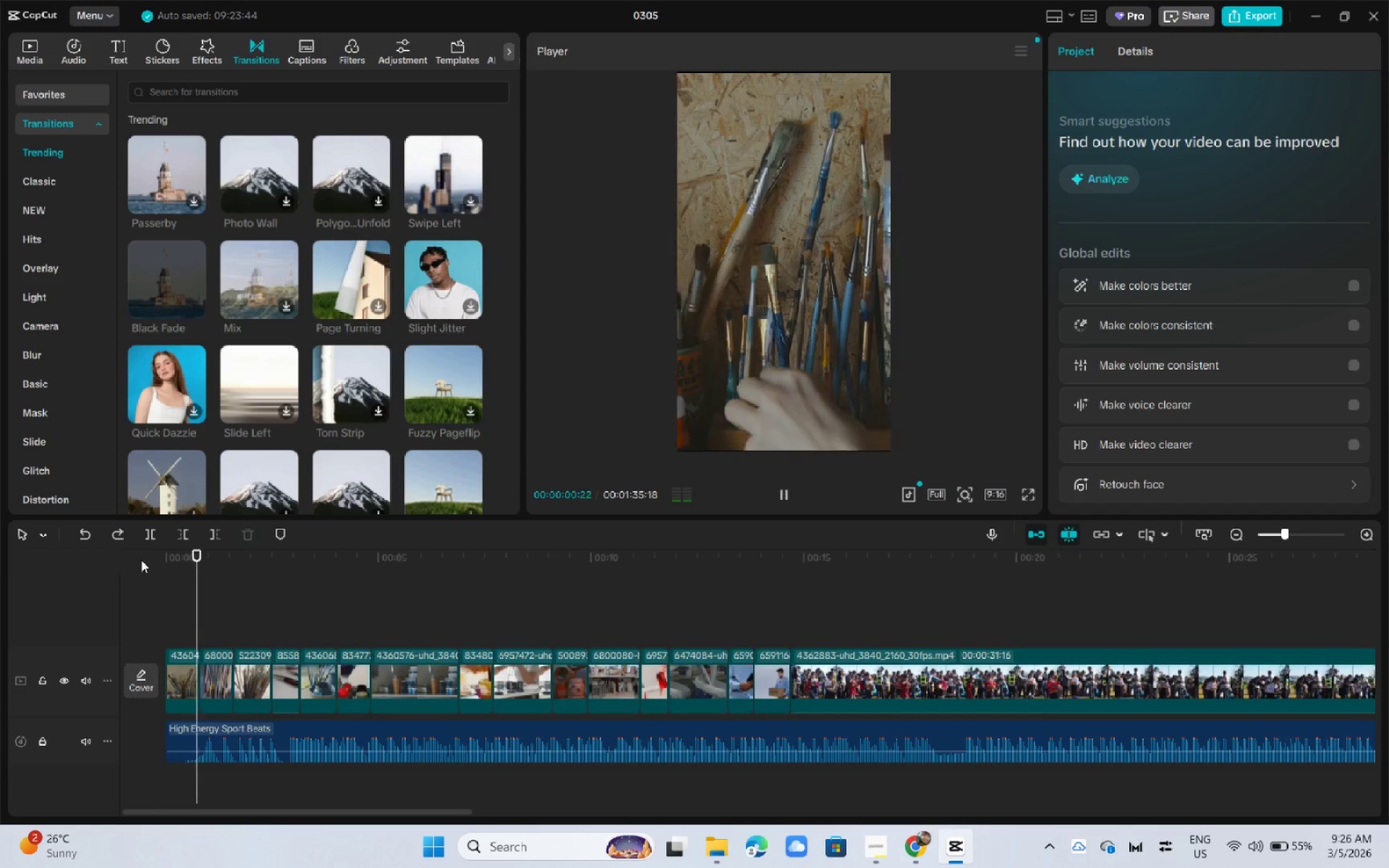 
key(Space)
 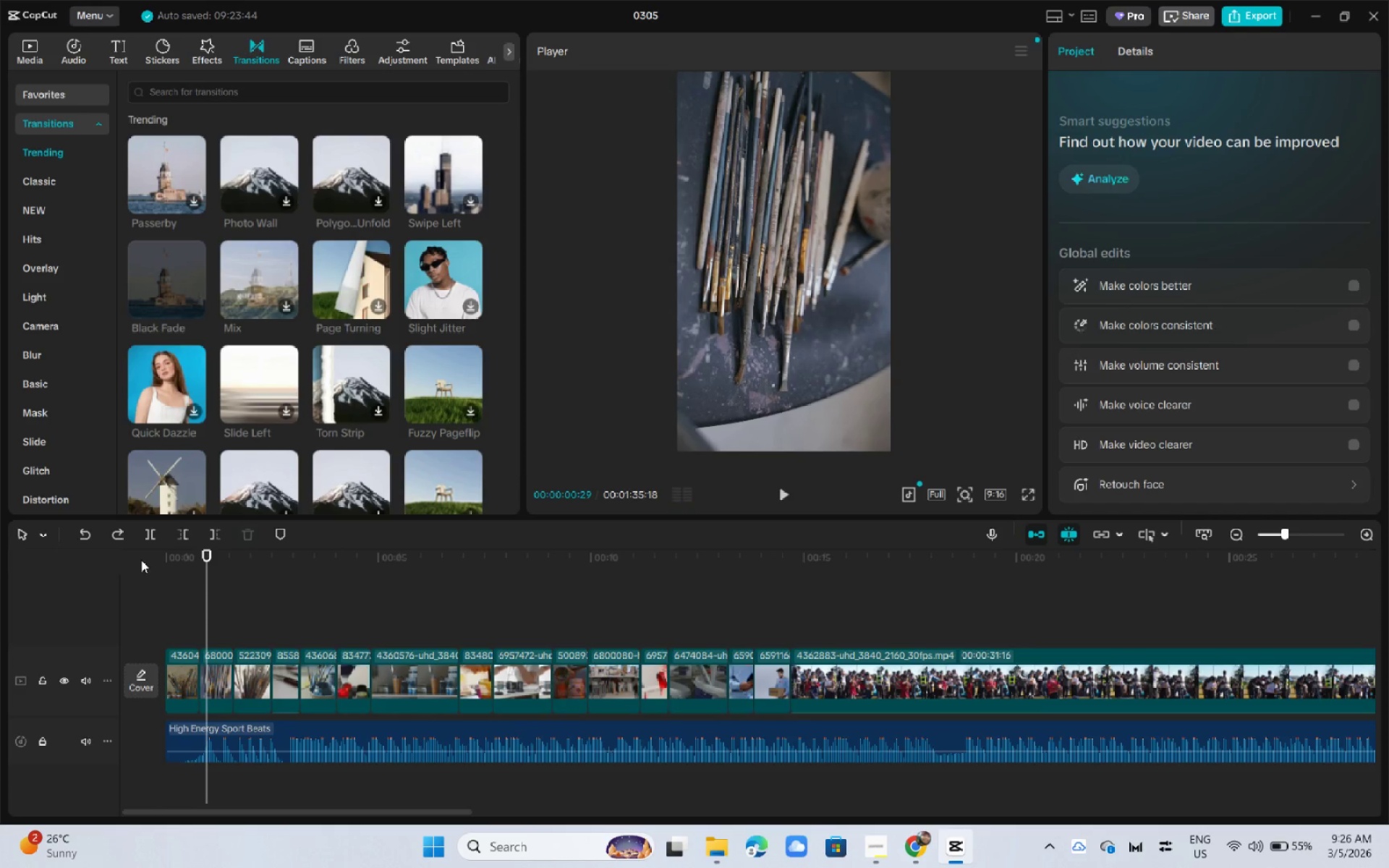 
key(Space)
 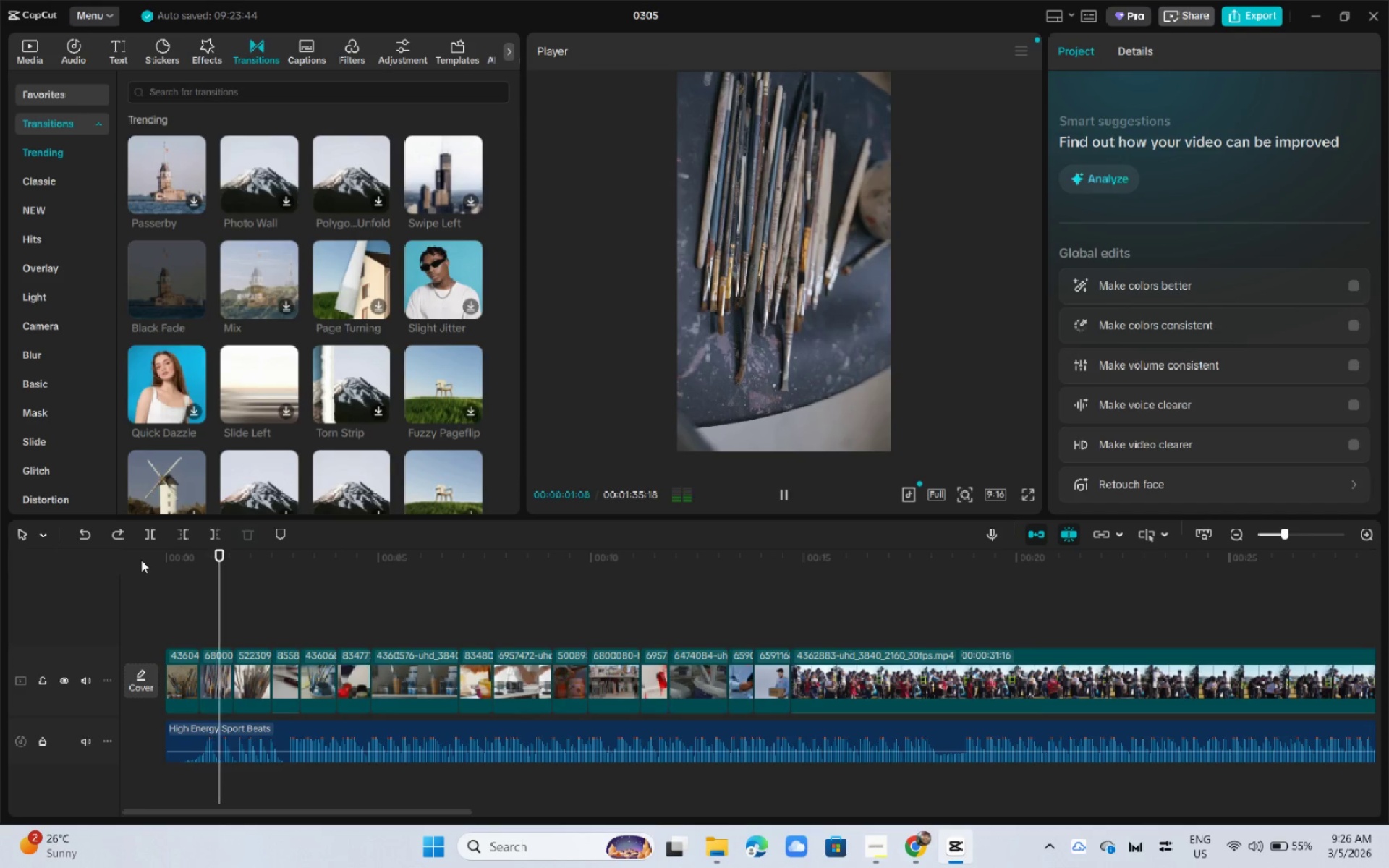 
key(Space)
 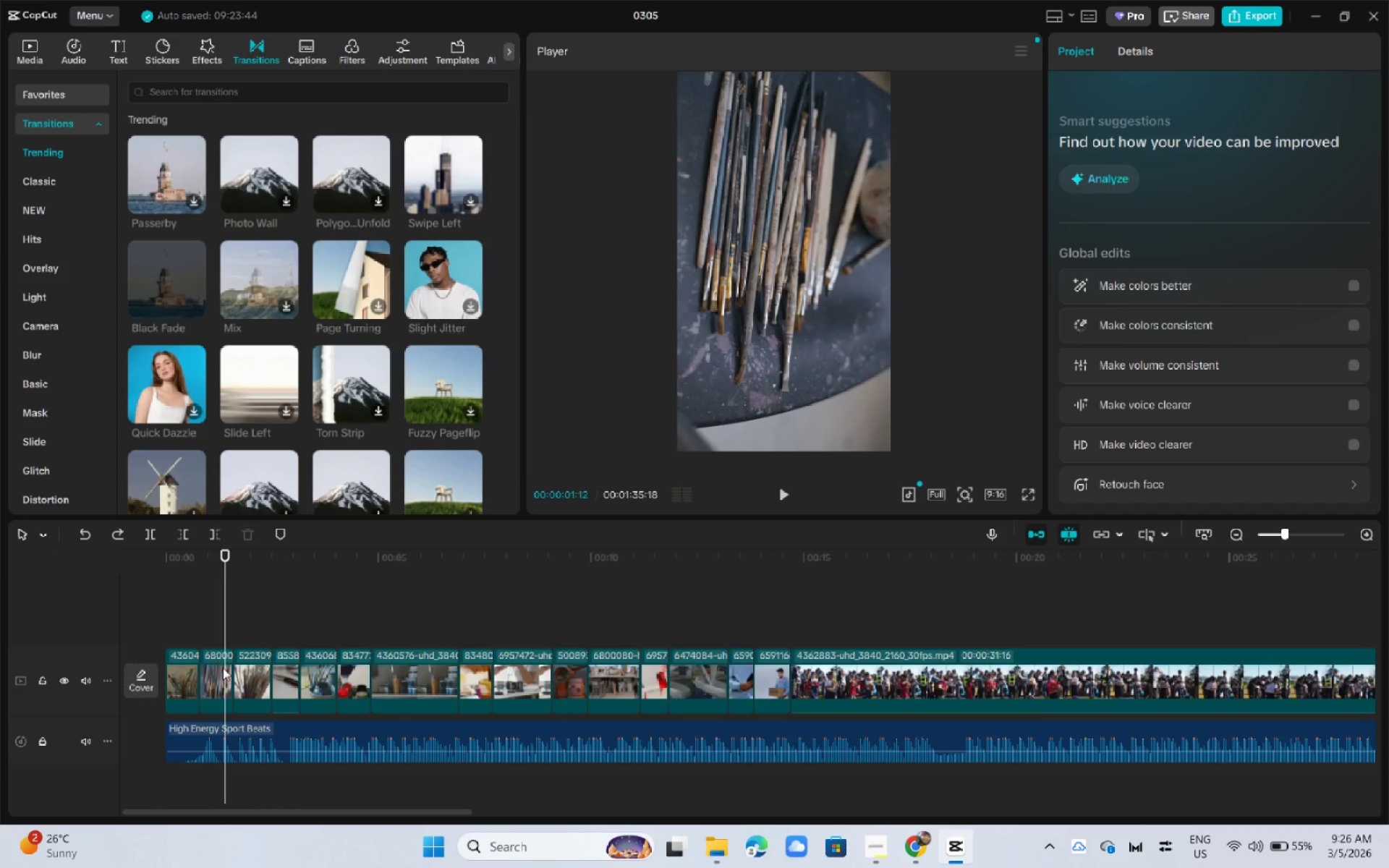 
key(Space)
 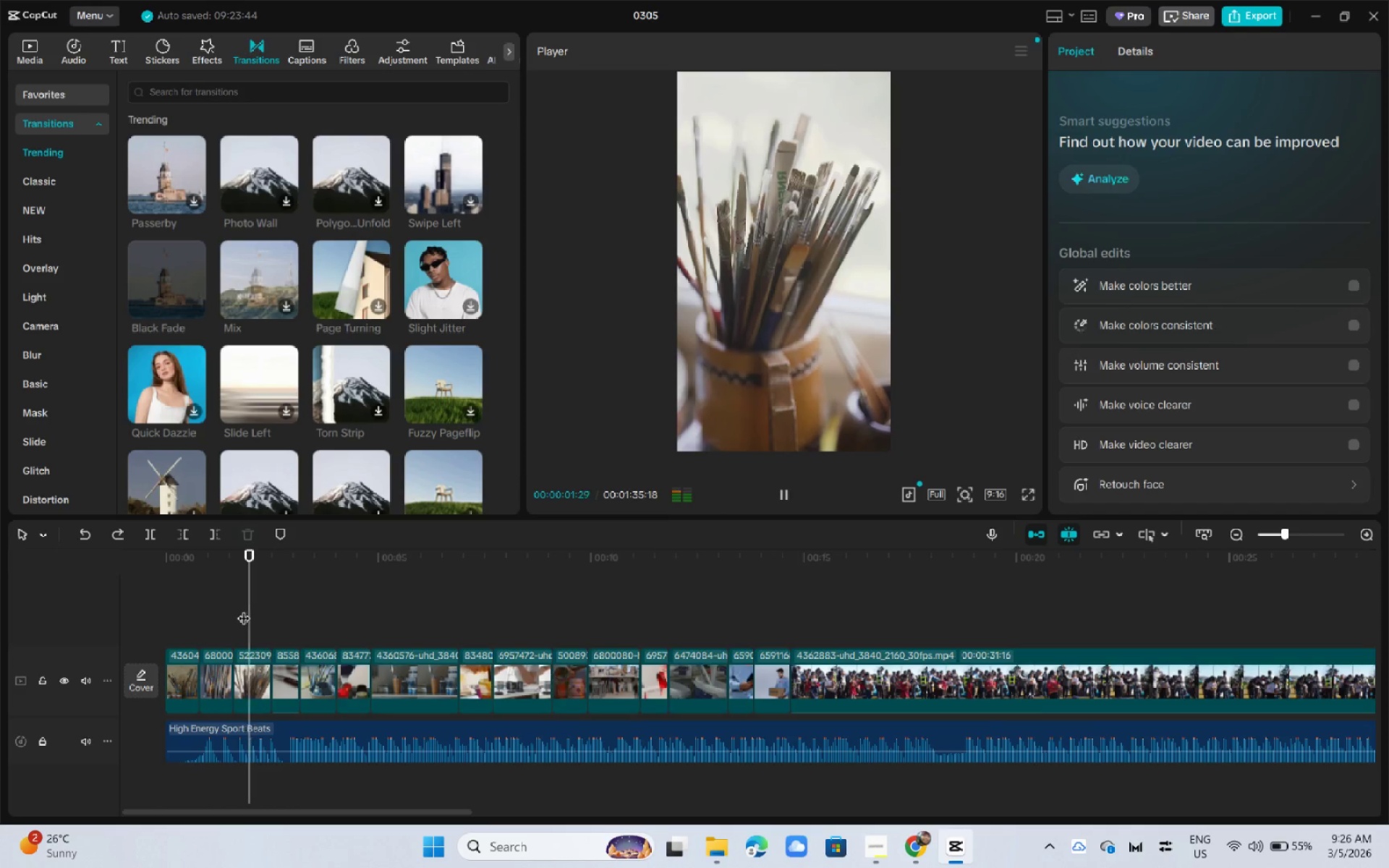 
key(Space)
 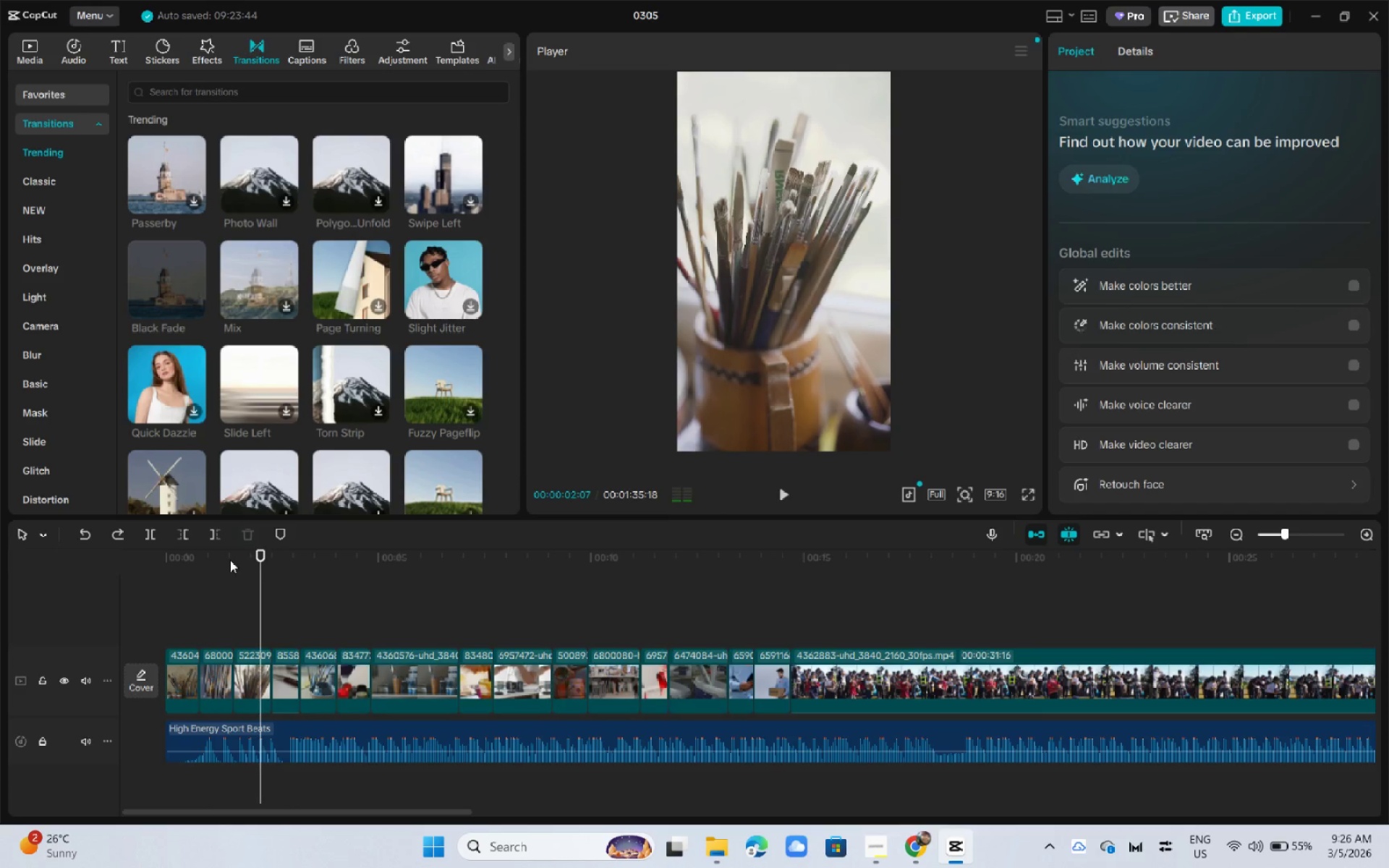 
left_click_drag(start_coordinate=[226, 559], to_coordinate=[155, 558])
 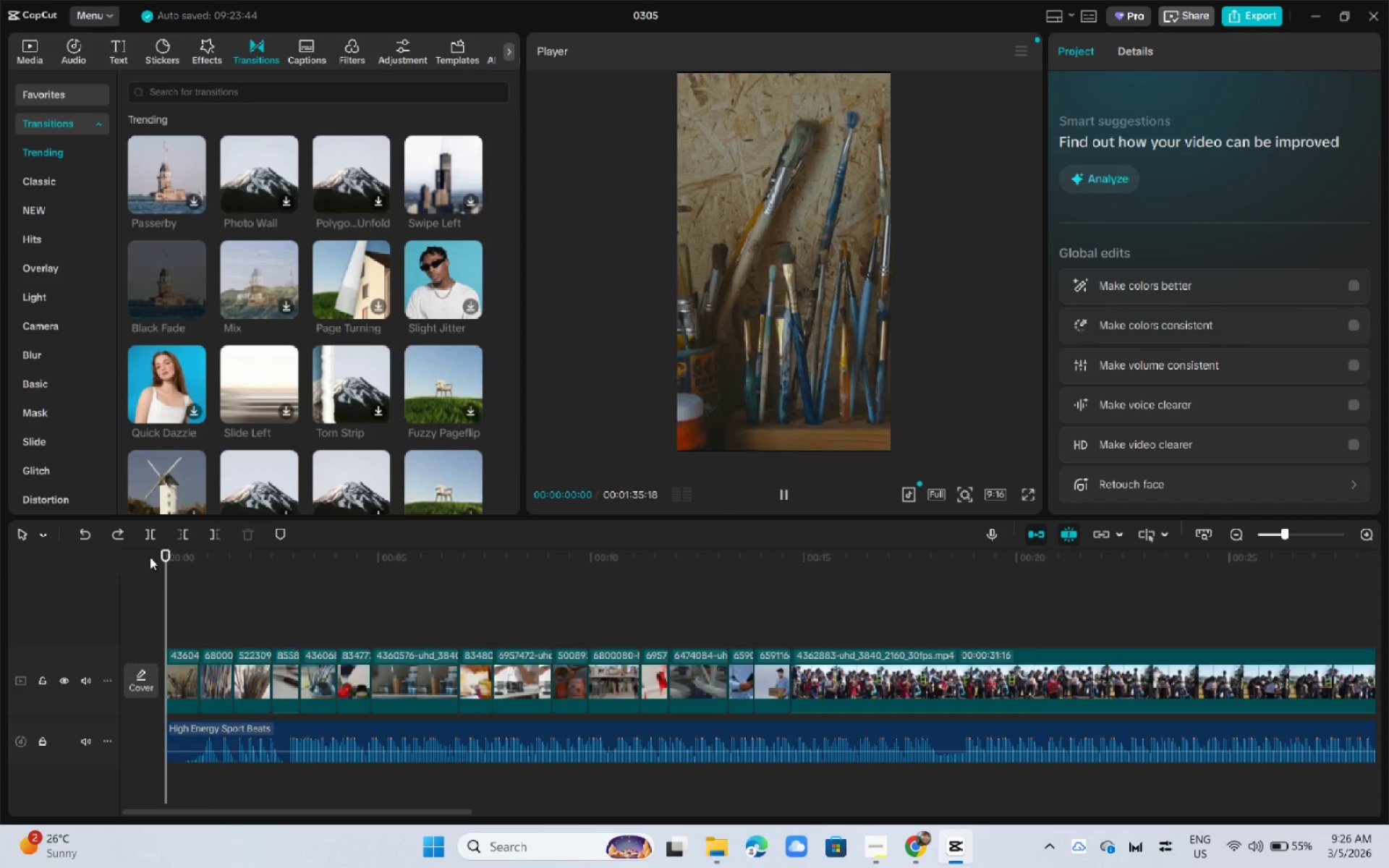 
key(Space)
 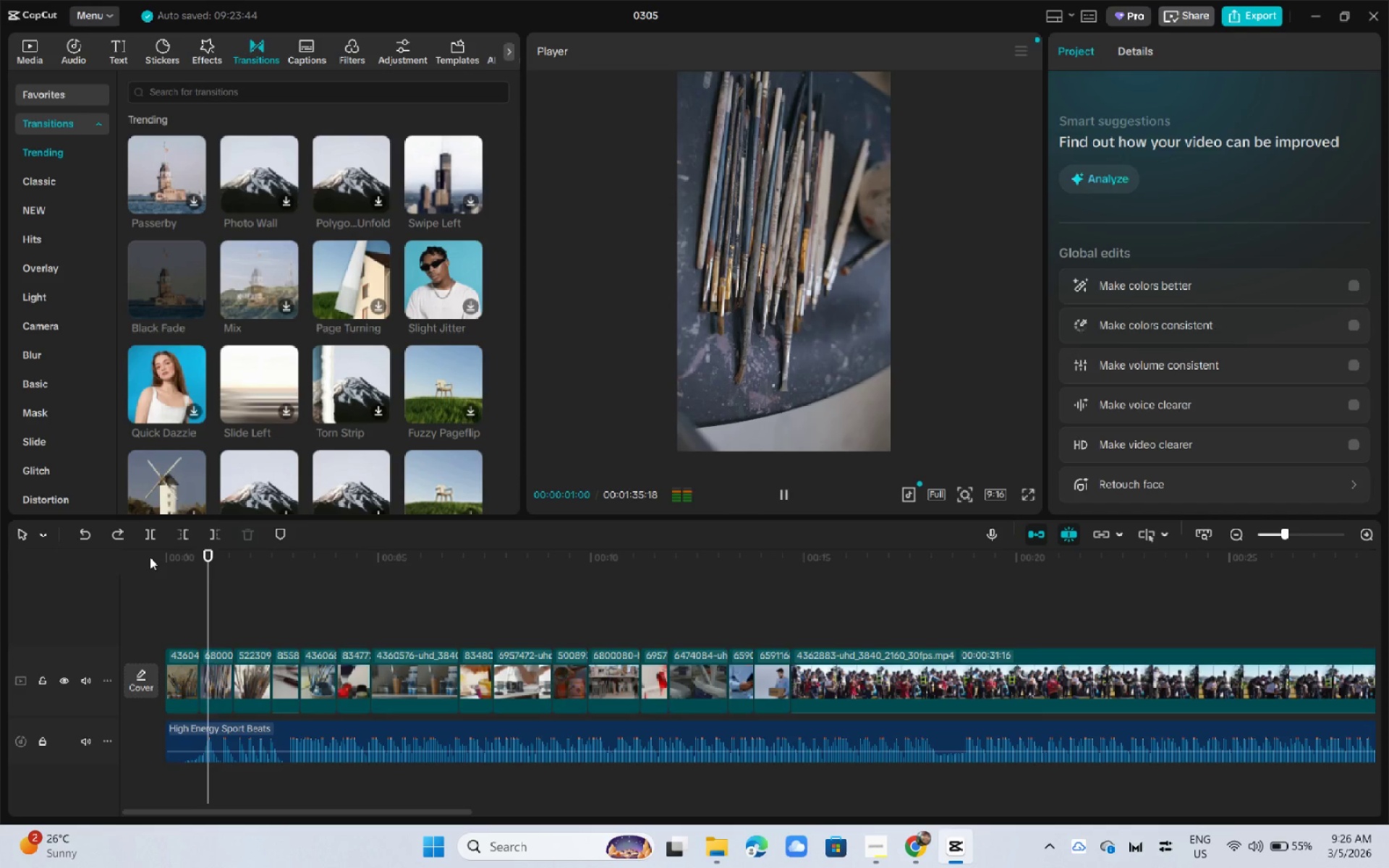 
key(Space)
 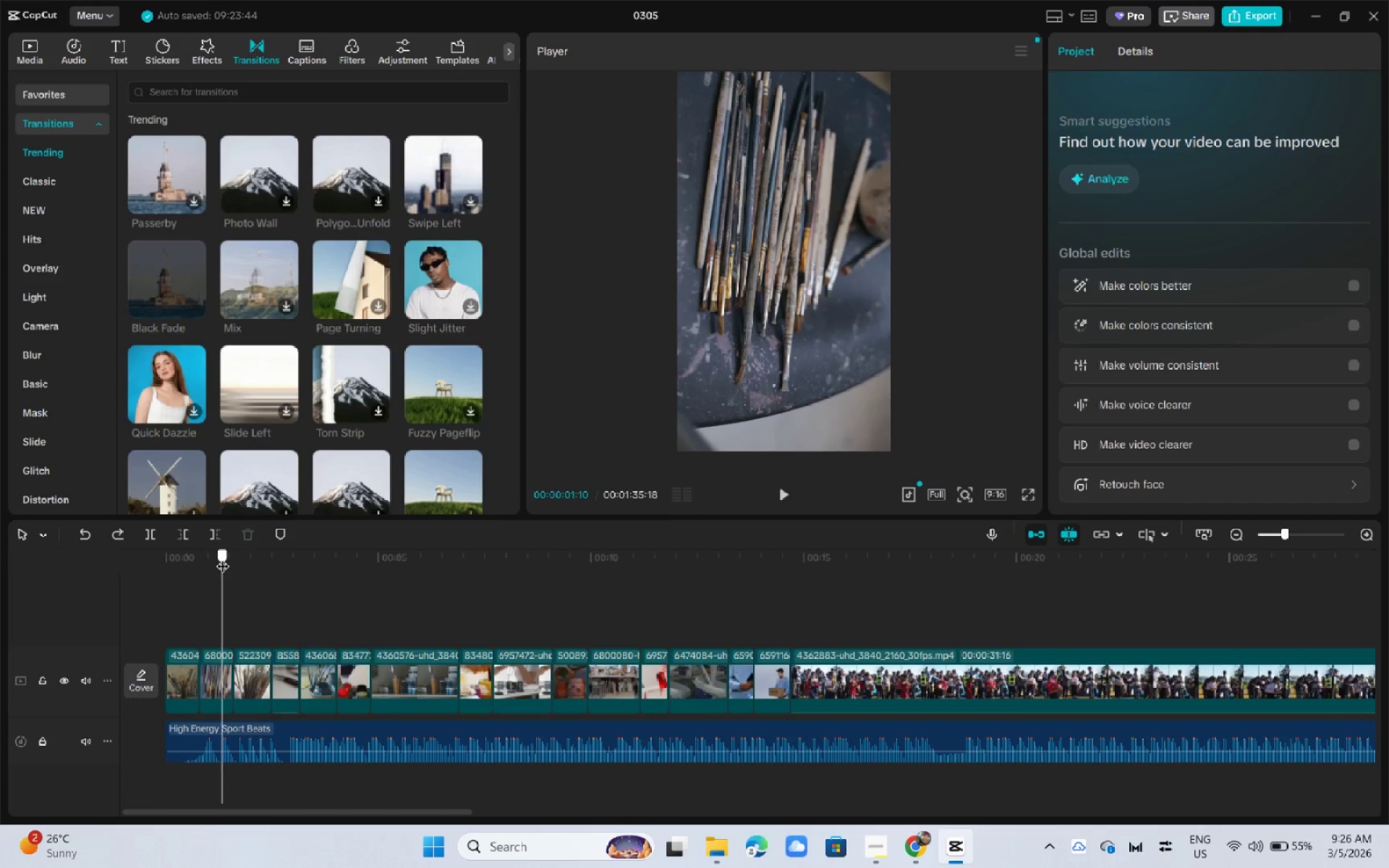 
left_click_drag(start_coordinate=[223, 558], to_coordinate=[219, 559])
 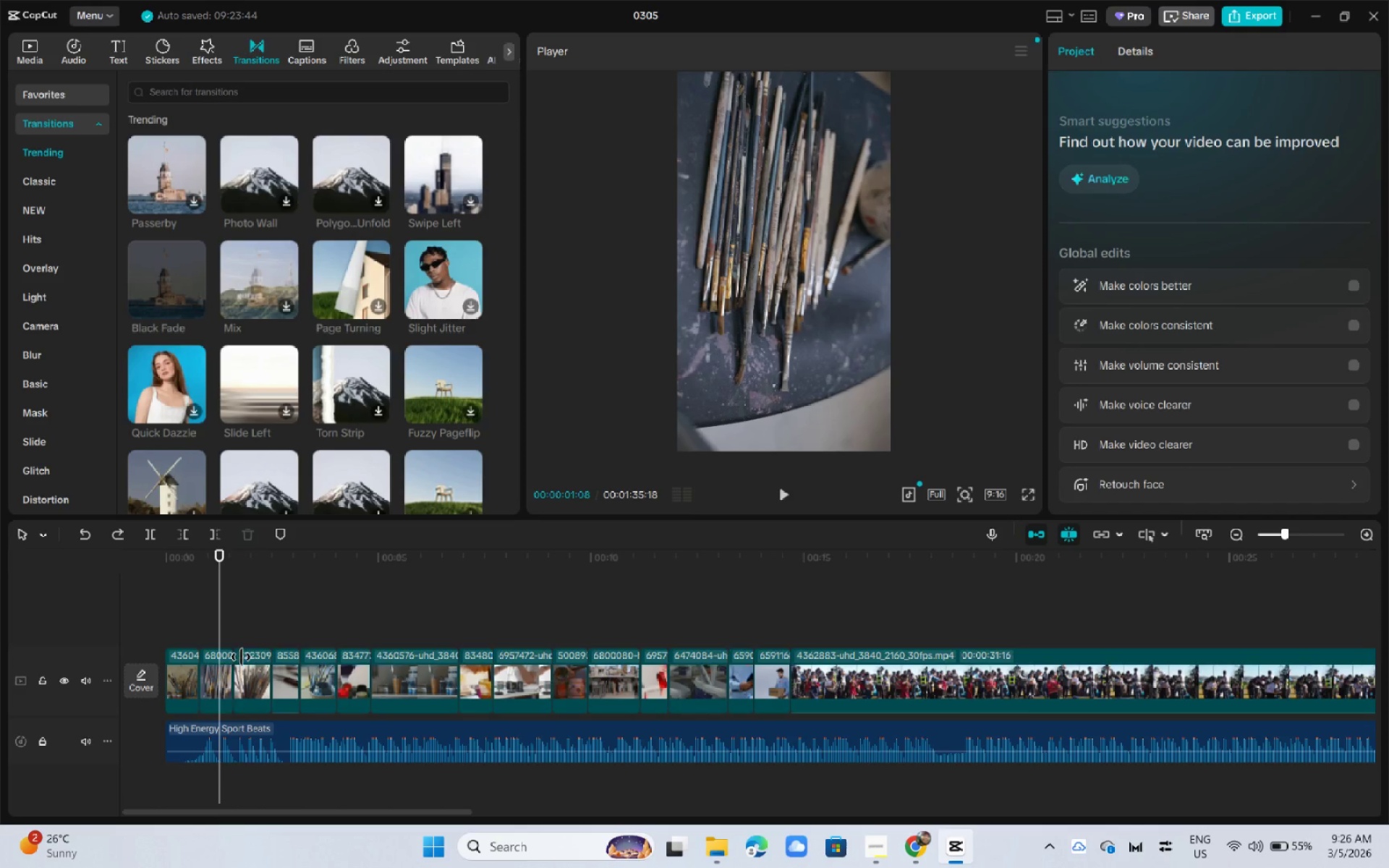 
left_click([225, 663])
 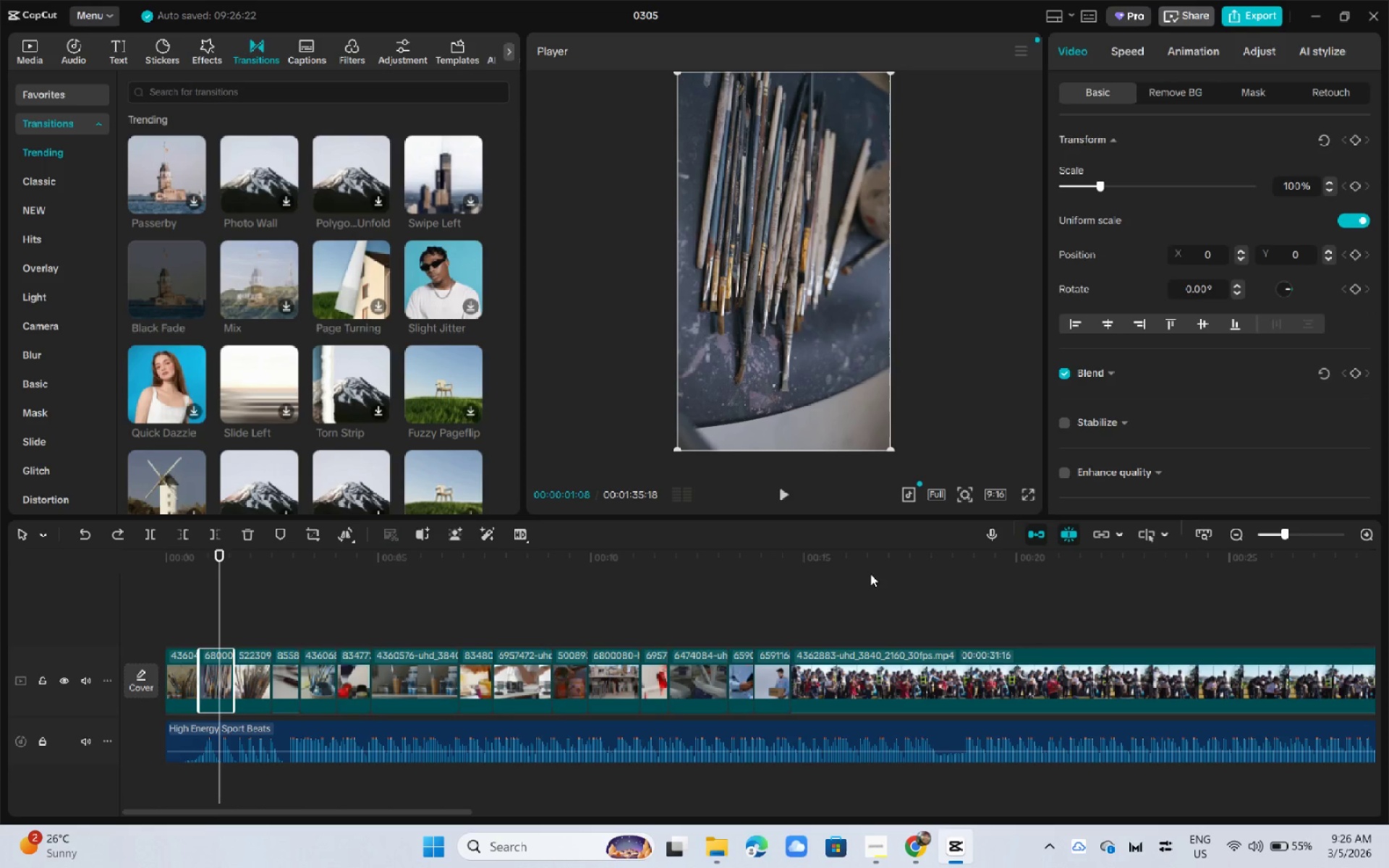 
left_click_drag(start_coordinate=[943, 573], to_coordinate=[450, 580])
 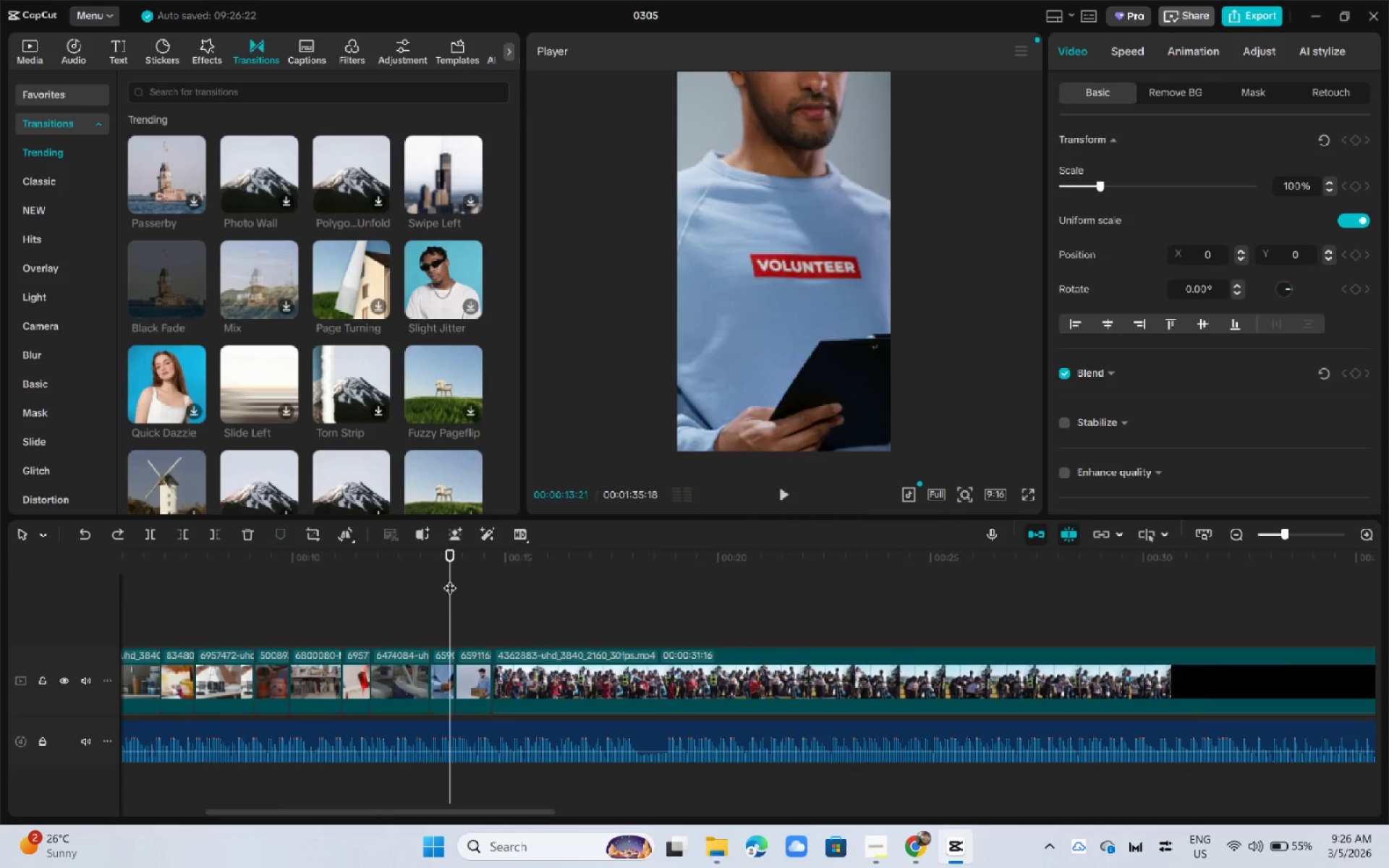 
key(Space)
 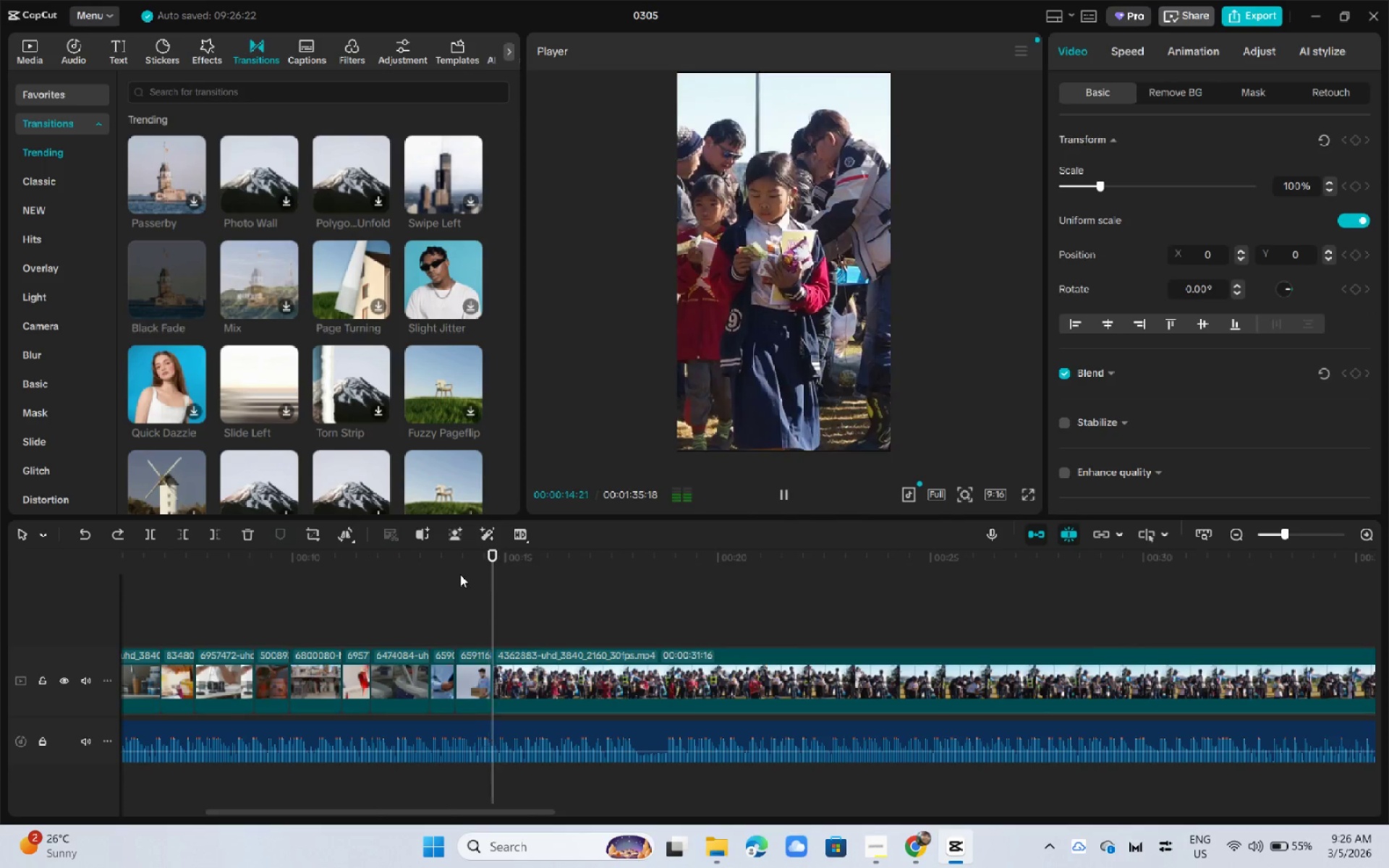 
left_click_drag(start_coordinate=[600, 559], to_coordinate=[685, 563])
 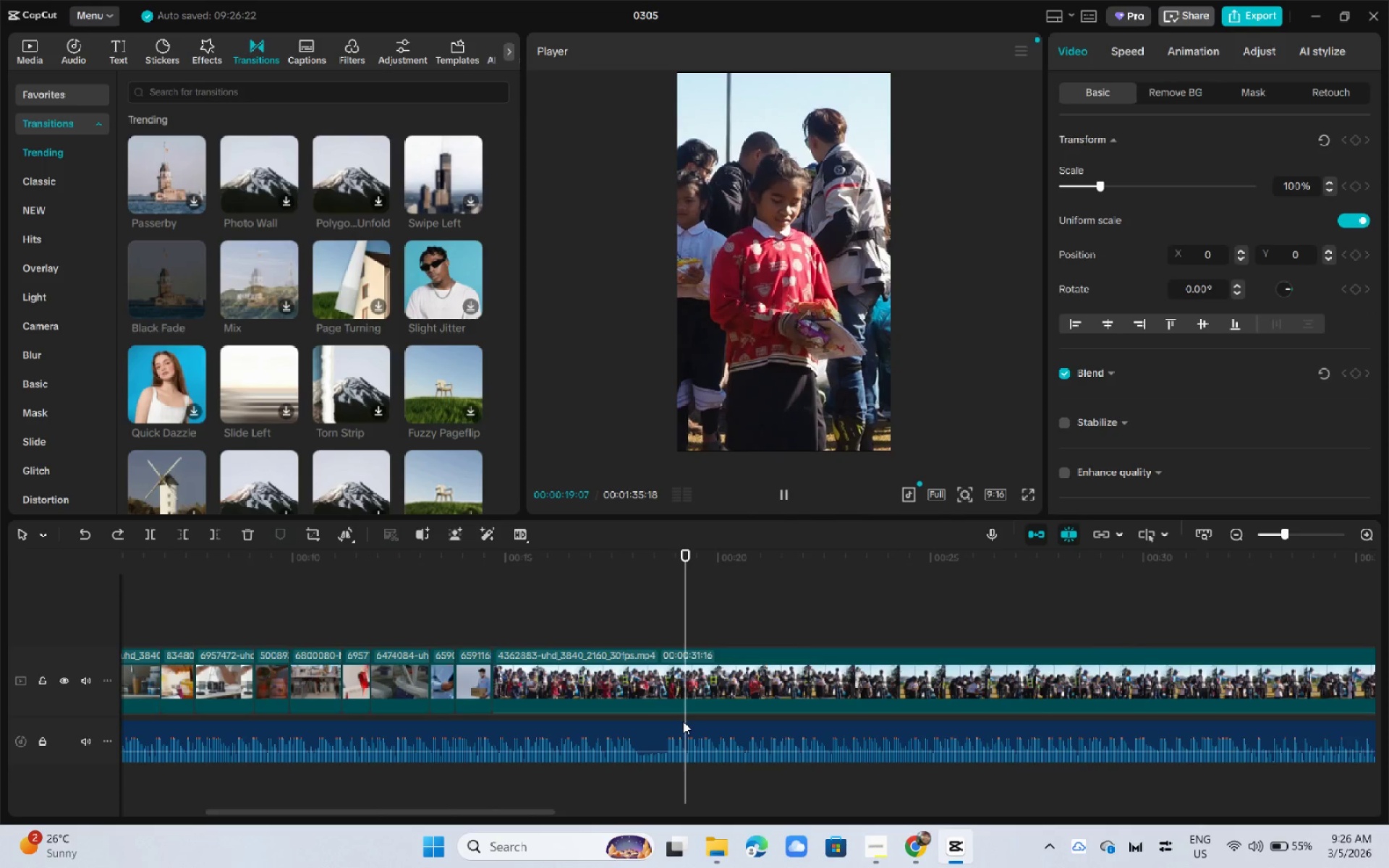 
left_click([693, 738])
 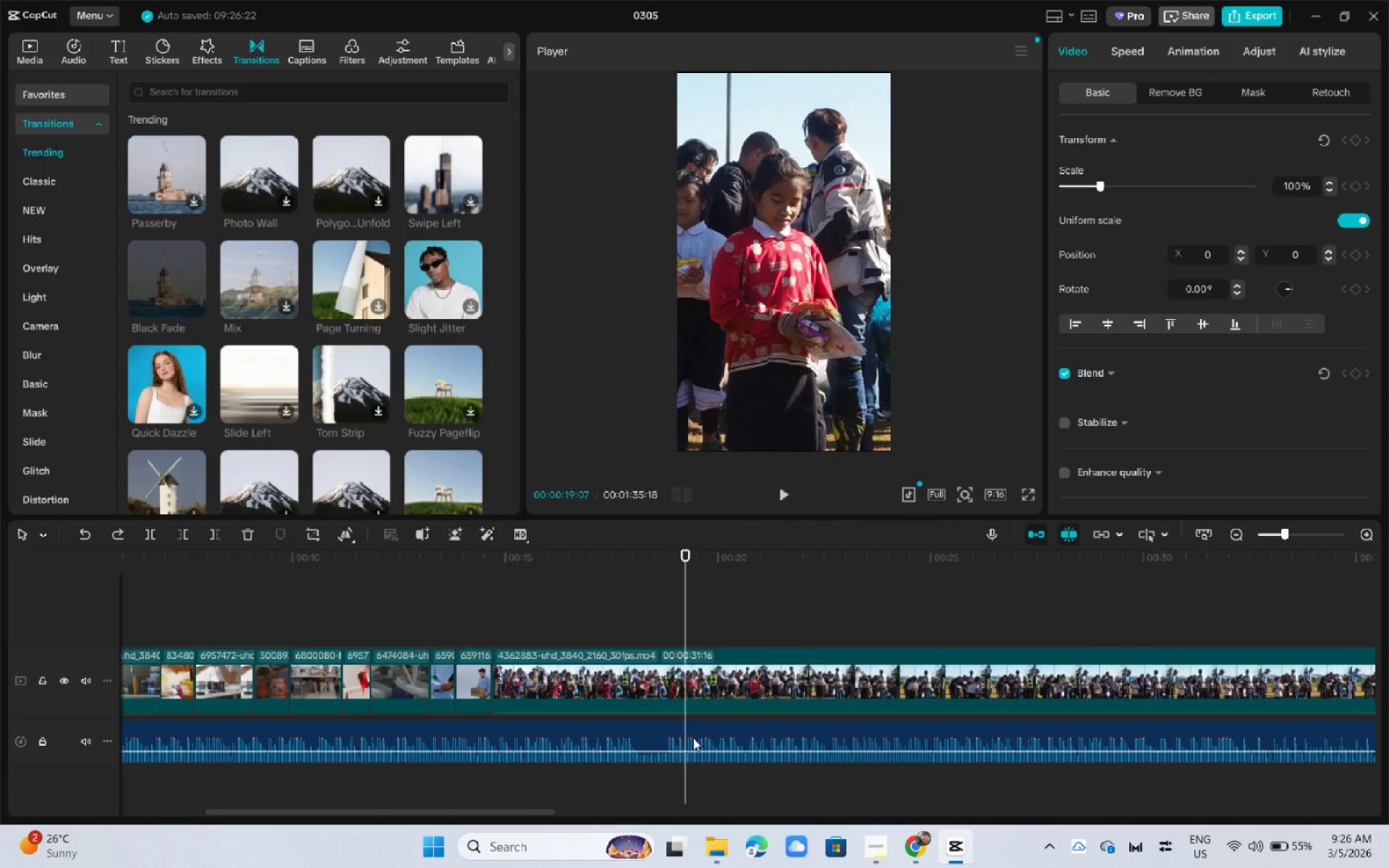 
key(Space)
 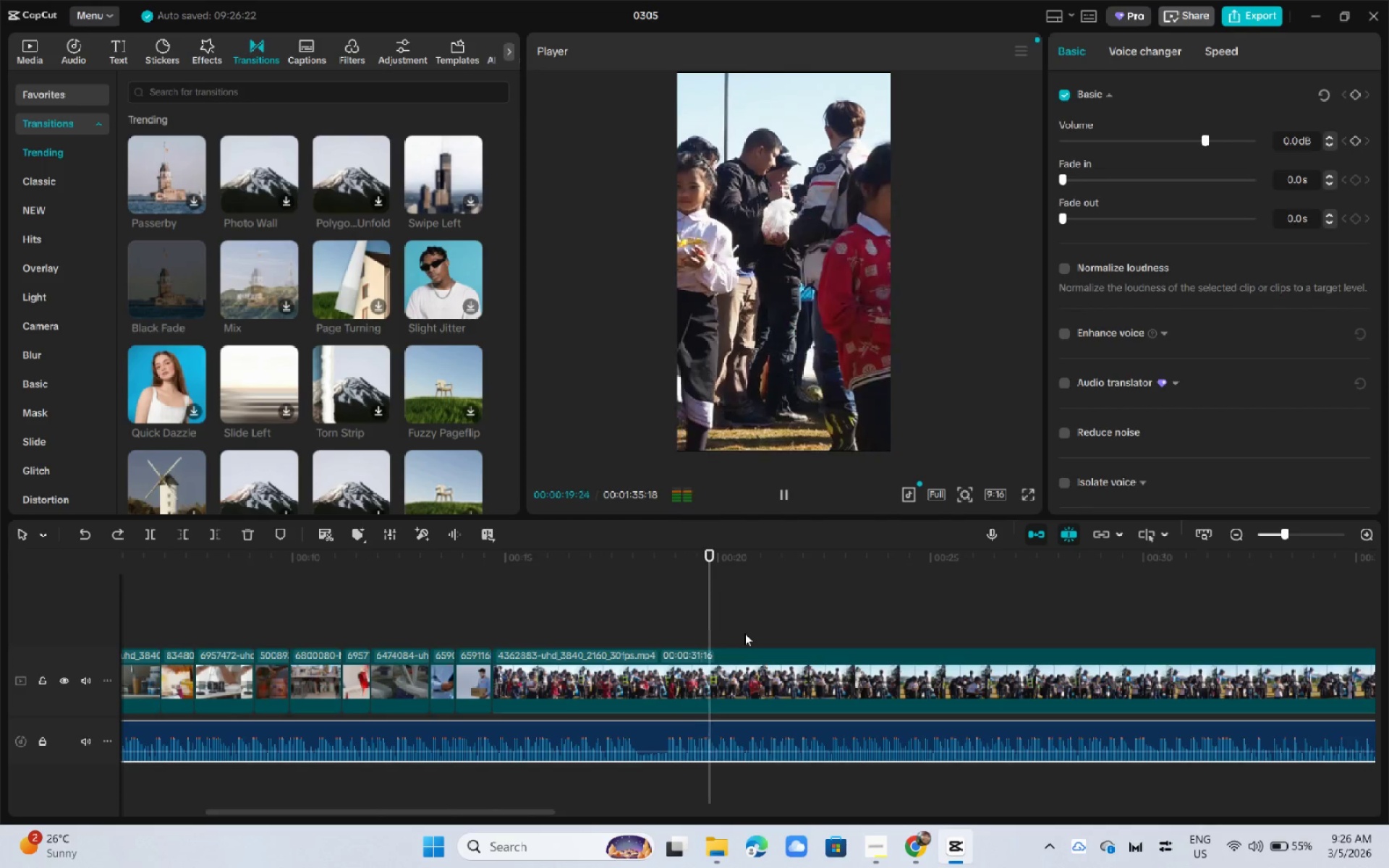 
key(Space)
 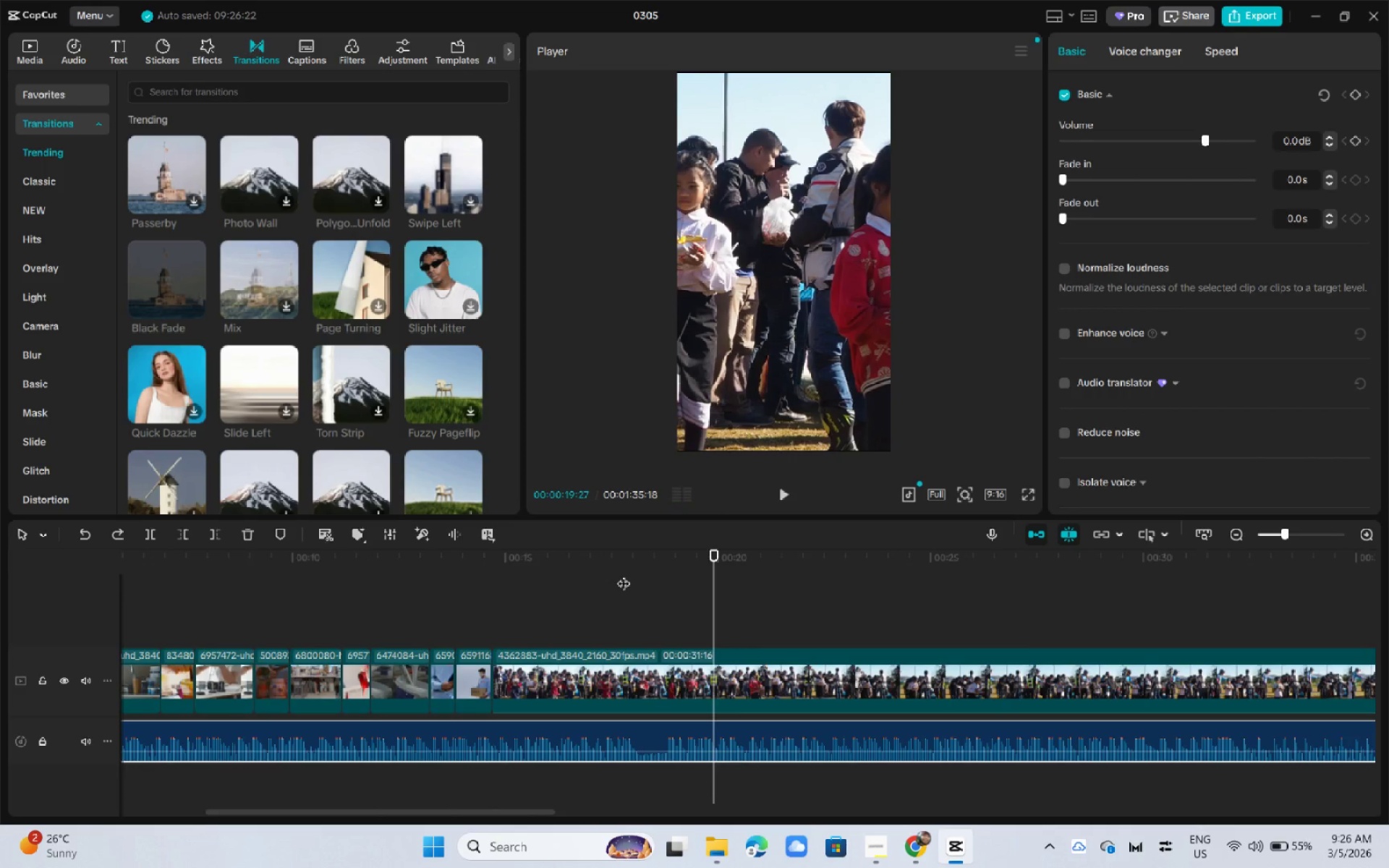 
left_click_drag(start_coordinate=[626, 574], to_coordinate=[524, 566])
 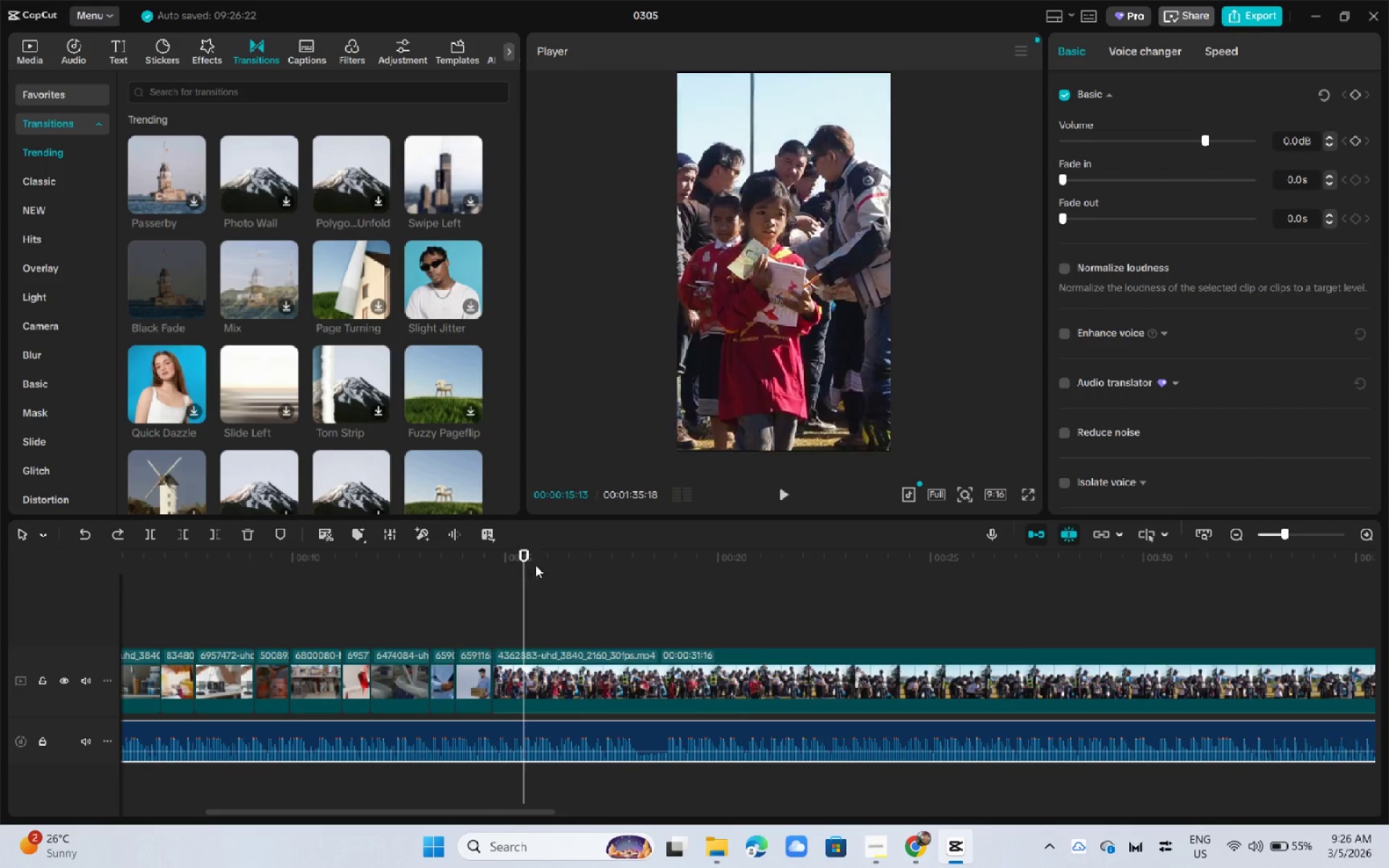 
key(Space)
 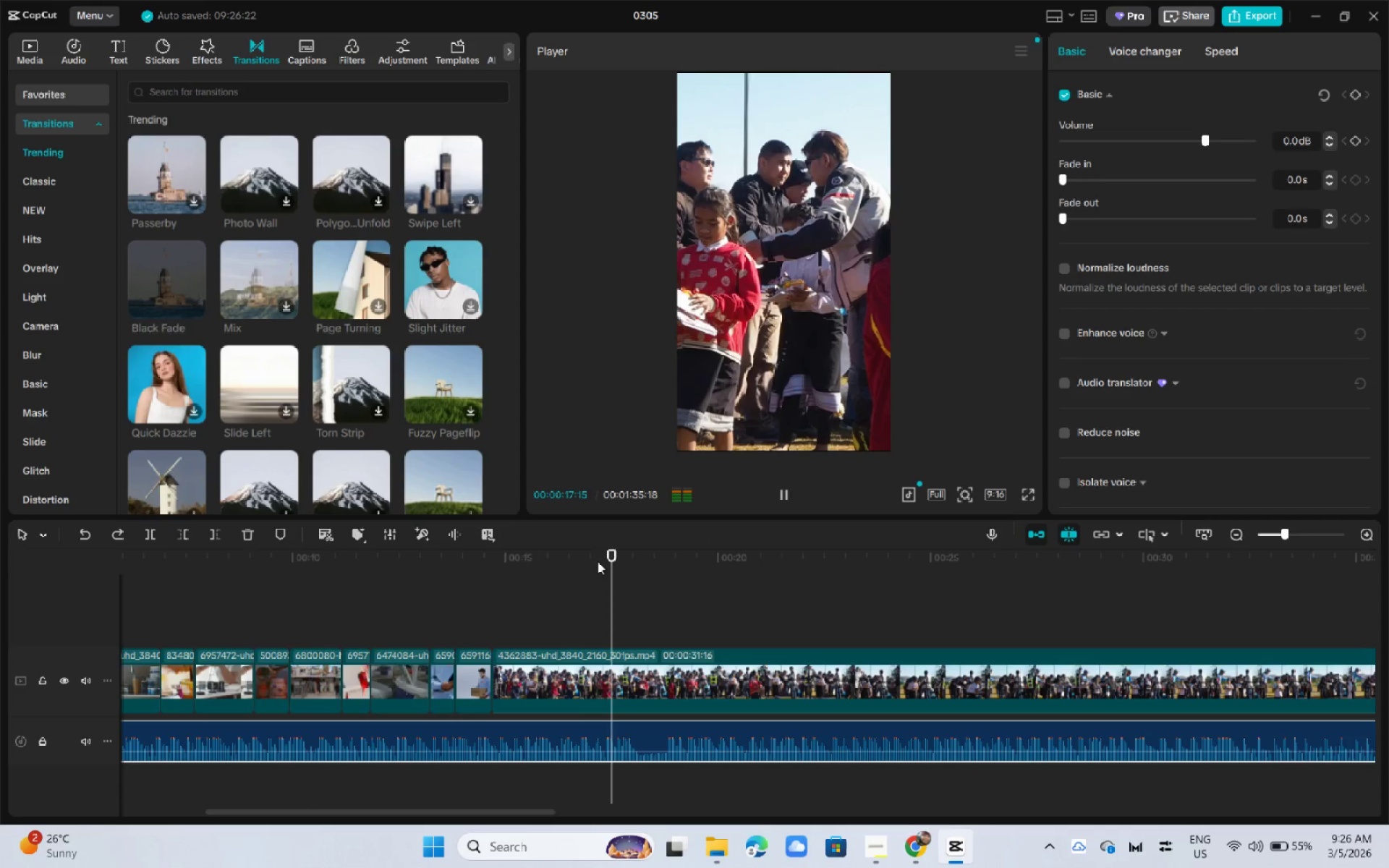 
key(Space)
 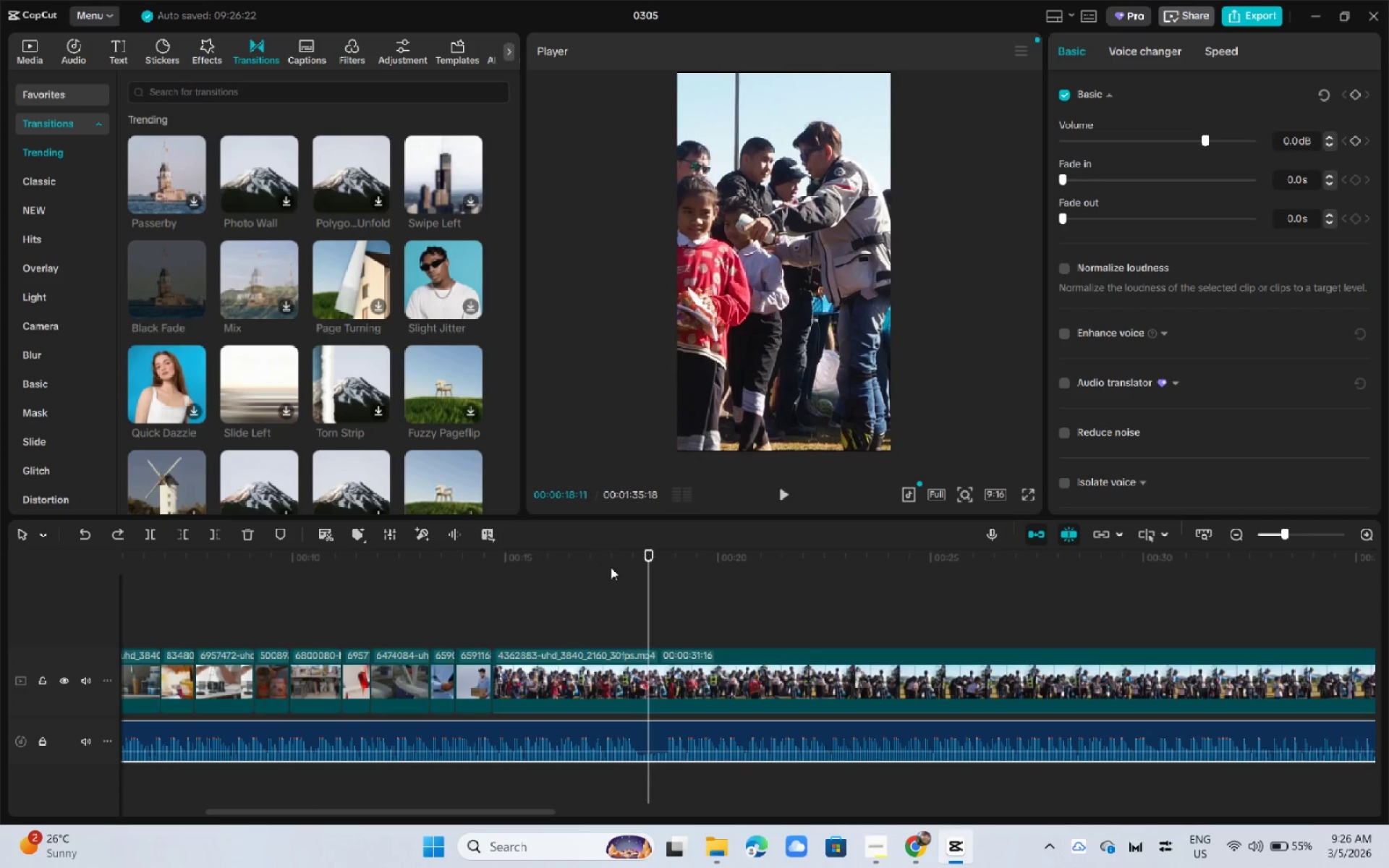 
key(Space)
 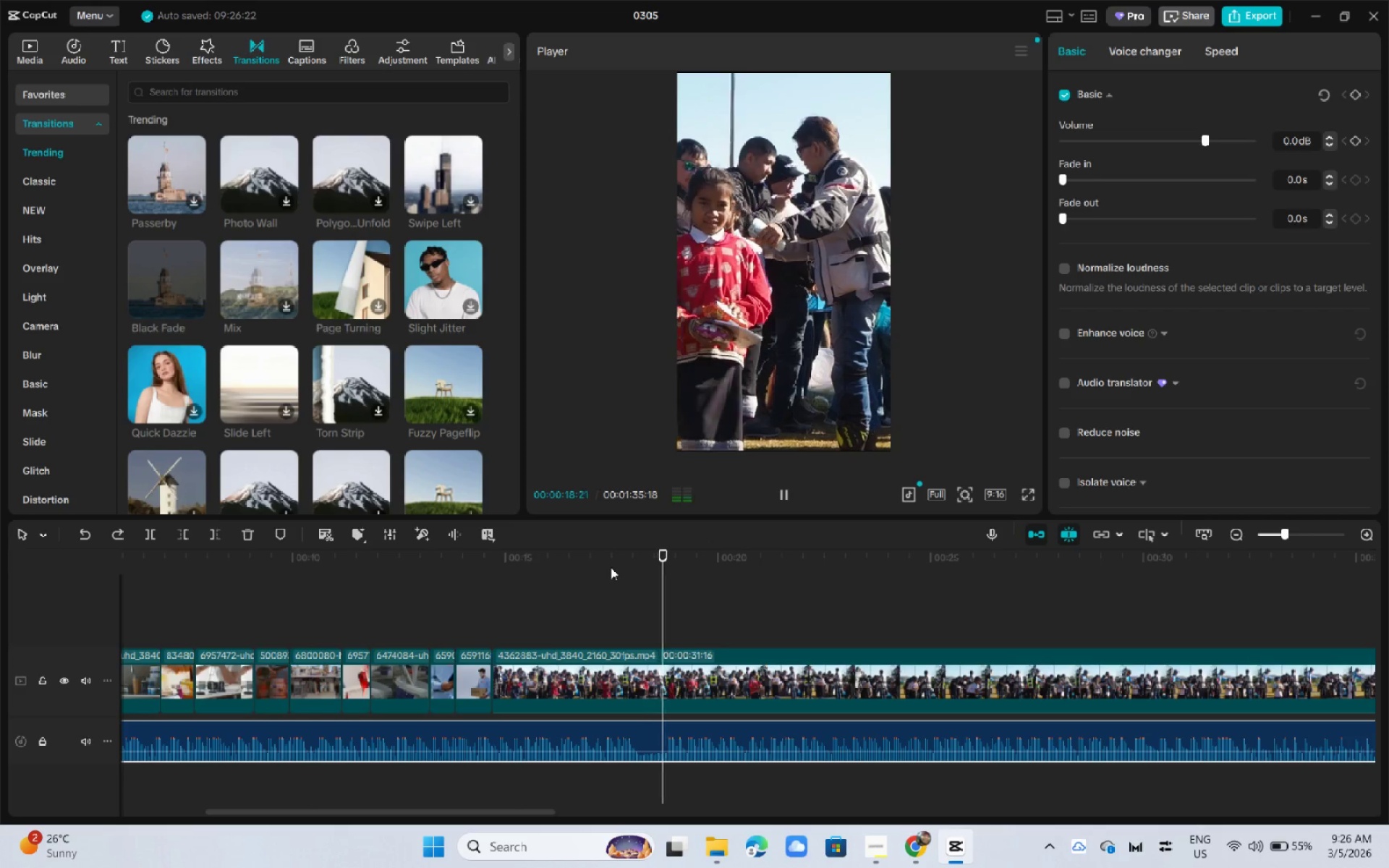 
key(Space)
 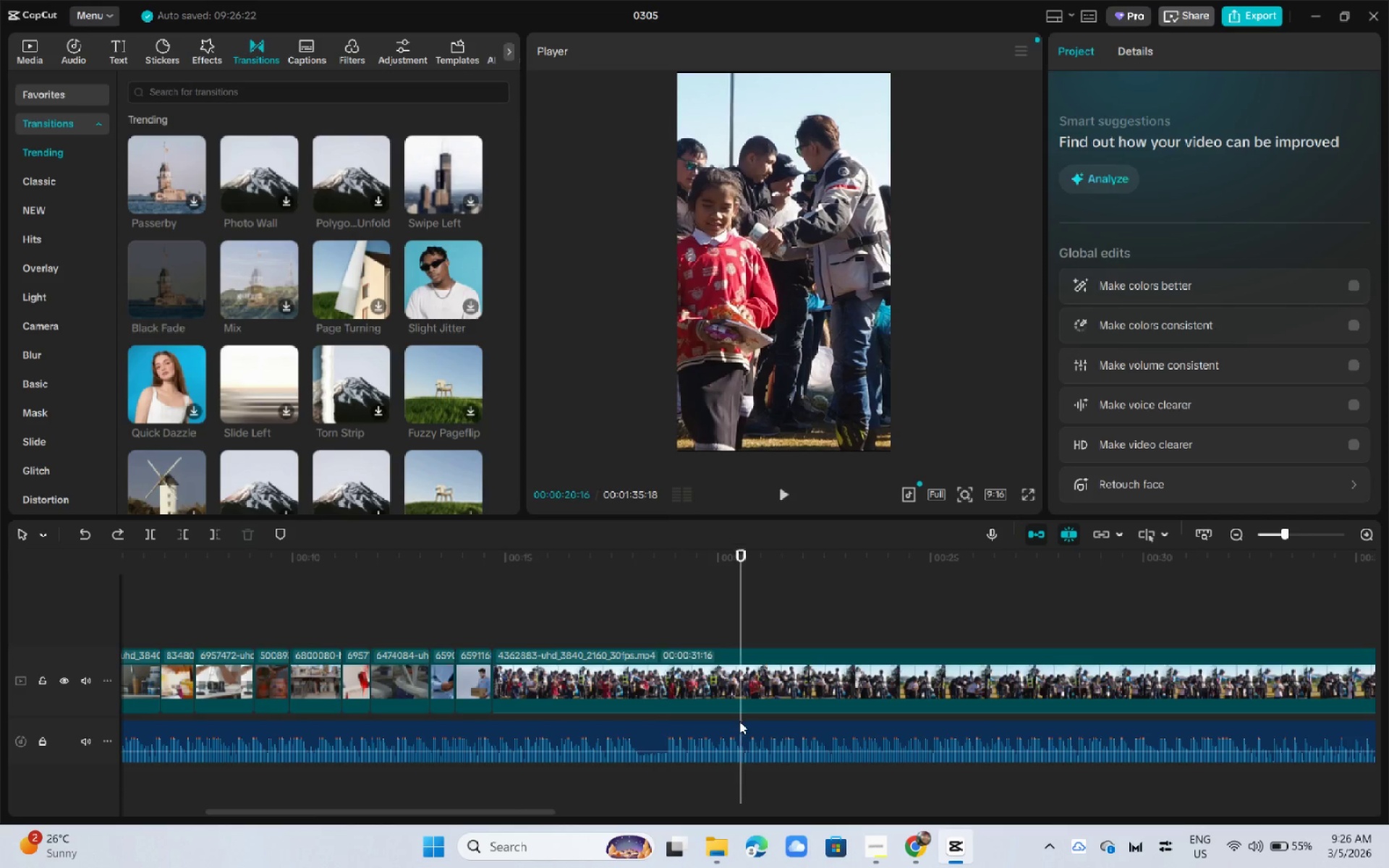 
left_click_drag(start_coordinate=[681, 556], to_coordinate=[653, 557])
 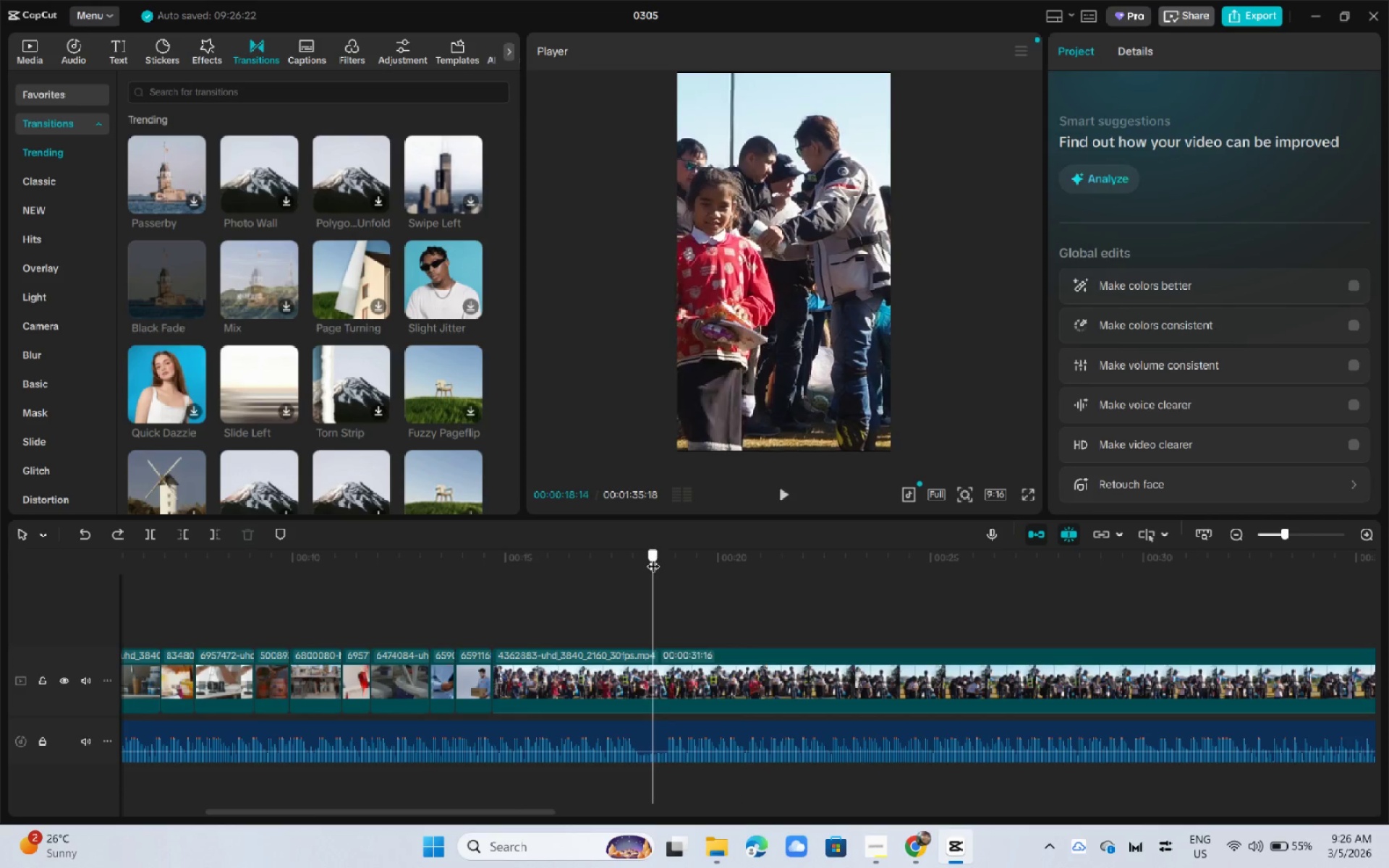 
key(Space)
 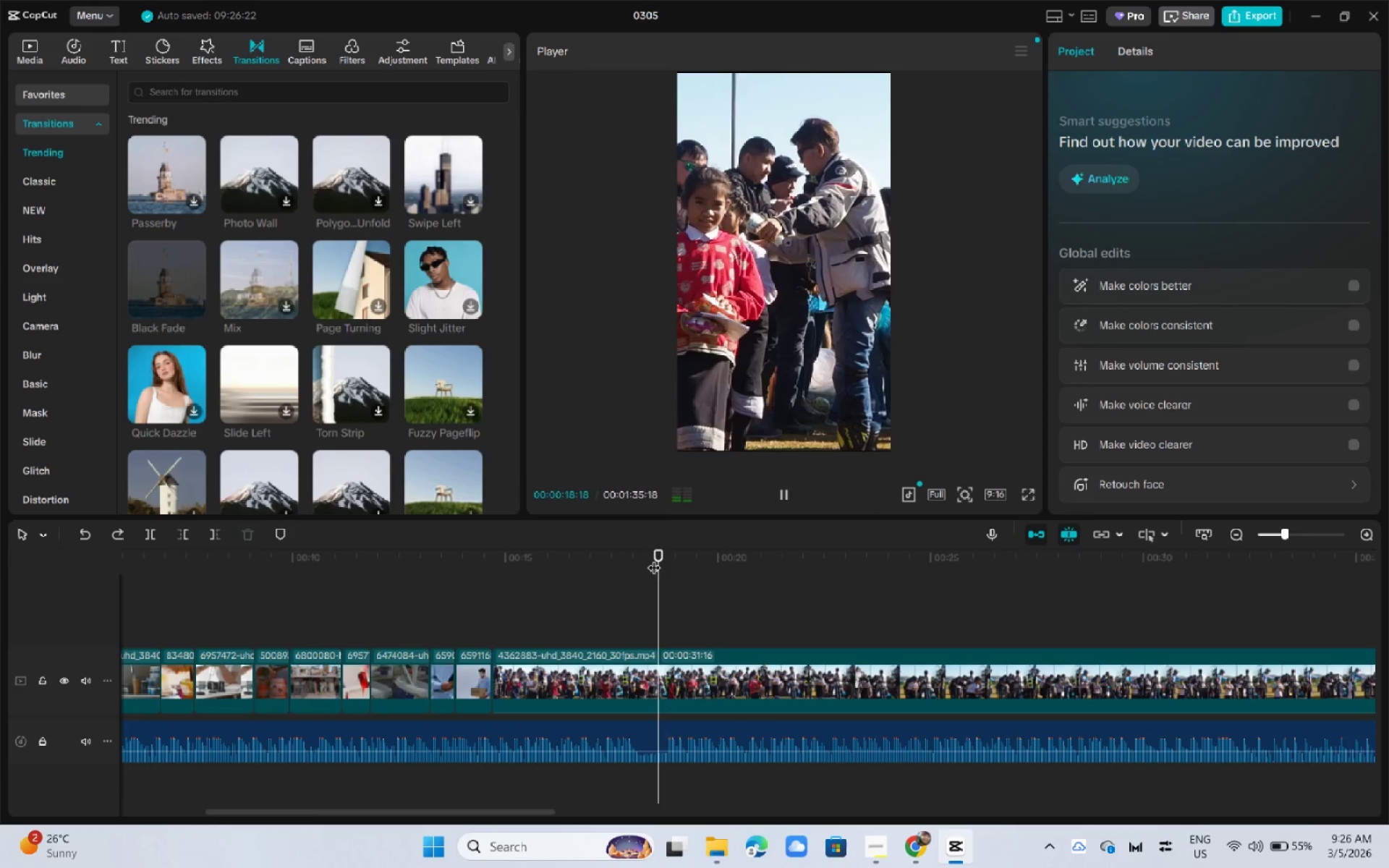 
key(Space)
 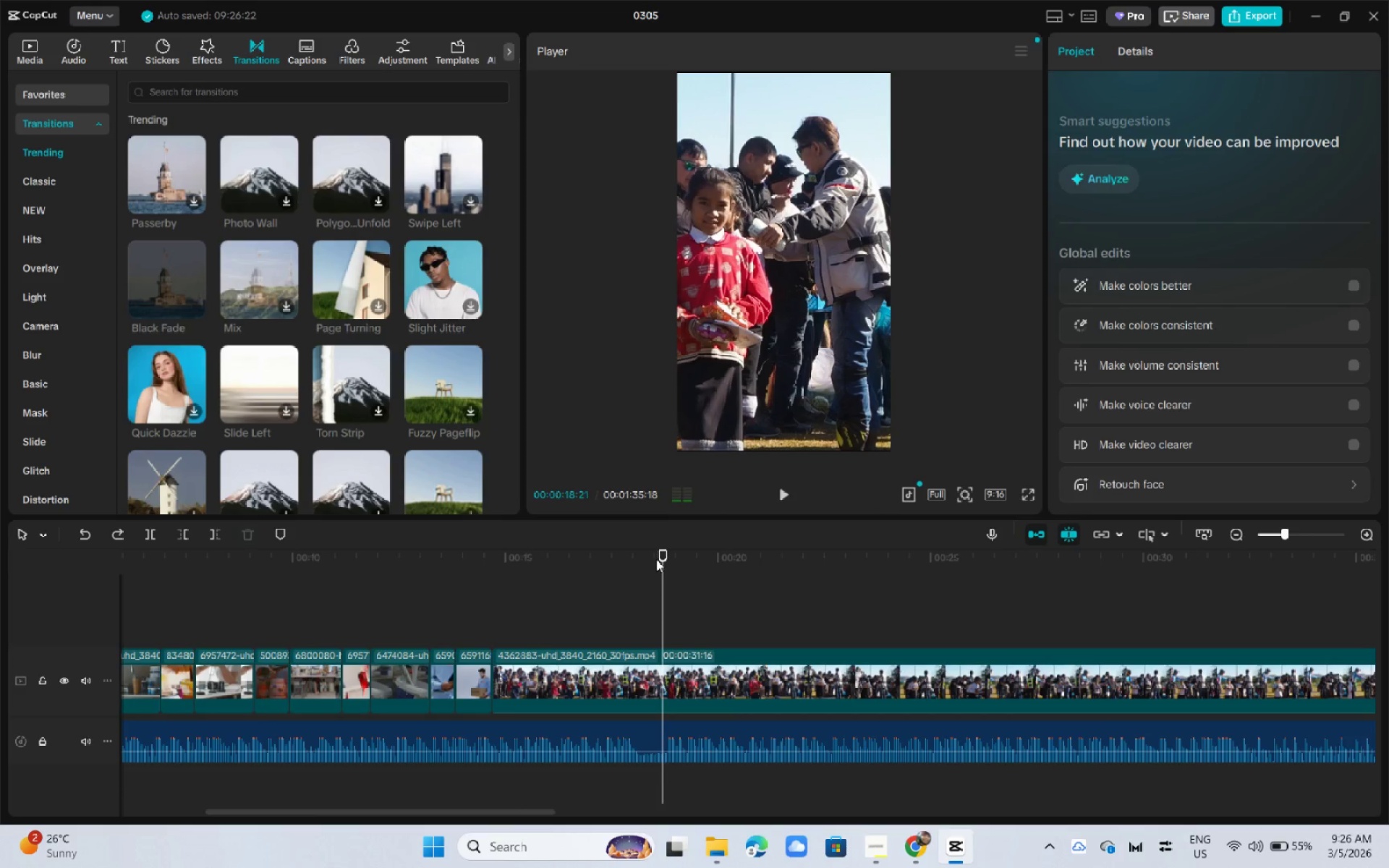 
key(Space)
 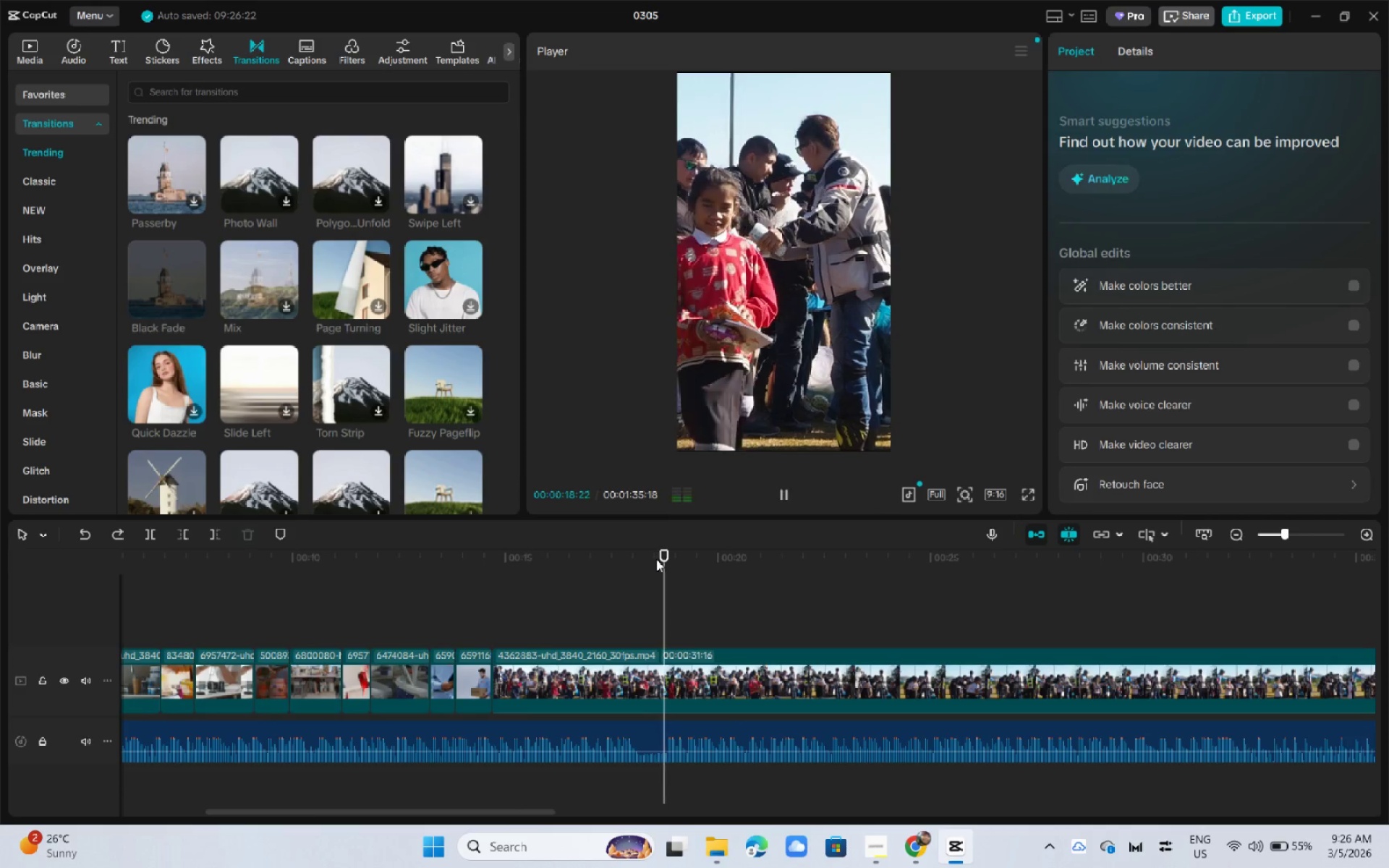 
key(Space)
 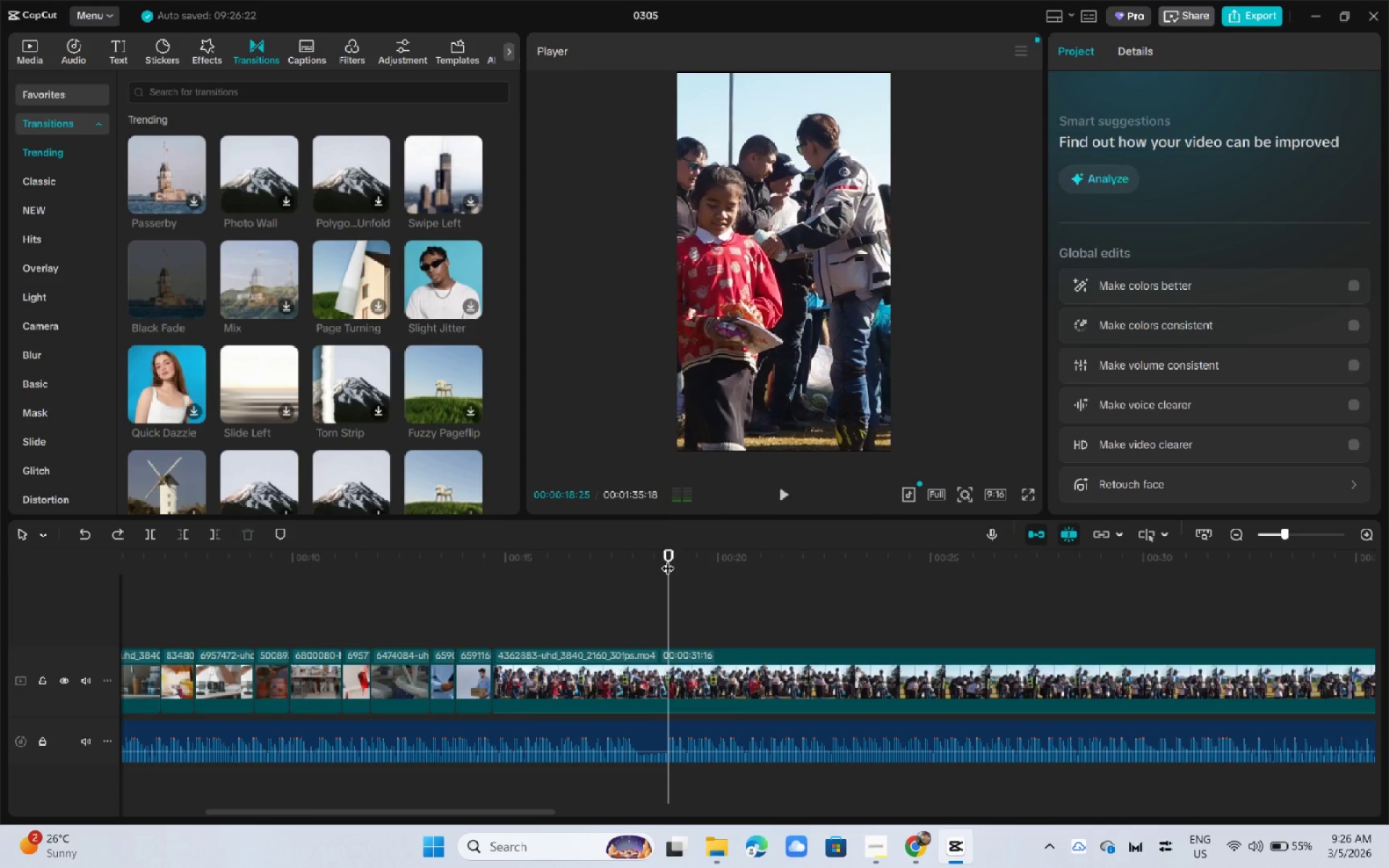 
left_click_drag(start_coordinate=[667, 552], to_coordinate=[663, 553])
 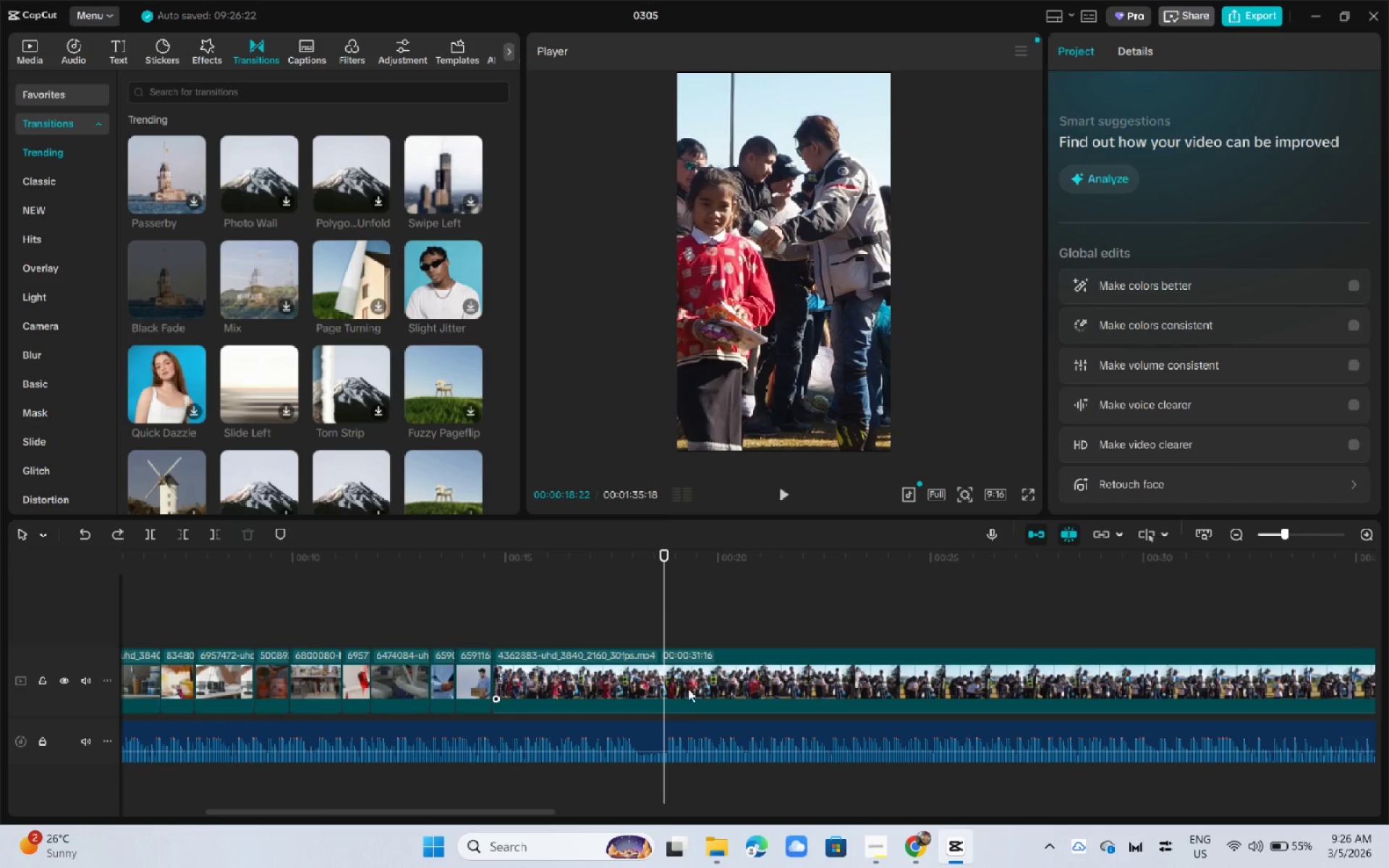 
left_click([694, 724])
 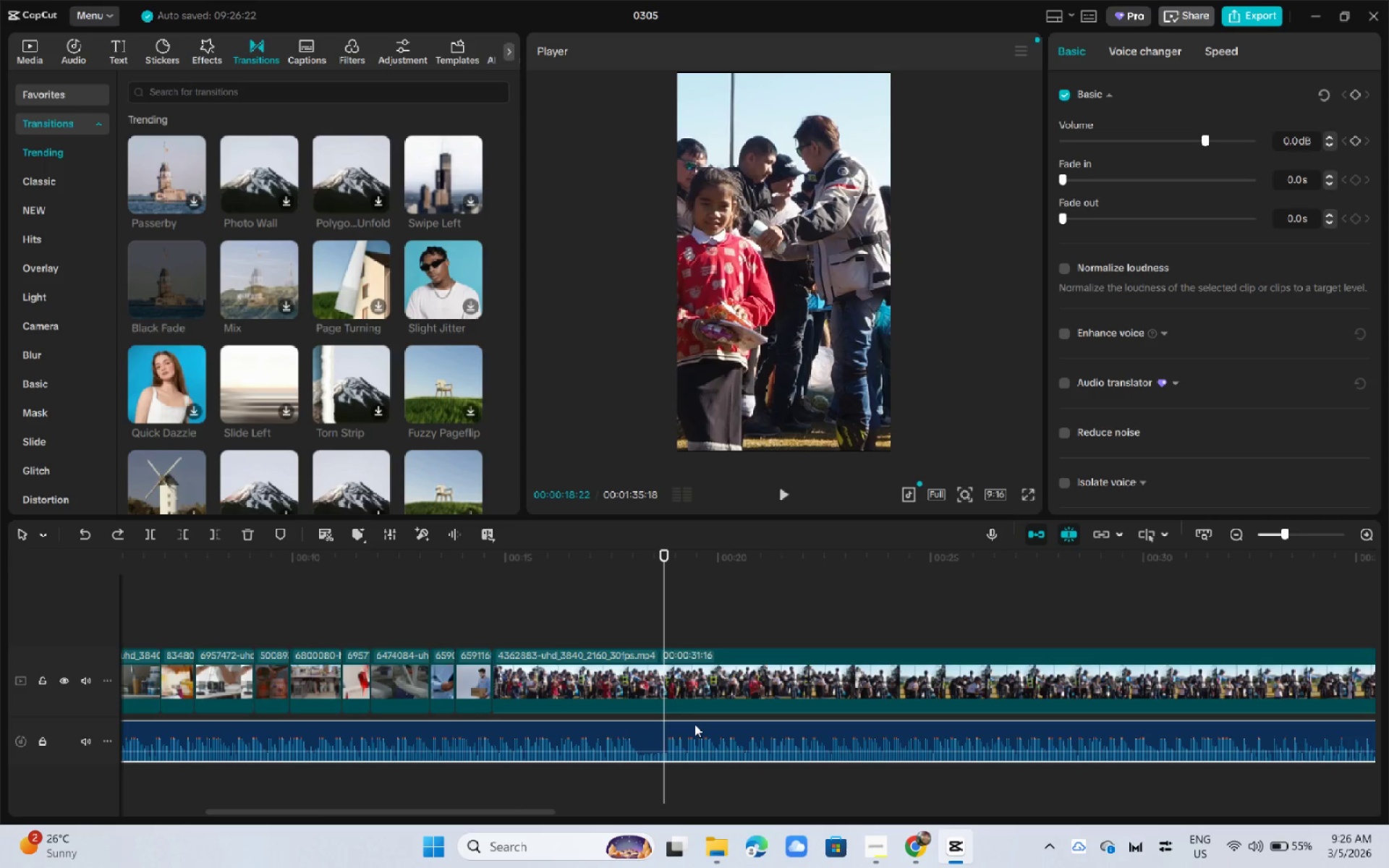 
key(Control+B)
 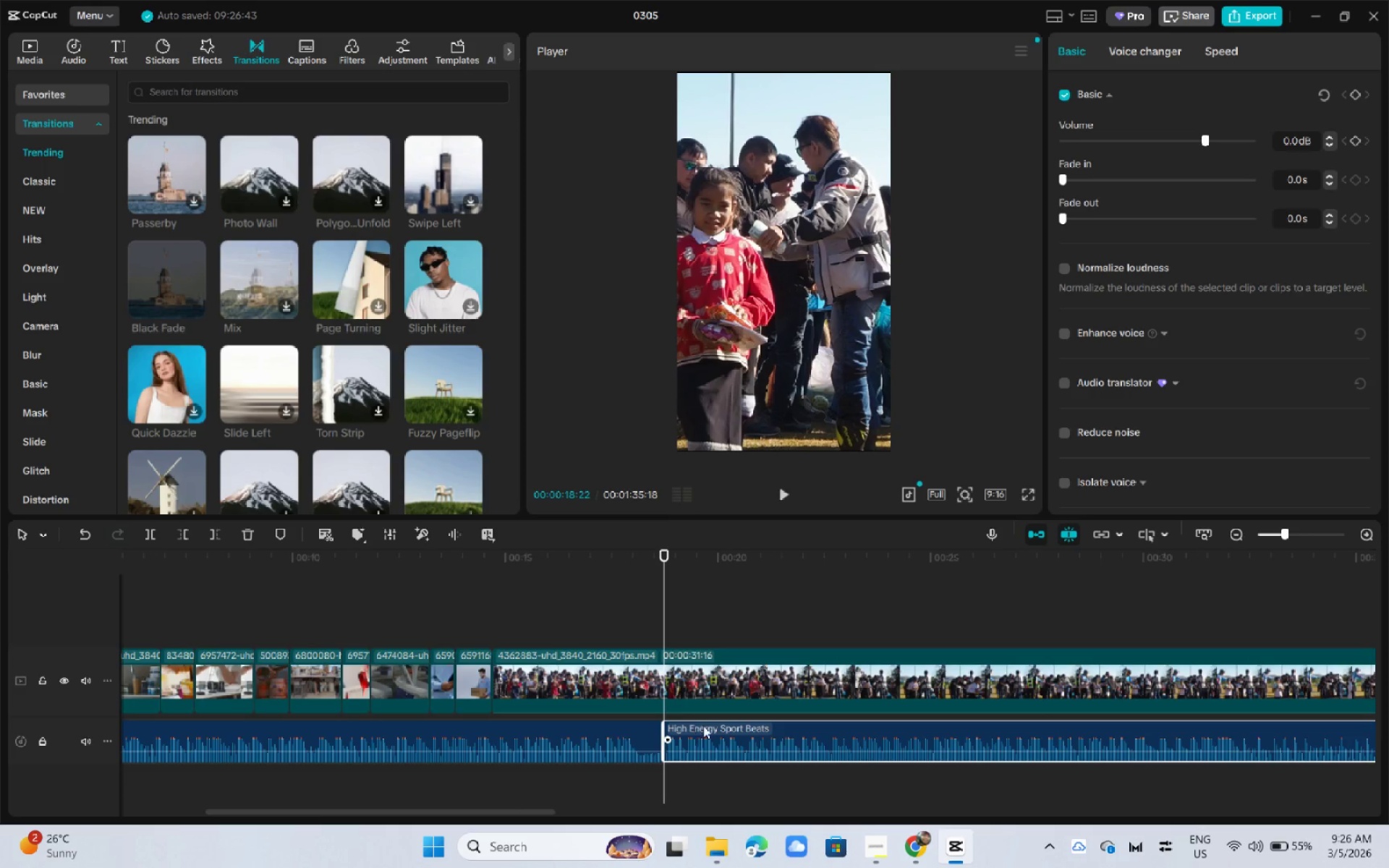 
left_click([705, 727])
 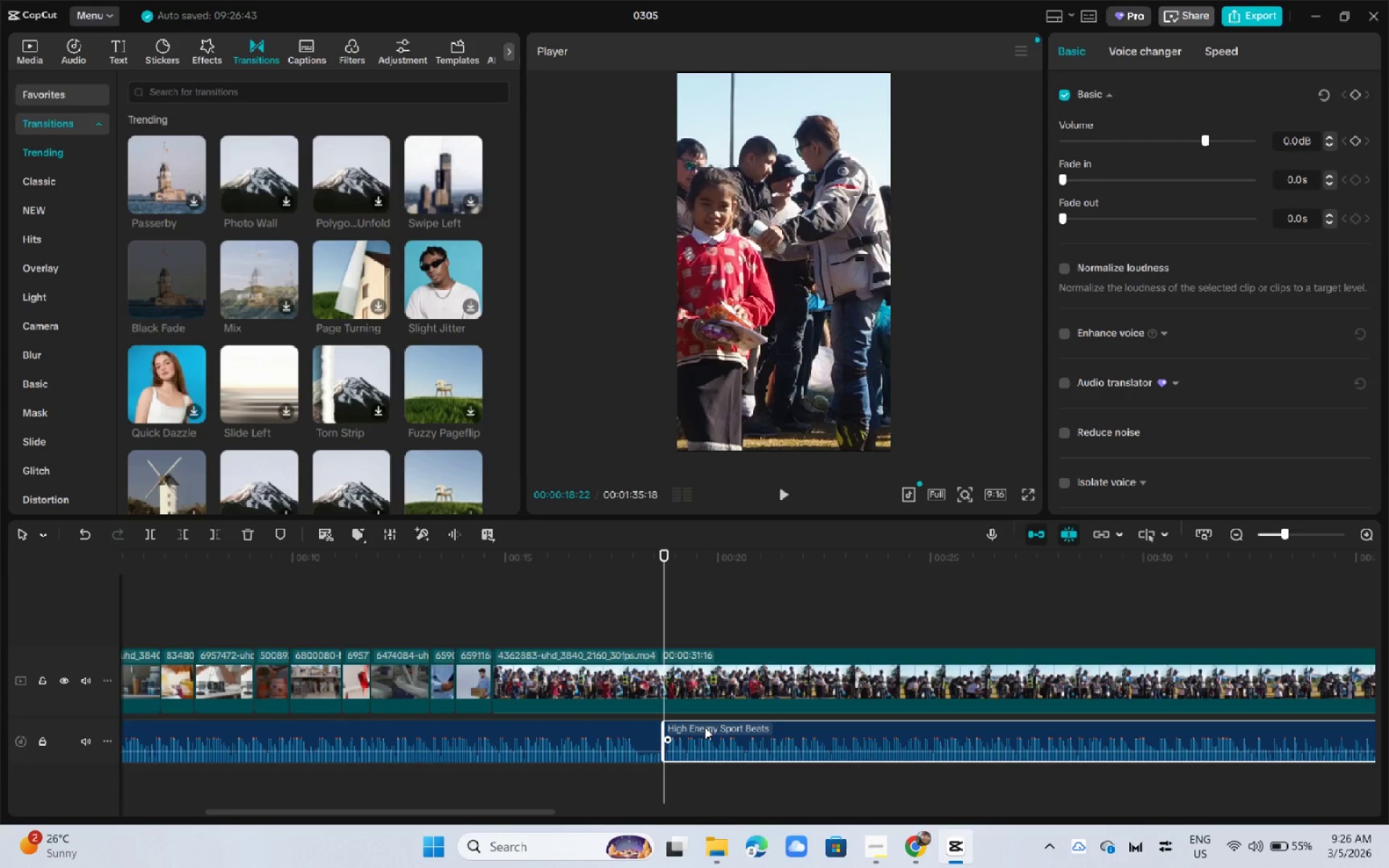 
key(Backspace)
 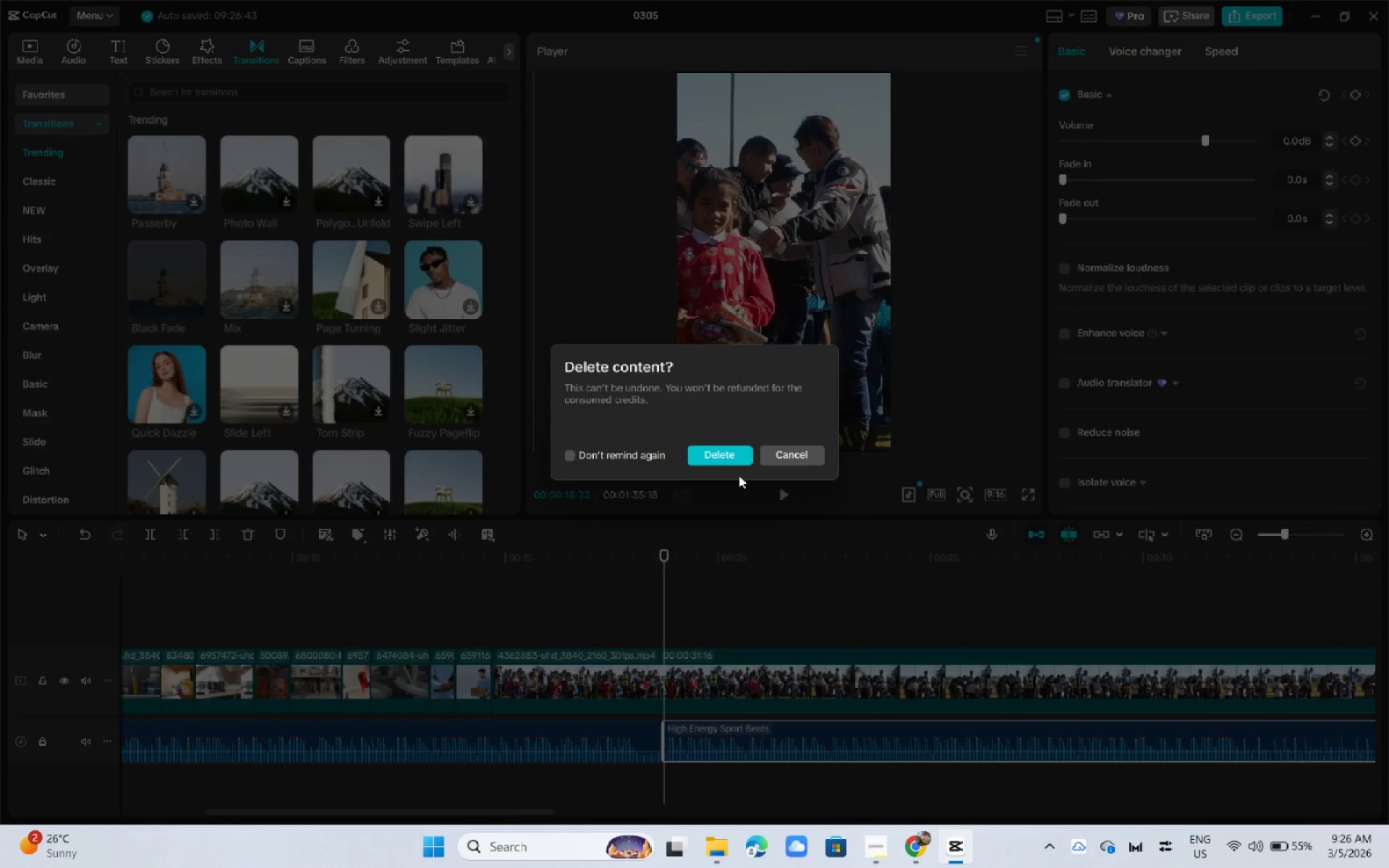 
left_click([722, 456])
 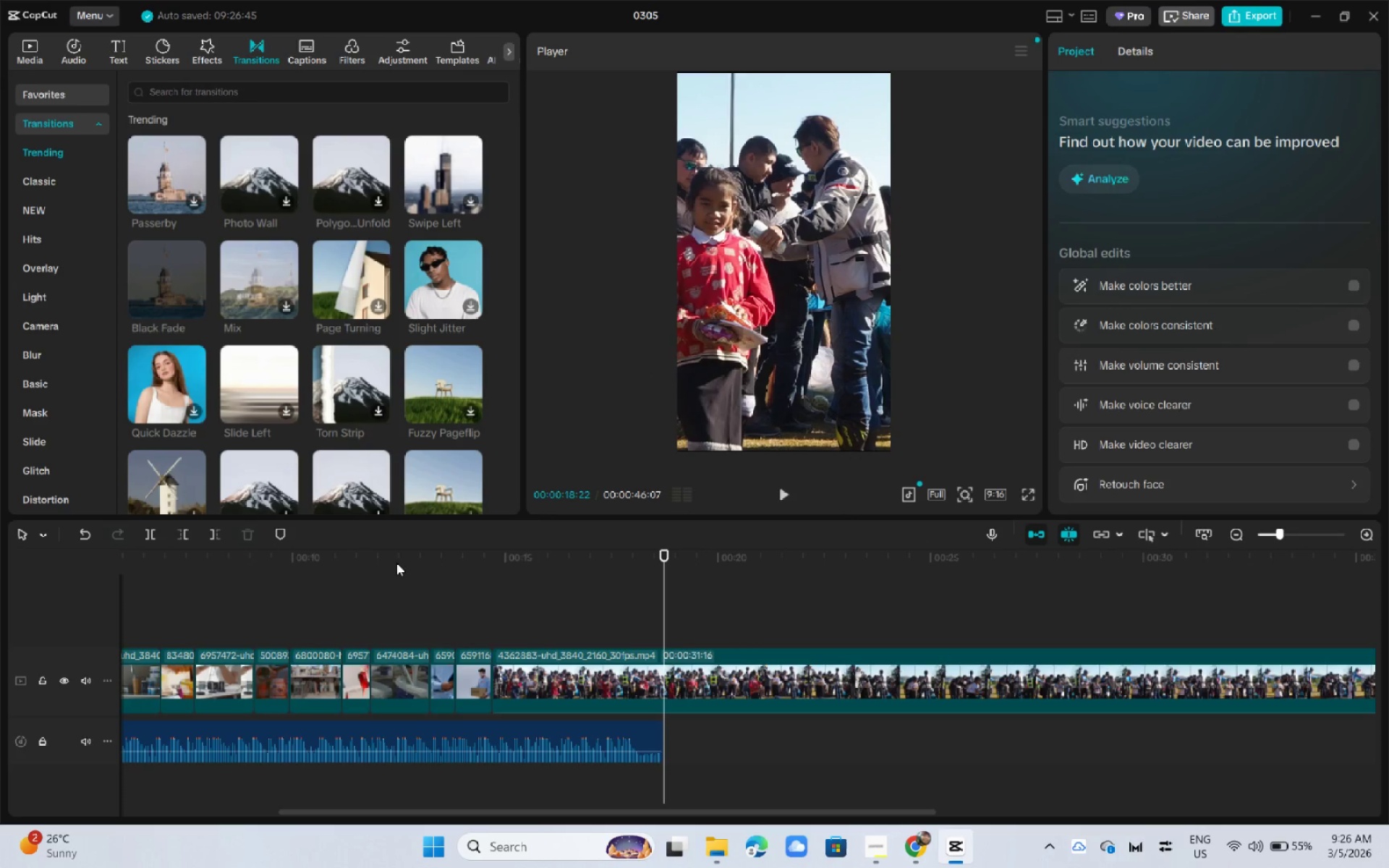 
left_click_drag(start_coordinate=[360, 550], to_coordinate=[0, 579])
 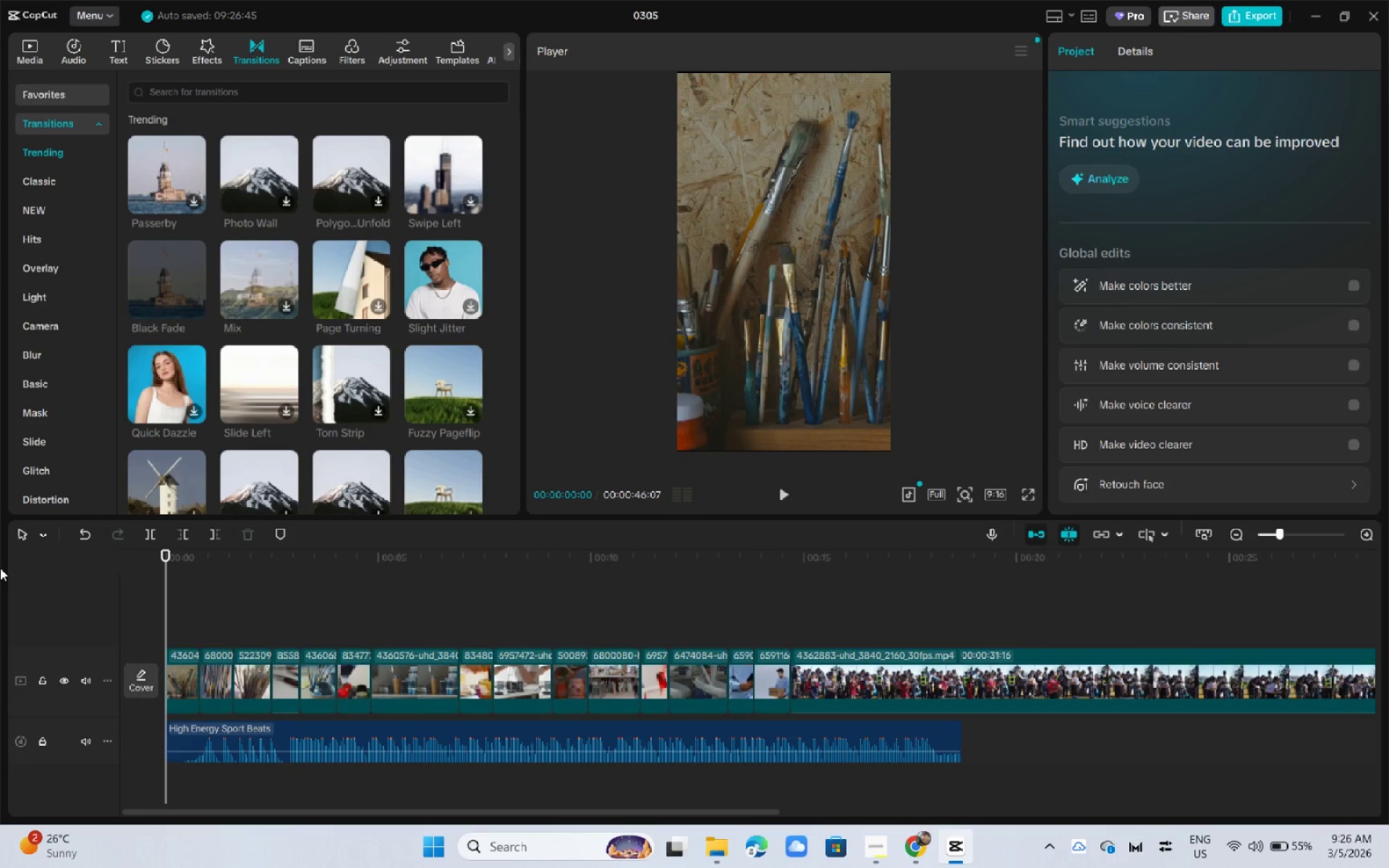 
key(Space)
 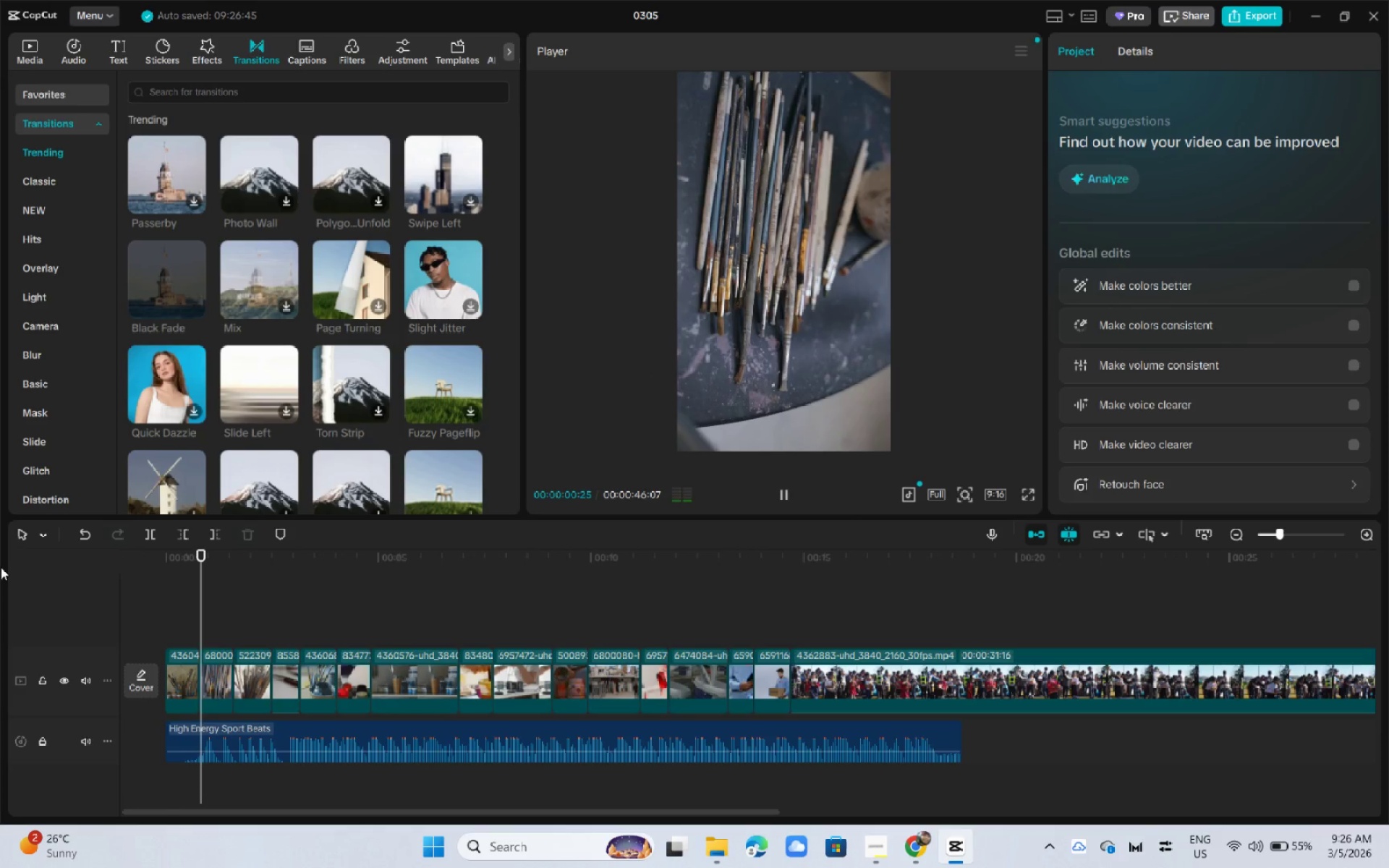 
key(Space)
 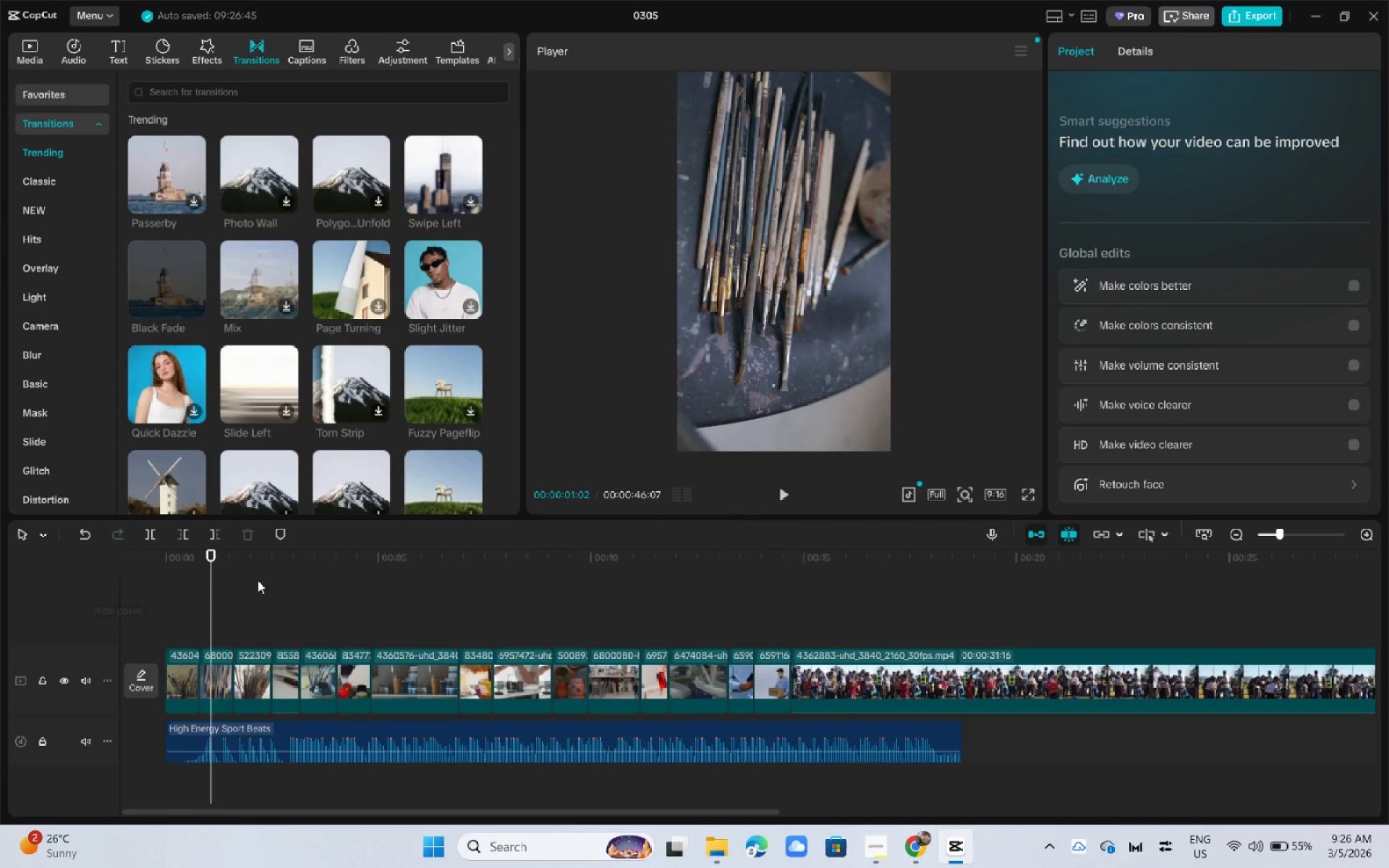 
left_click_drag(start_coordinate=[219, 555], to_coordinate=[58, 562])
 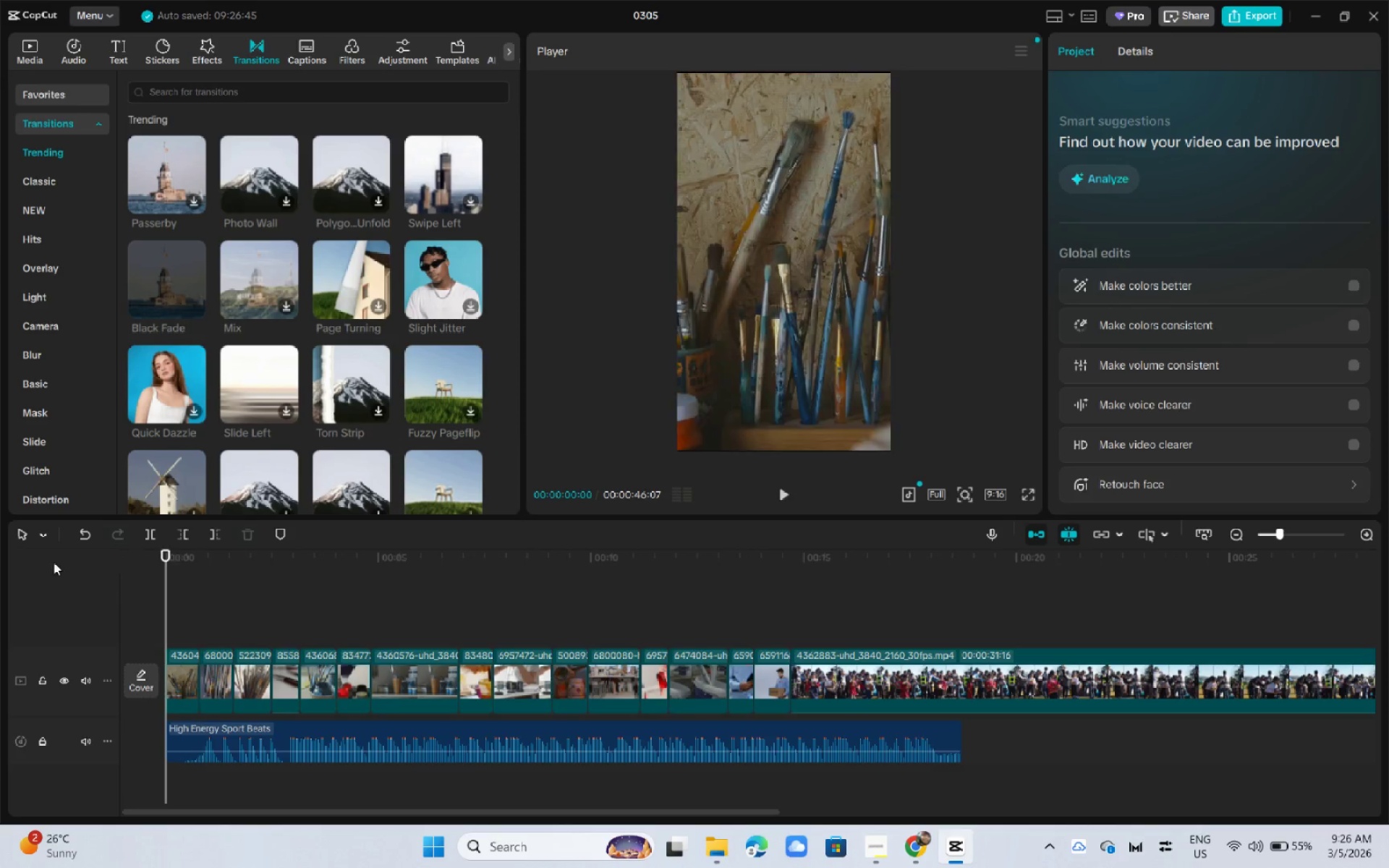 
key(Space)
 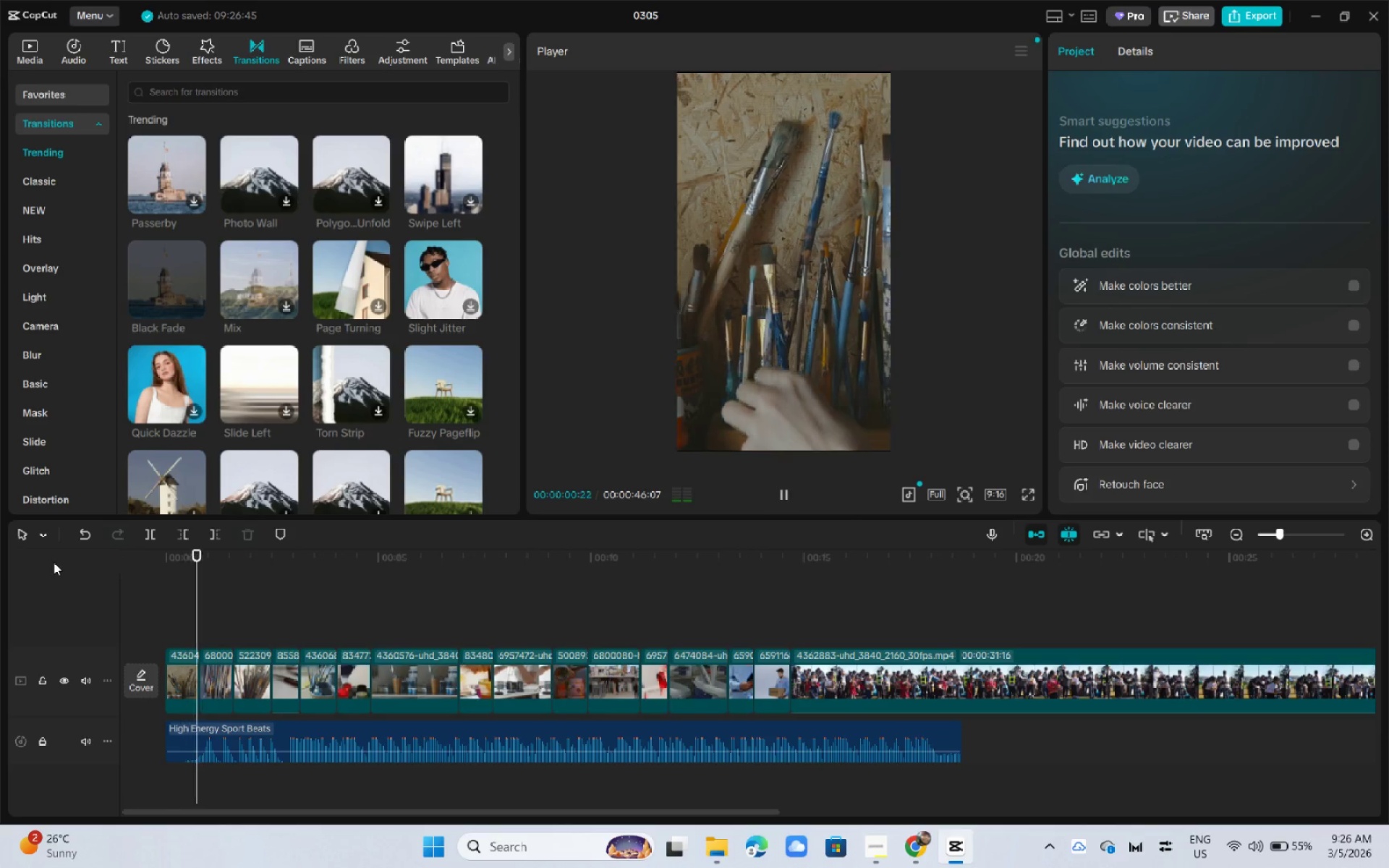 
key(Space)
 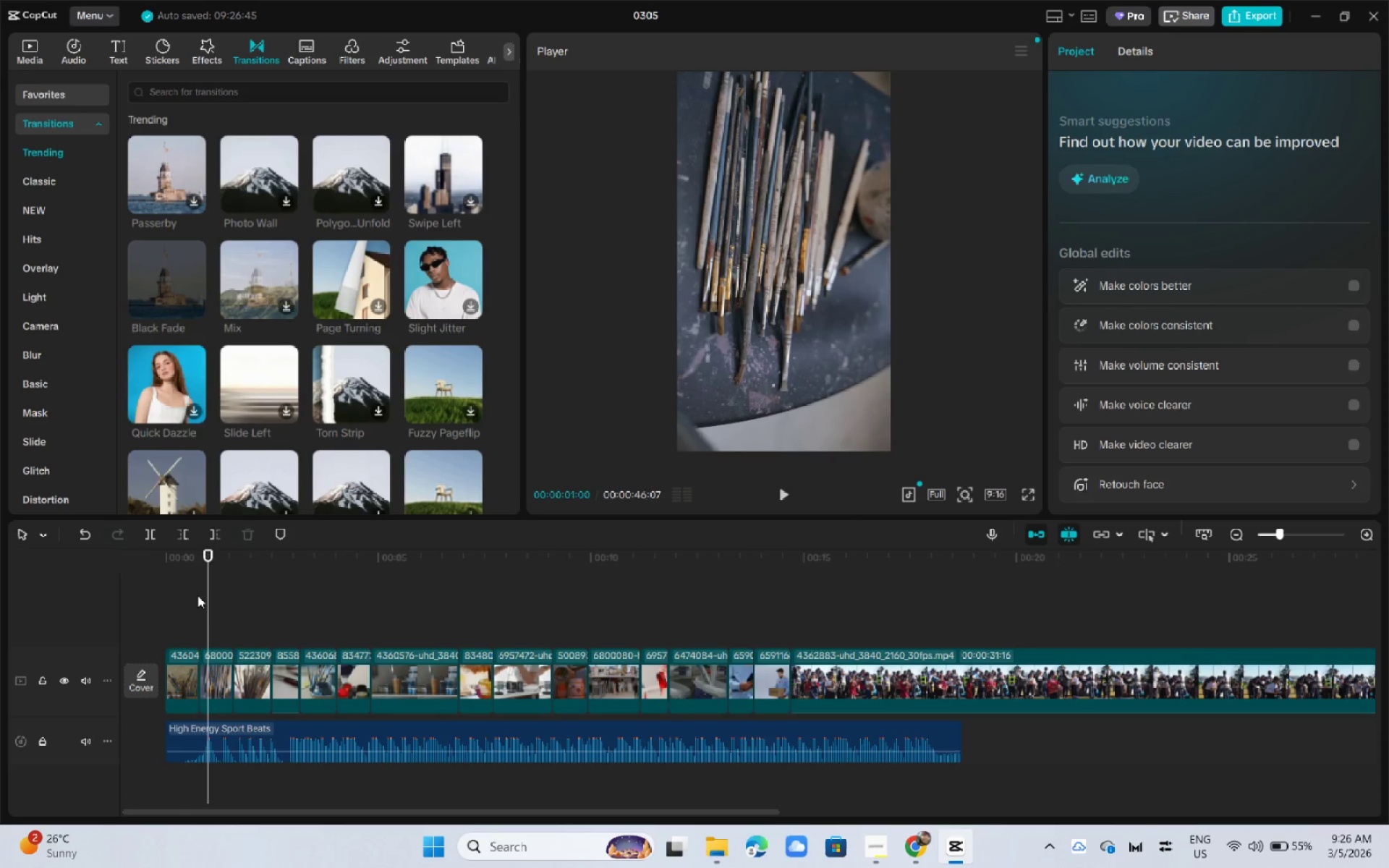 
key(Space)
 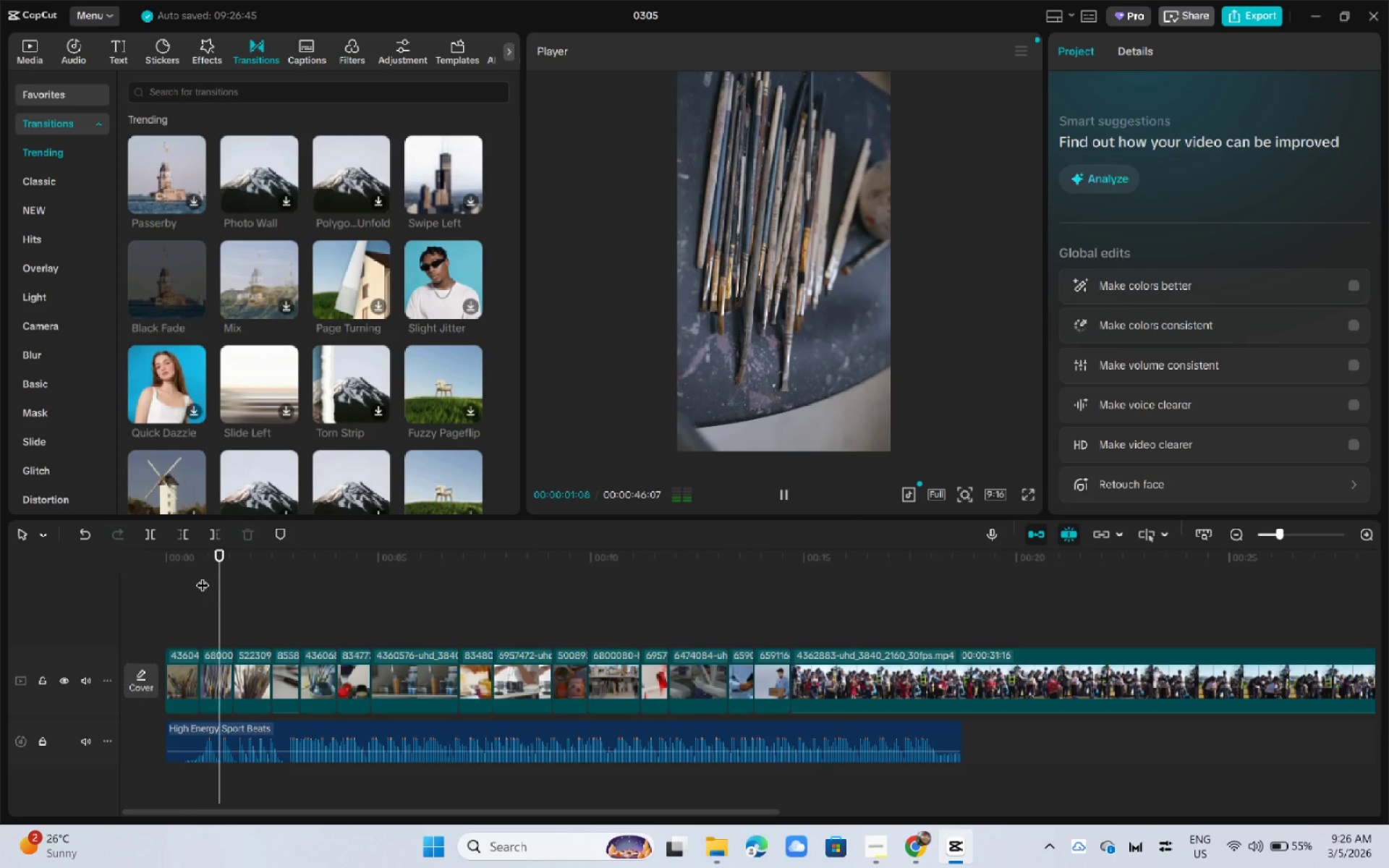 
key(Space)
 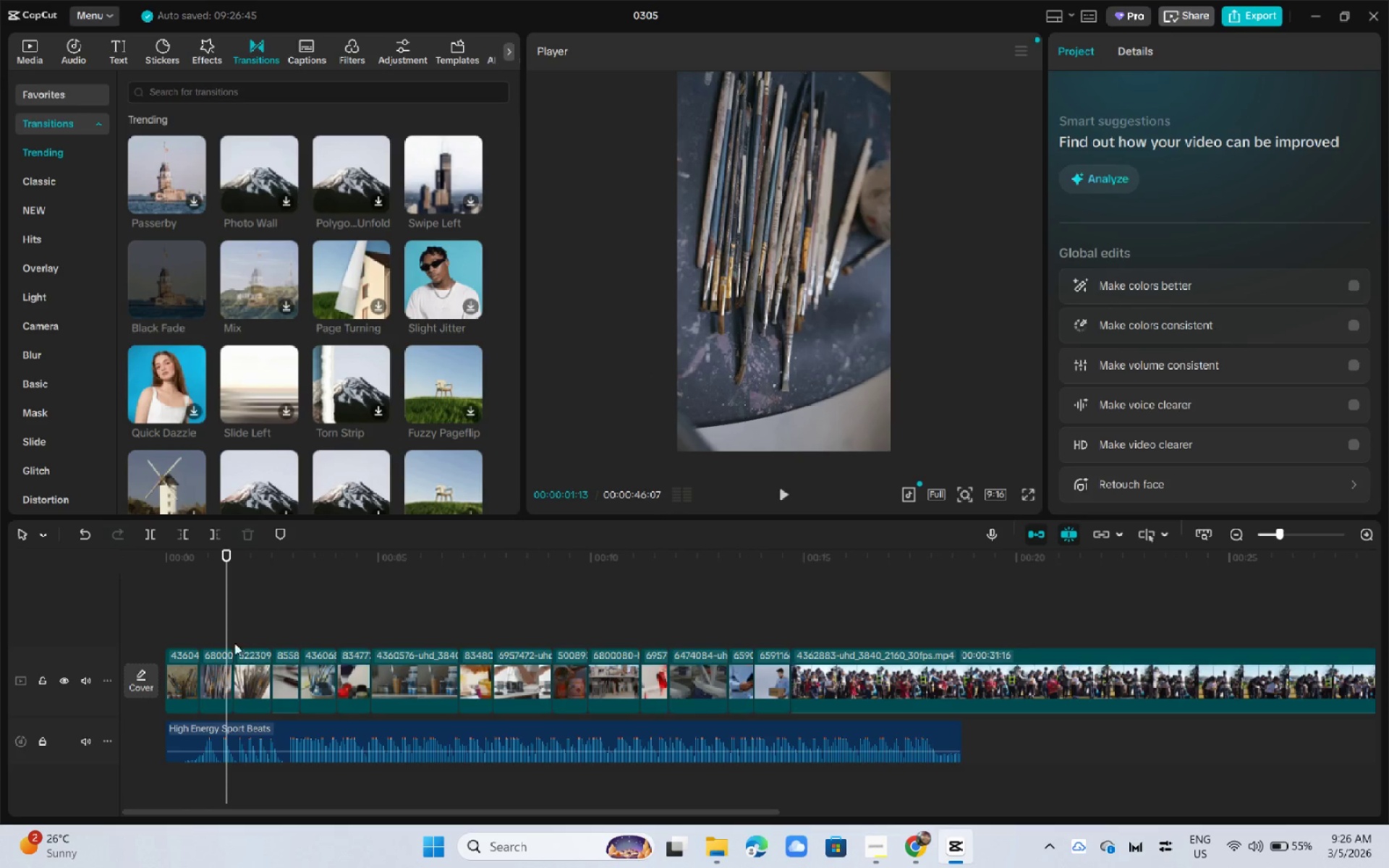 
left_click([211, 665])
 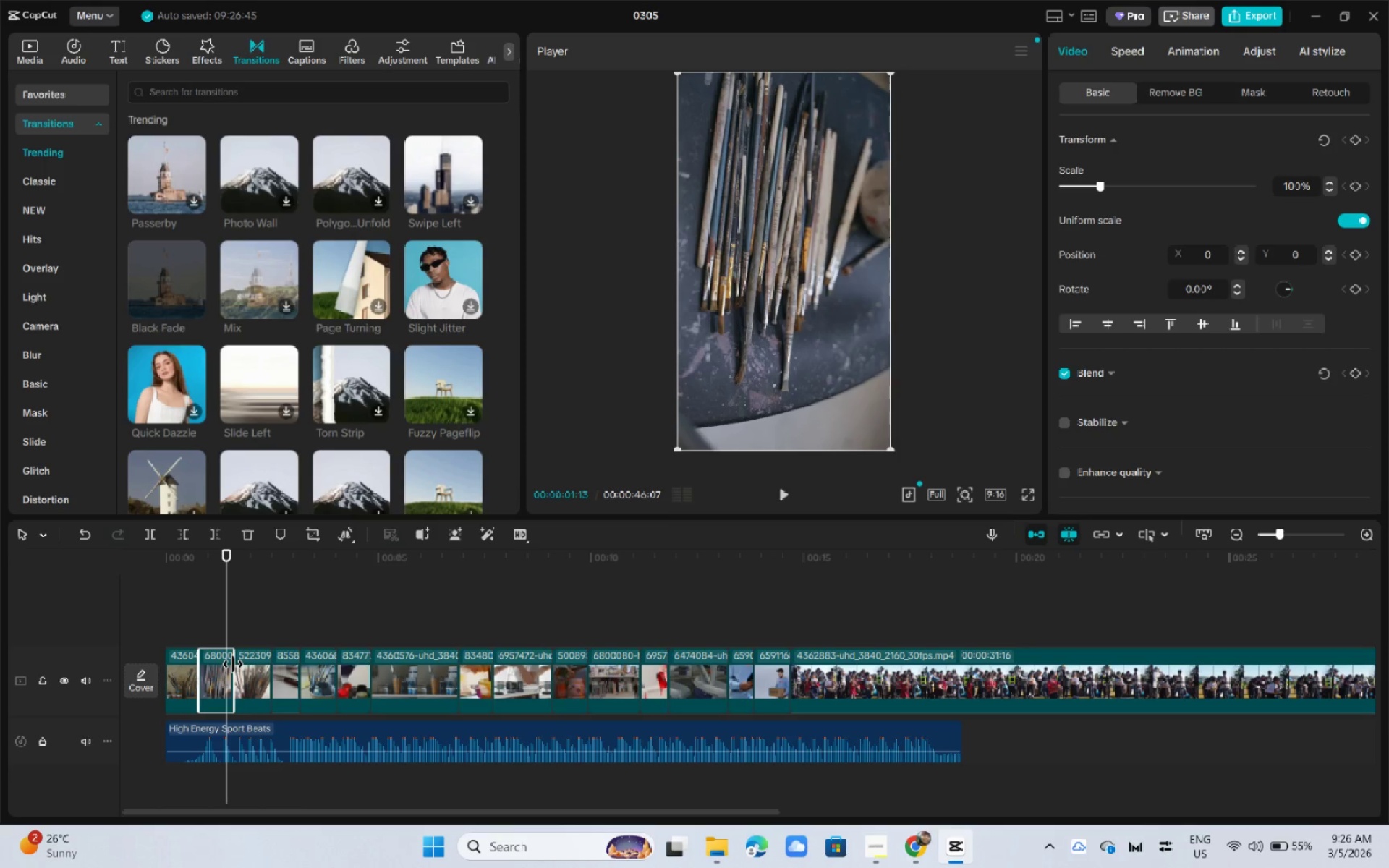 
left_click_drag(start_coordinate=[233, 664], to_coordinate=[218, 667])
 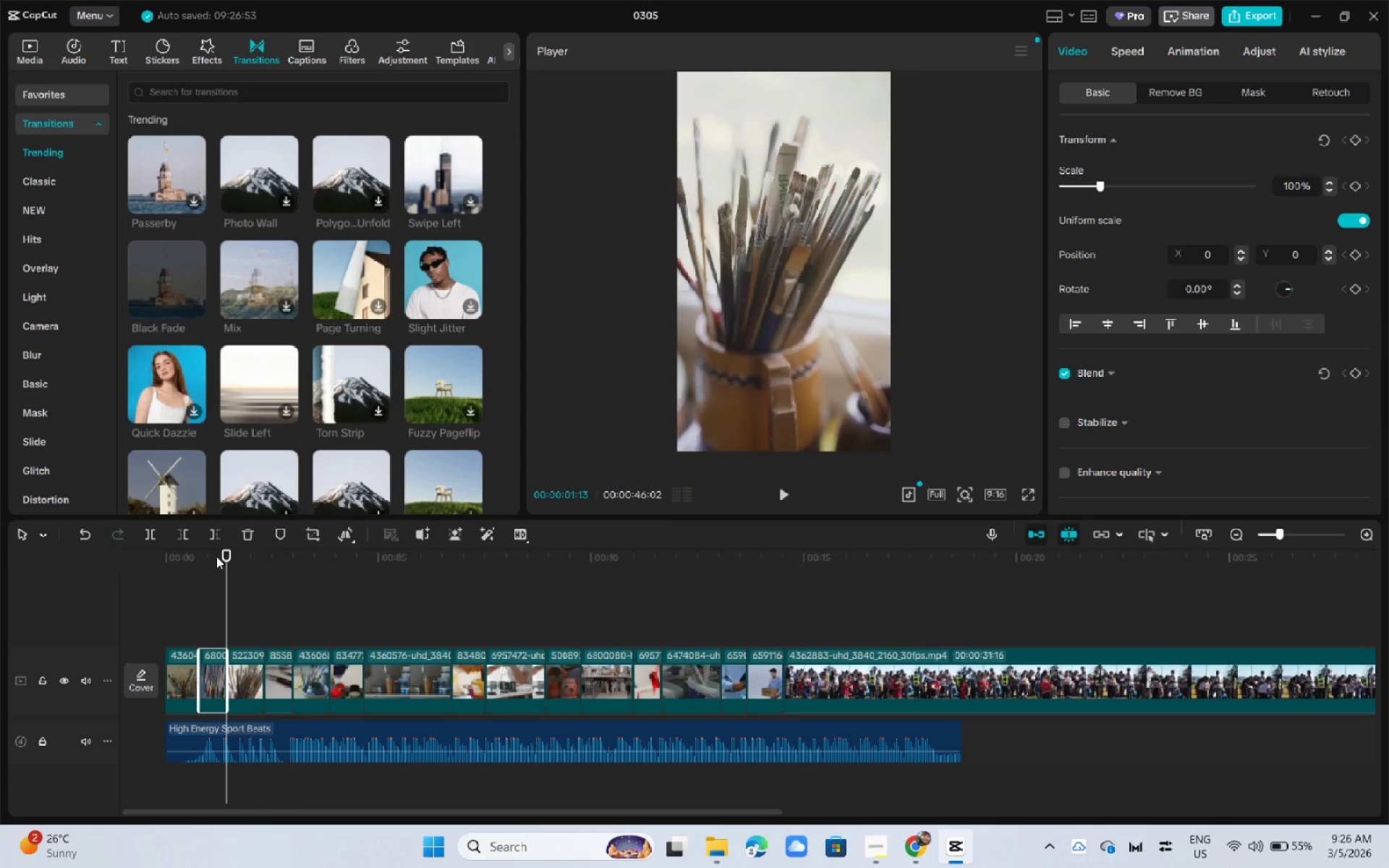 
left_click_drag(start_coordinate=[216, 556], to_coordinate=[221, 556])
 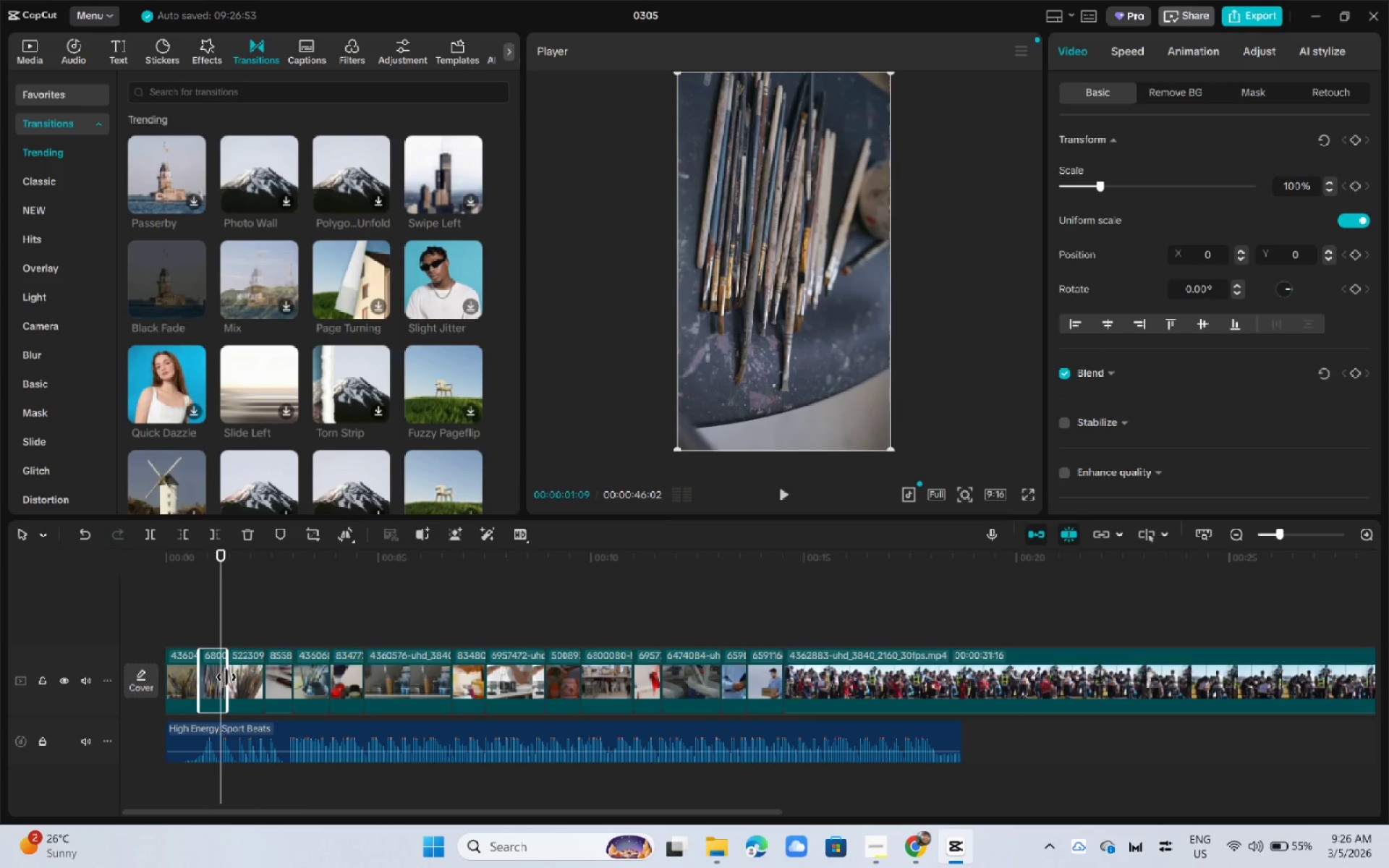 
left_click_drag(start_coordinate=[226, 677], to_coordinate=[220, 677])
 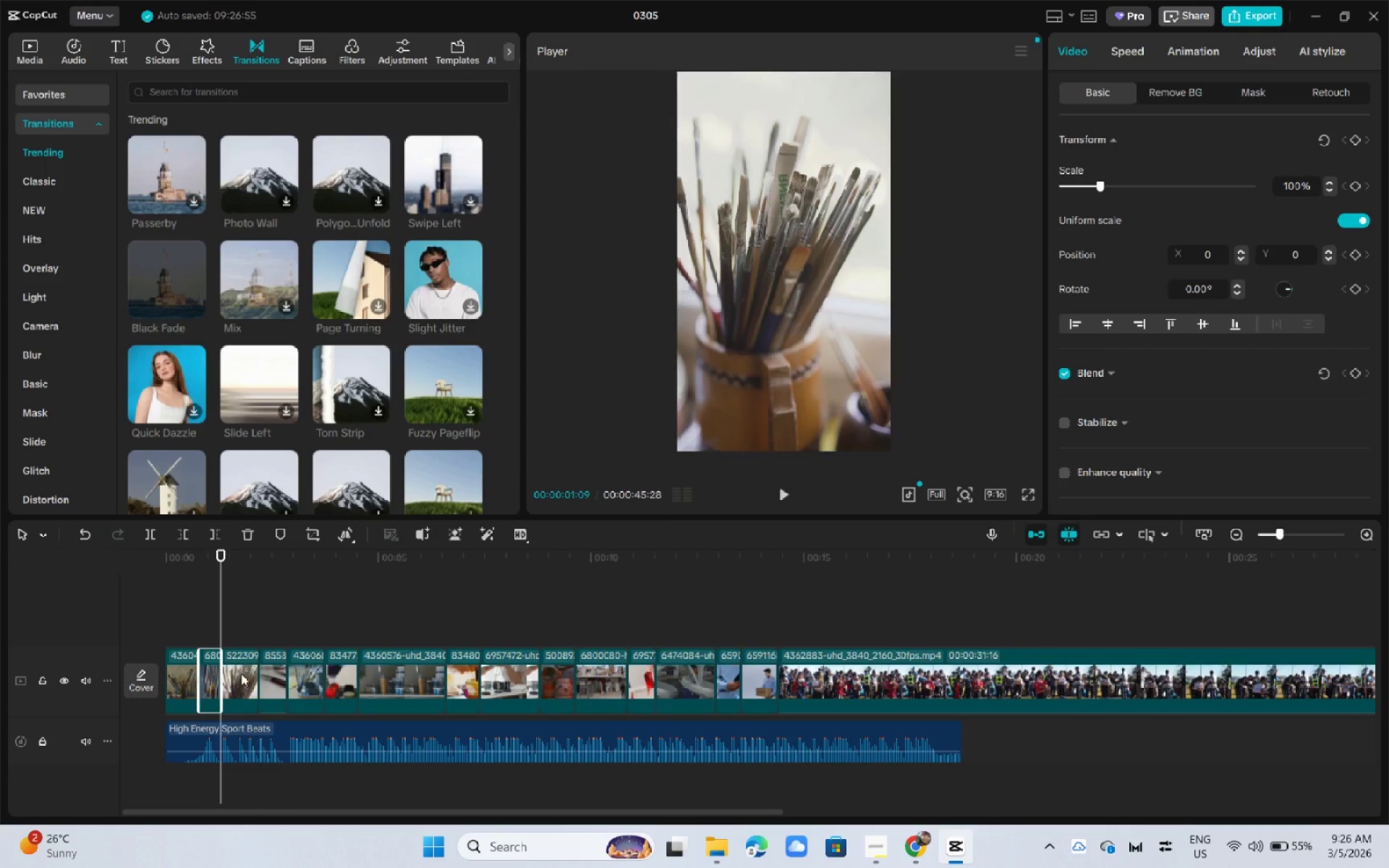 
left_click([241, 673])
 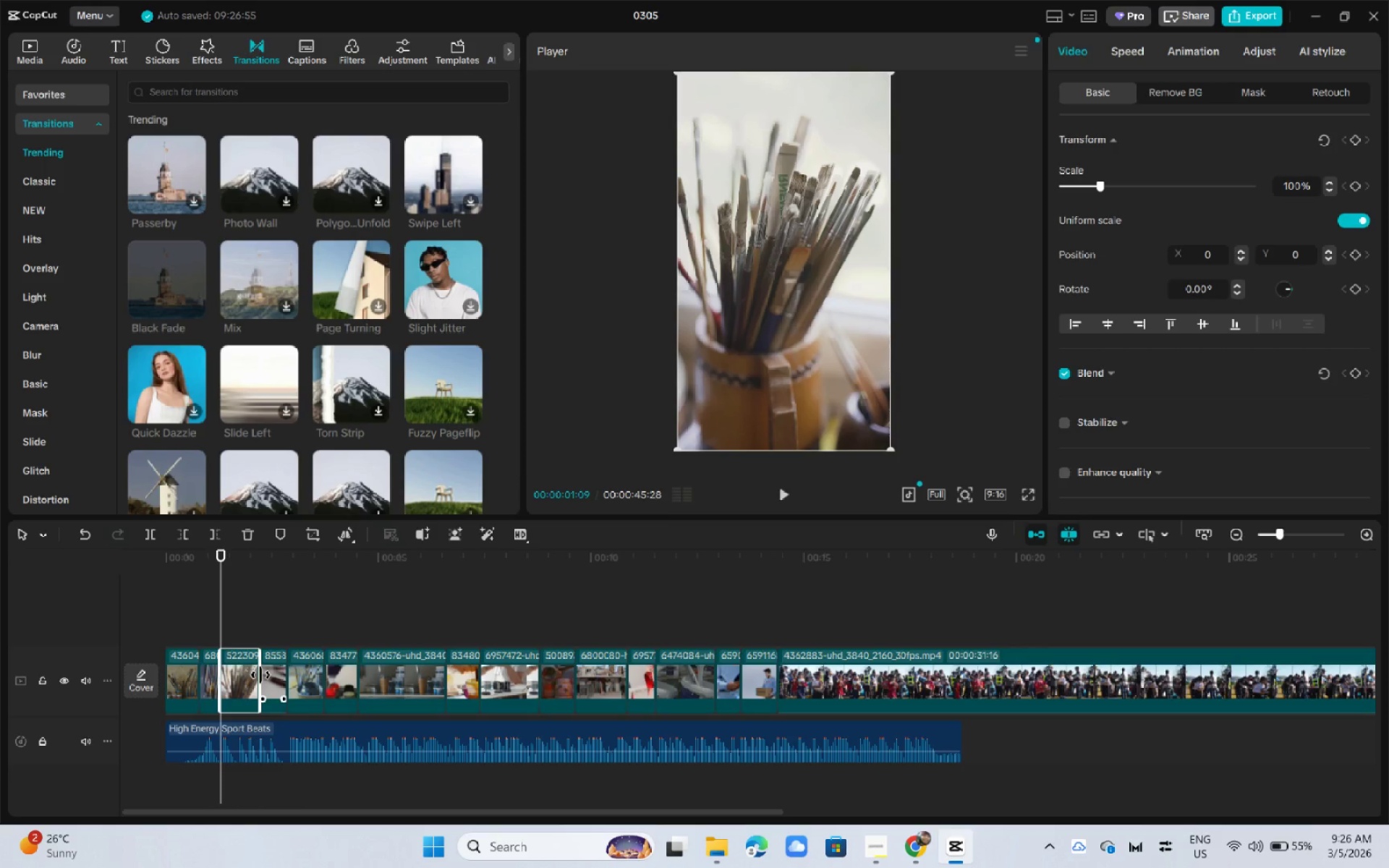 
left_click_drag(start_coordinate=[260, 675], to_coordinate=[235, 680])
 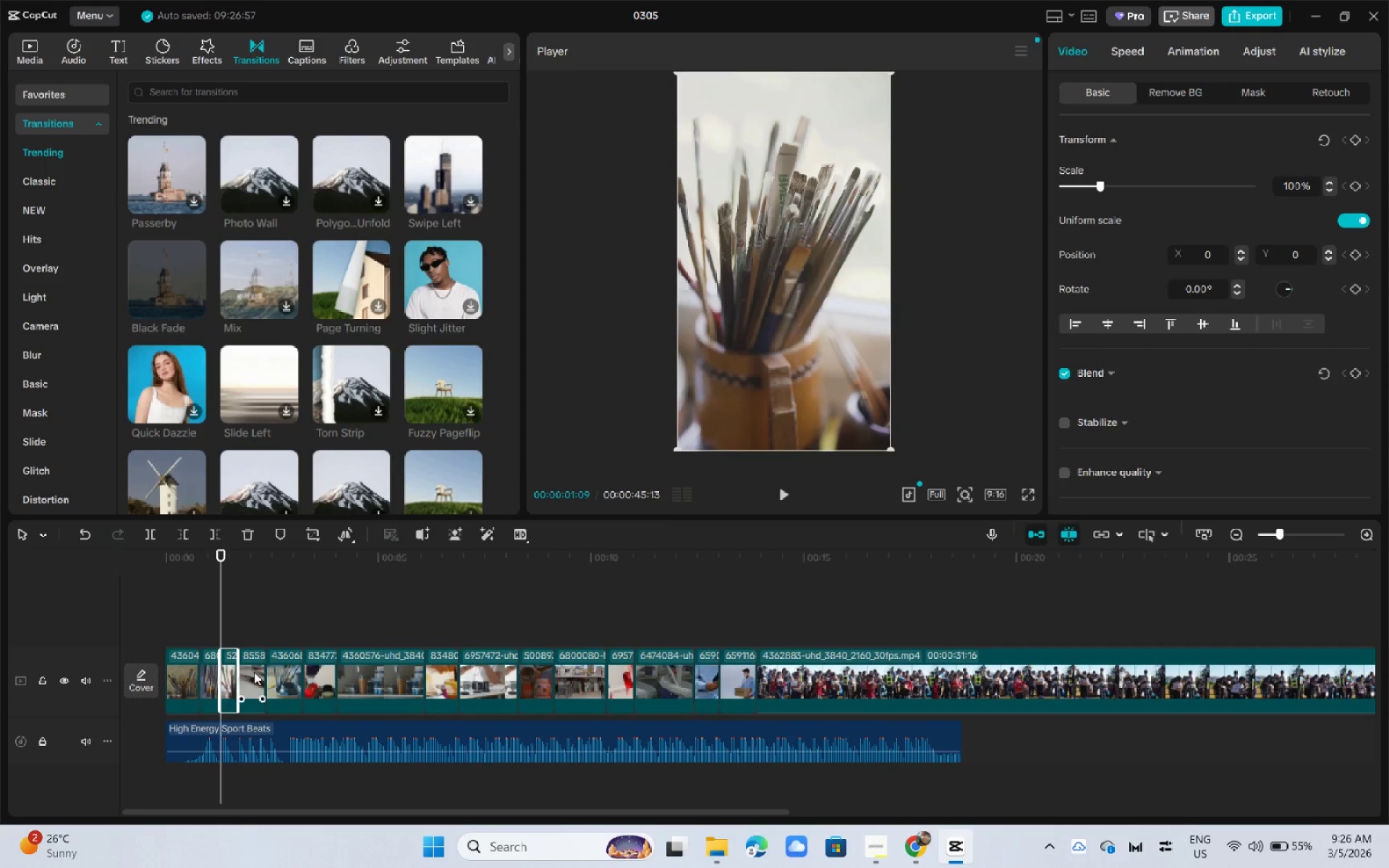 
left_click([254, 672])
 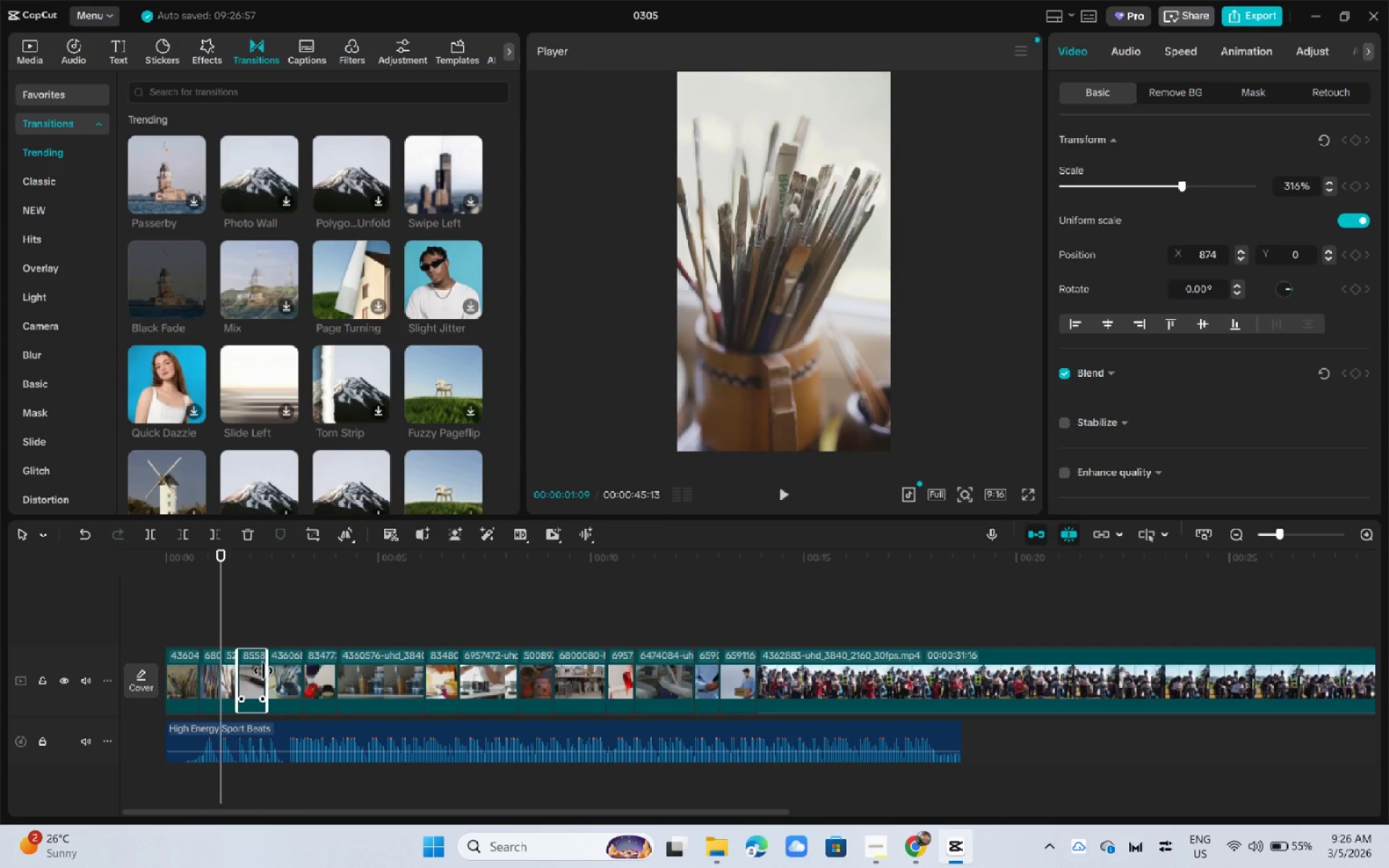 
left_click_drag(start_coordinate=[263, 671], to_coordinate=[250, 673])
 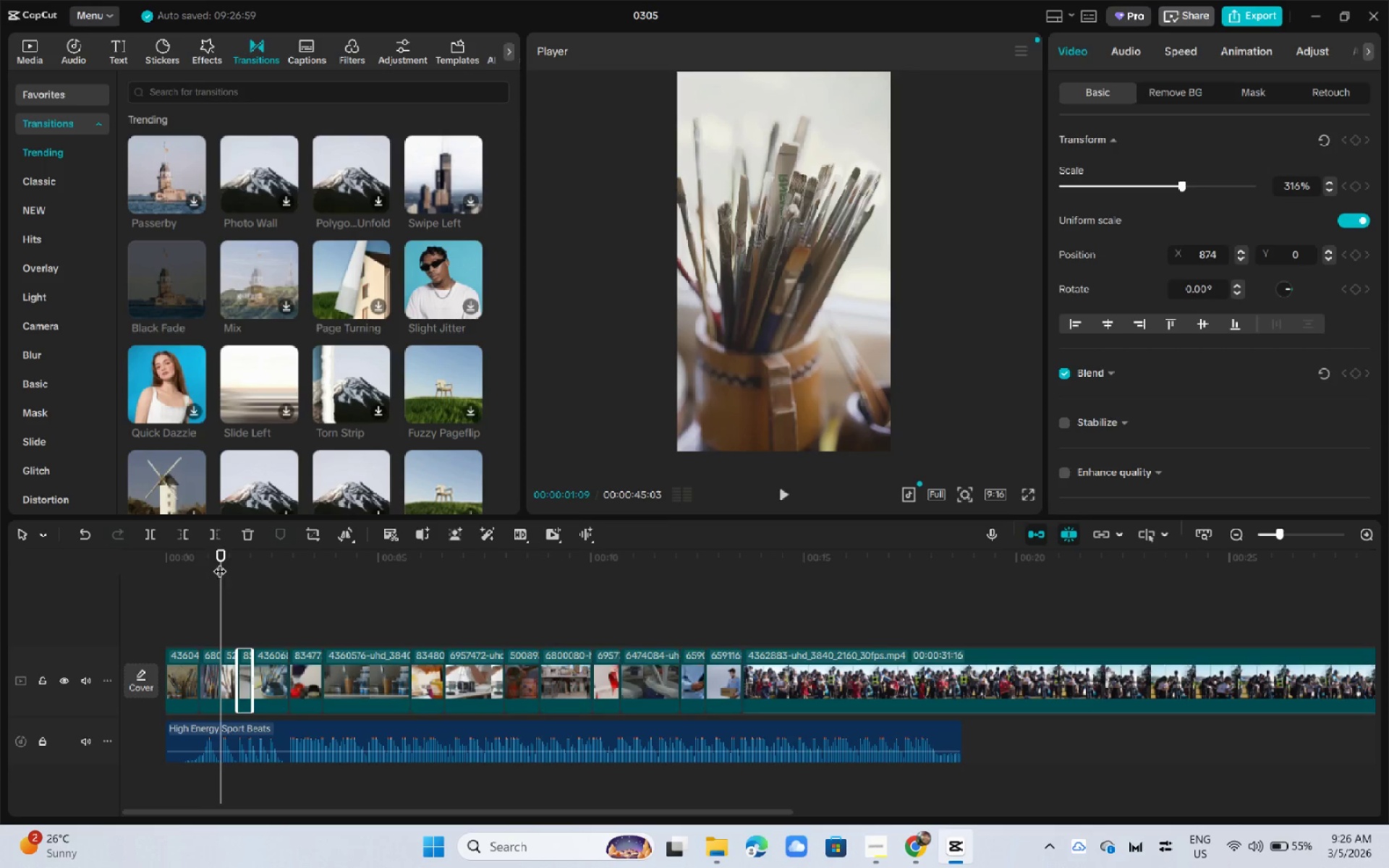 
left_click_drag(start_coordinate=[217, 561], to_coordinate=[83, 560])
 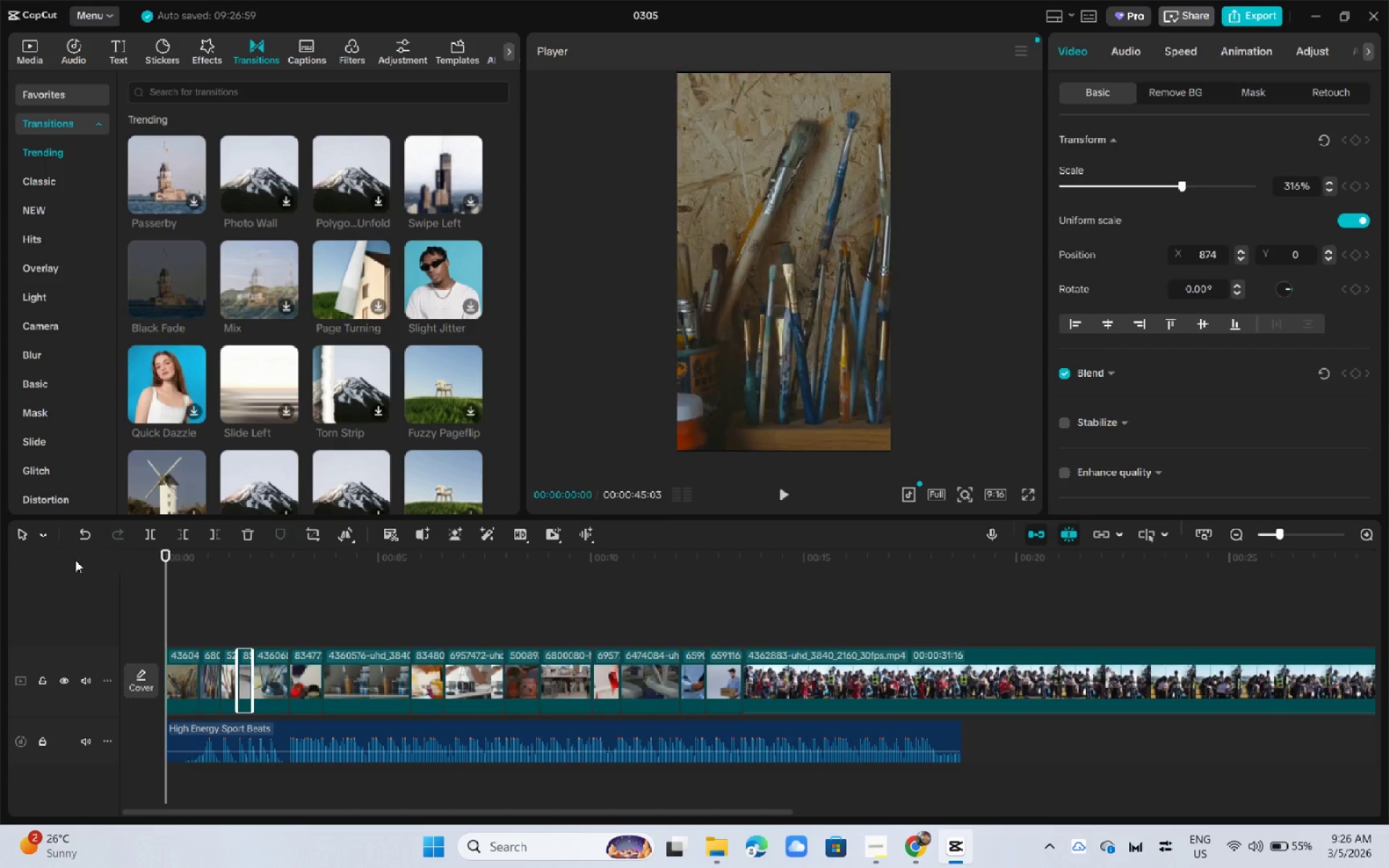 
key(Space)
 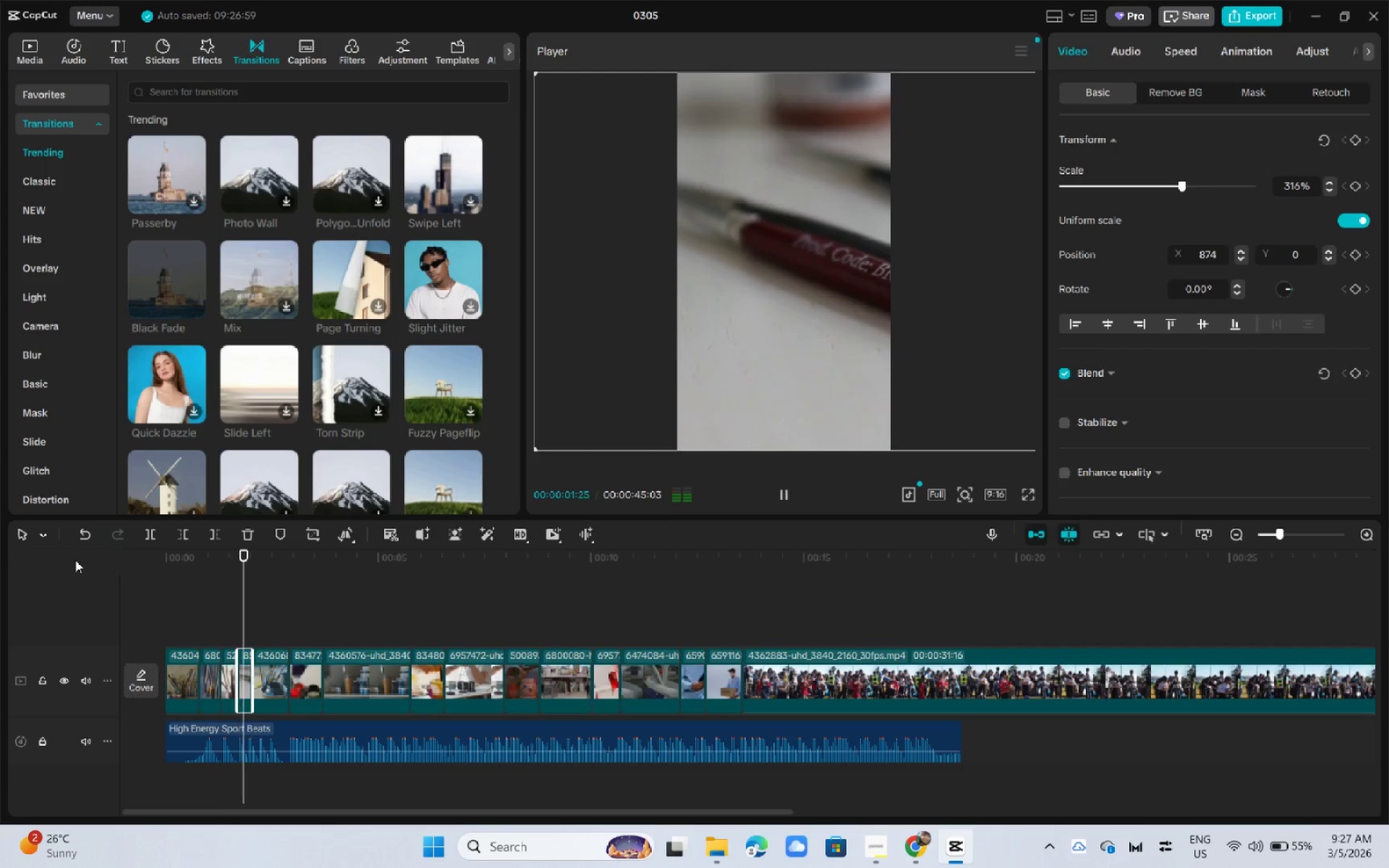 
key(Space)
 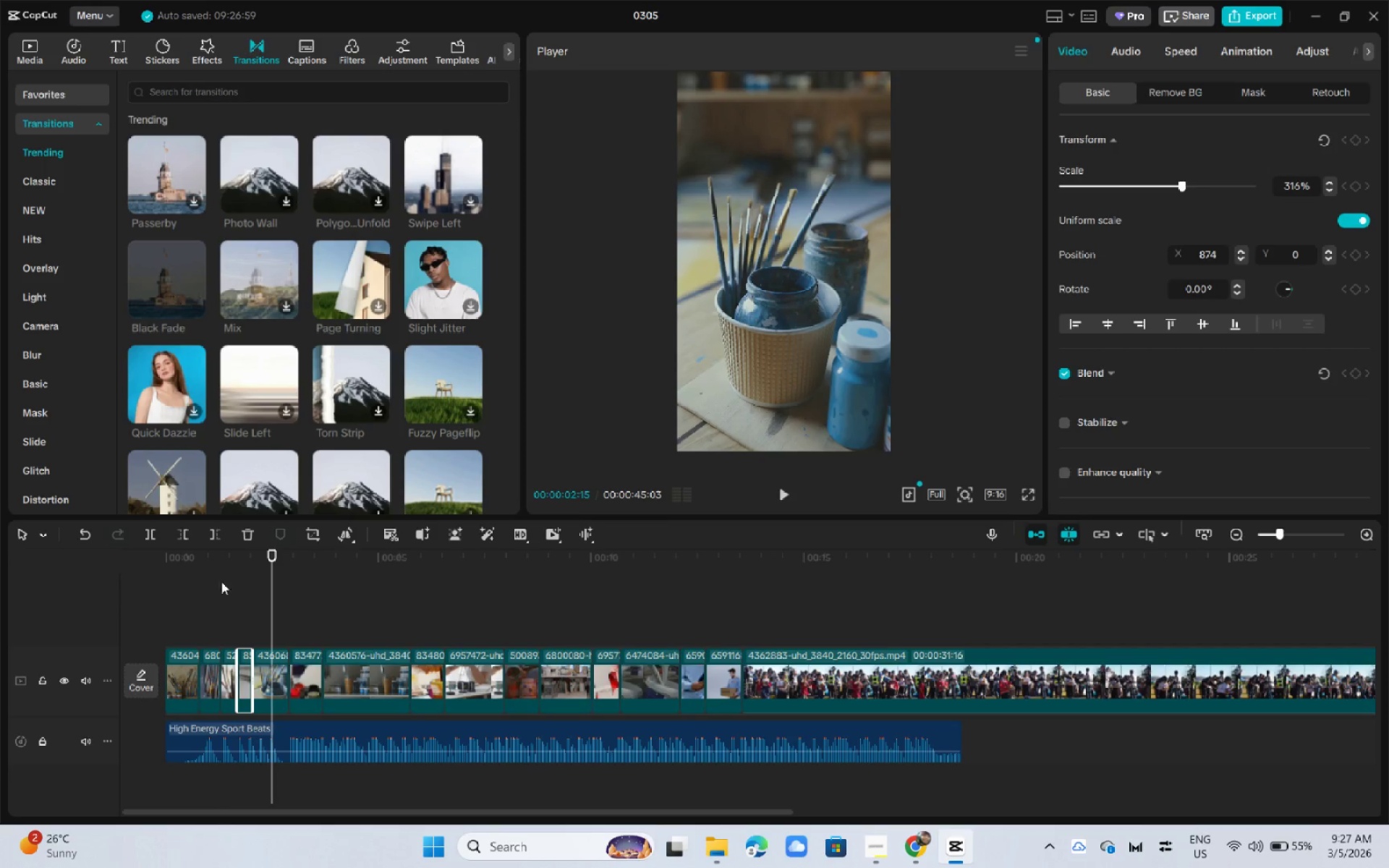 
key(Space)
 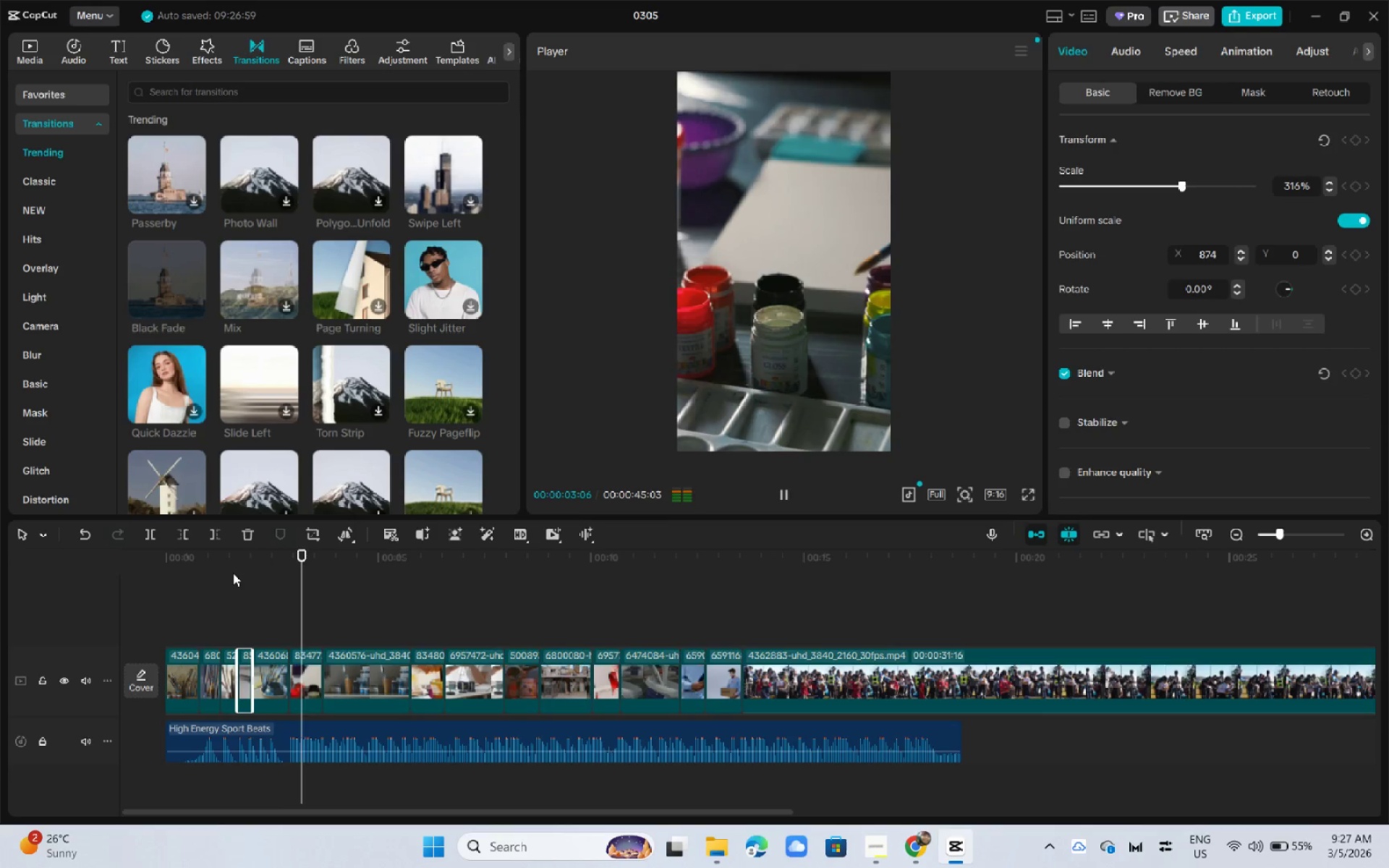 
key(Space)
 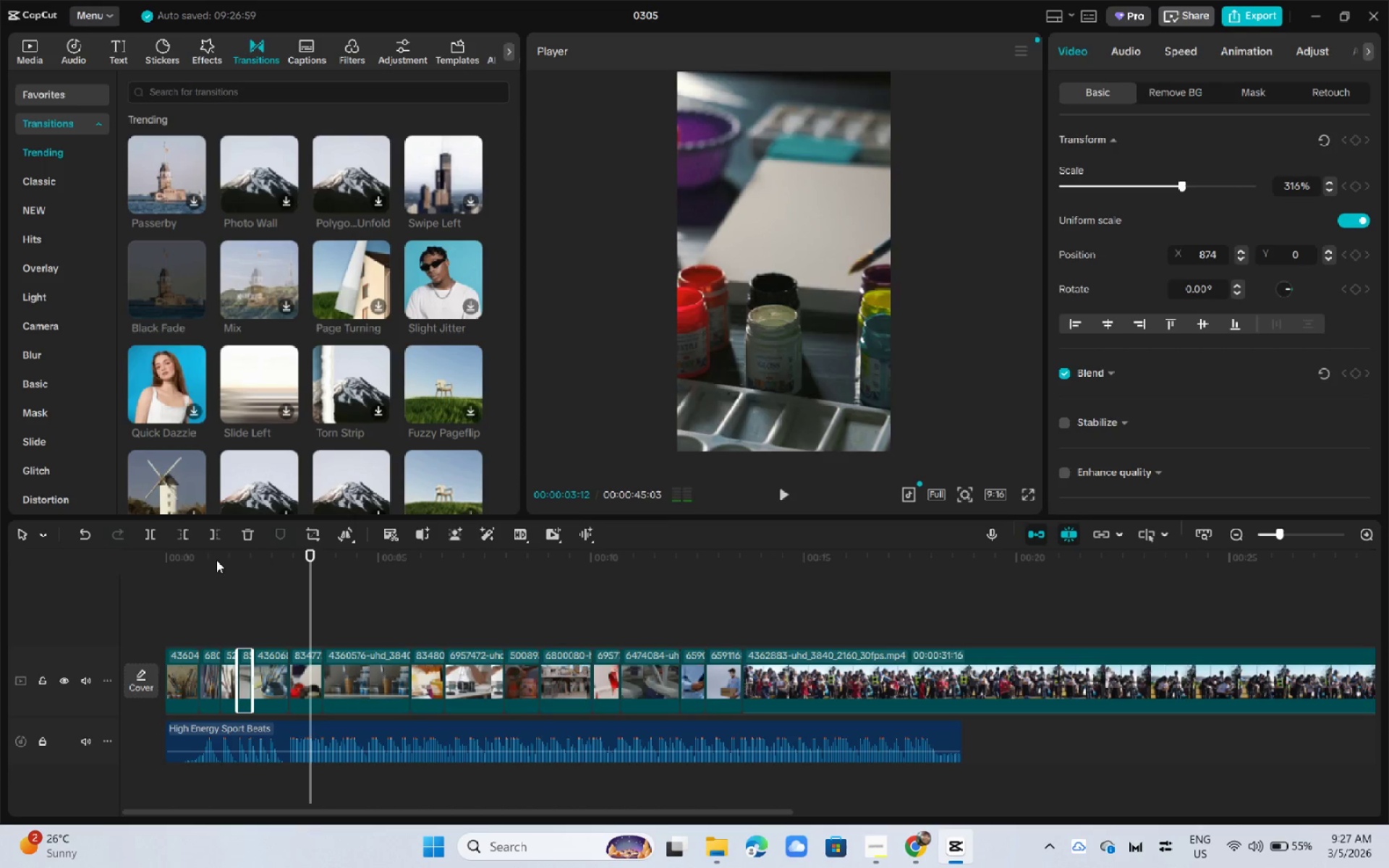 
left_click_drag(start_coordinate=[200, 554], to_coordinate=[70, 567])
 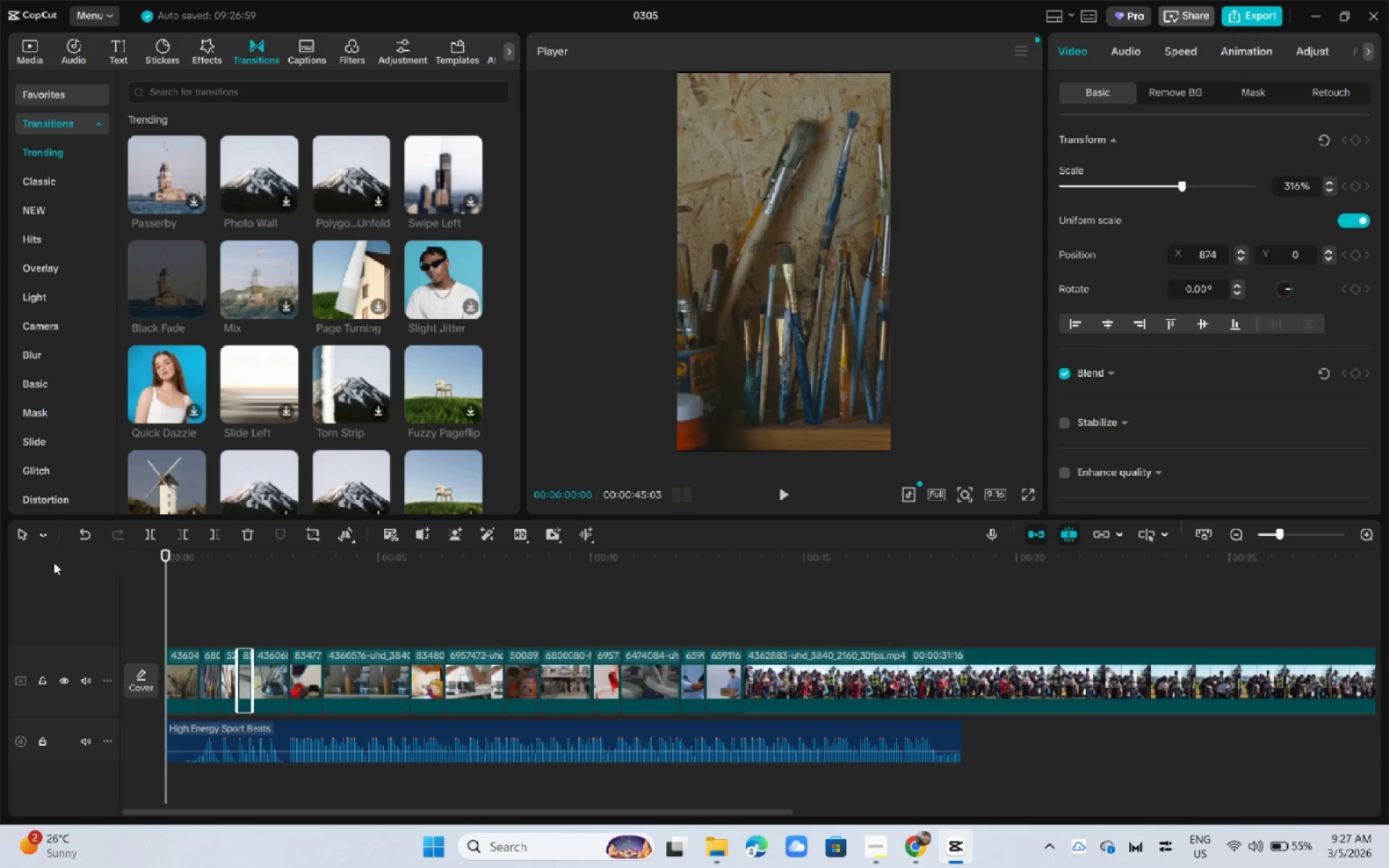 
key(Space)
 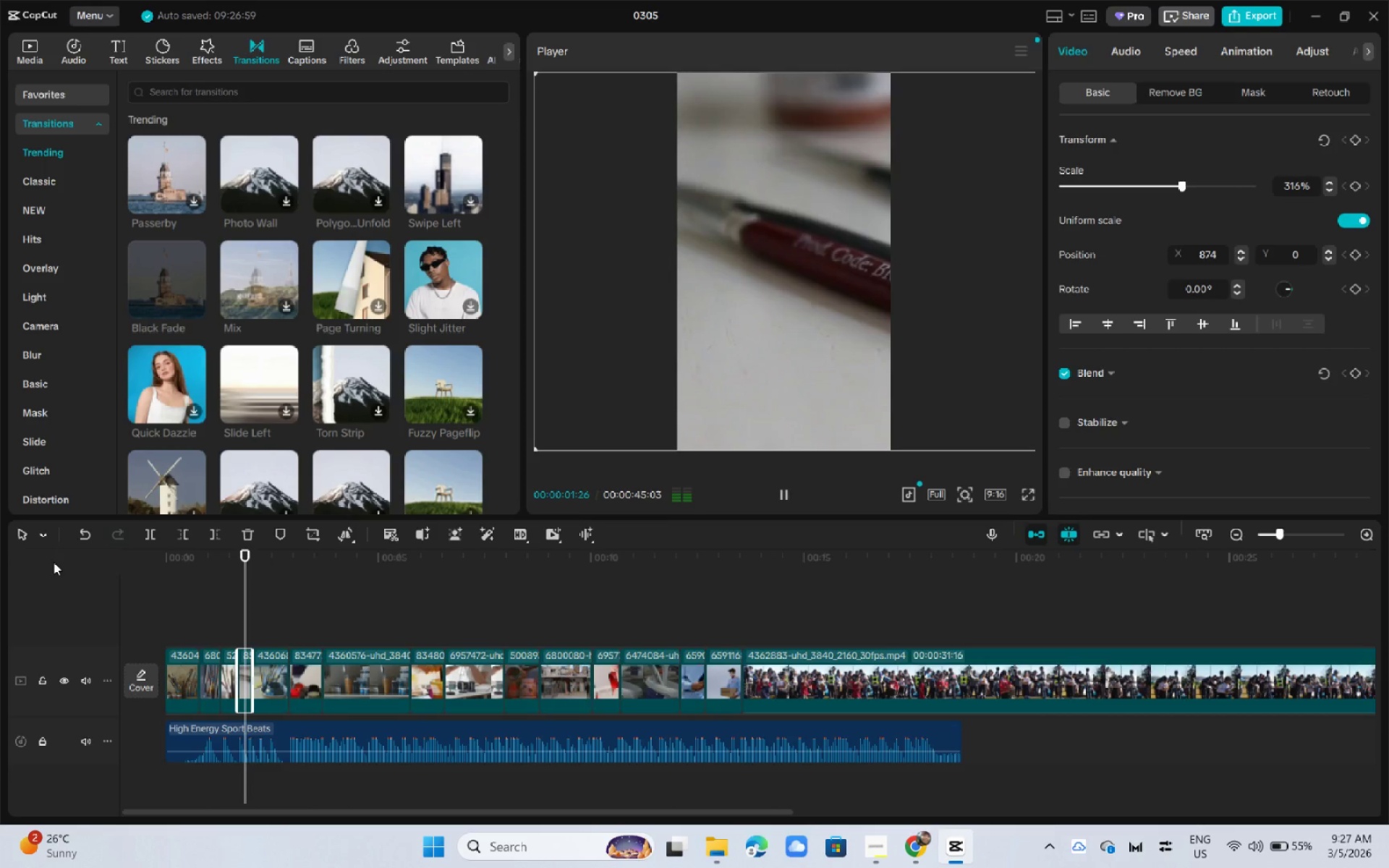 
key(Space)
 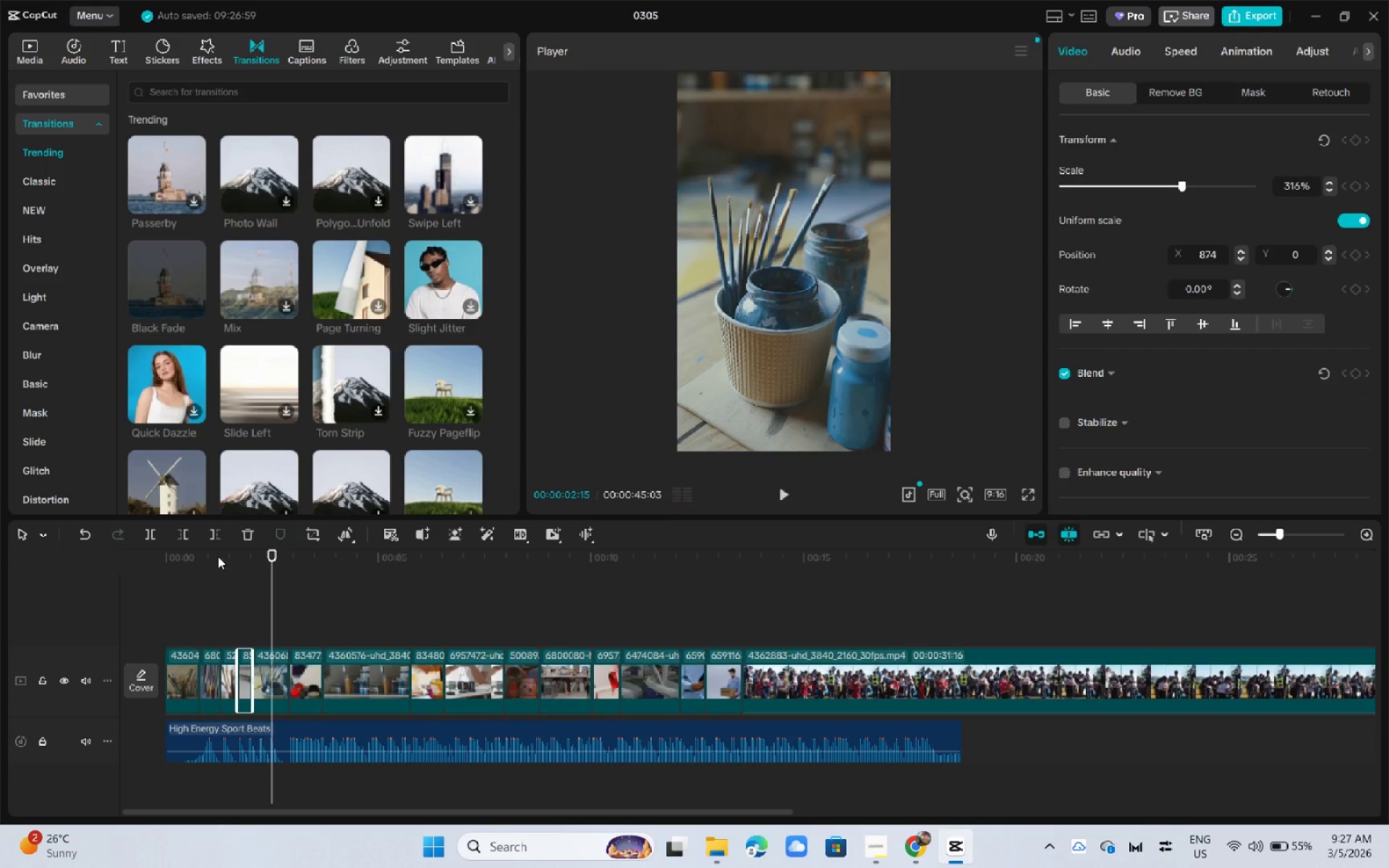 
left_click_drag(start_coordinate=[216, 555], to_coordinate=[110, 557])
 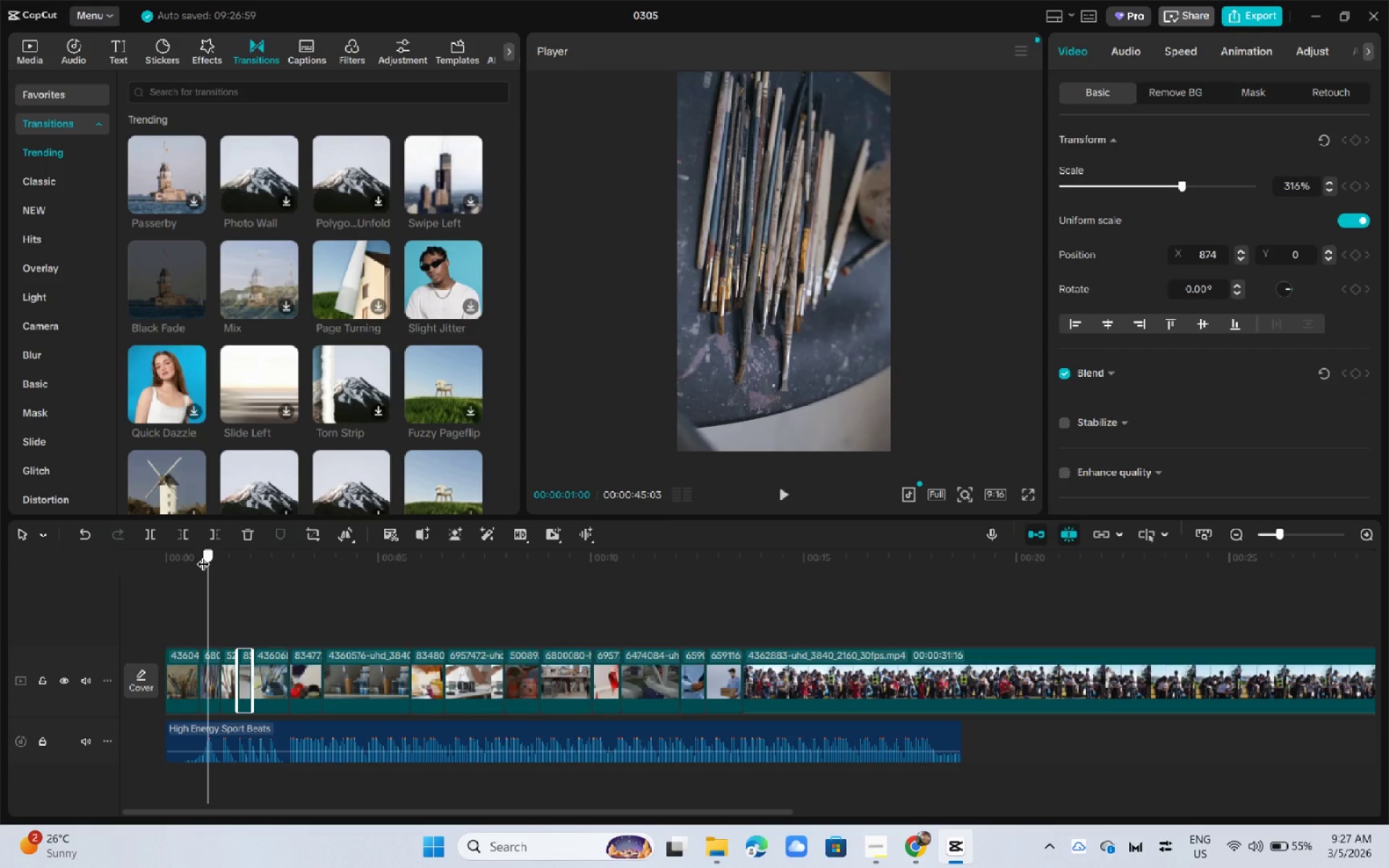 
key(Space)
 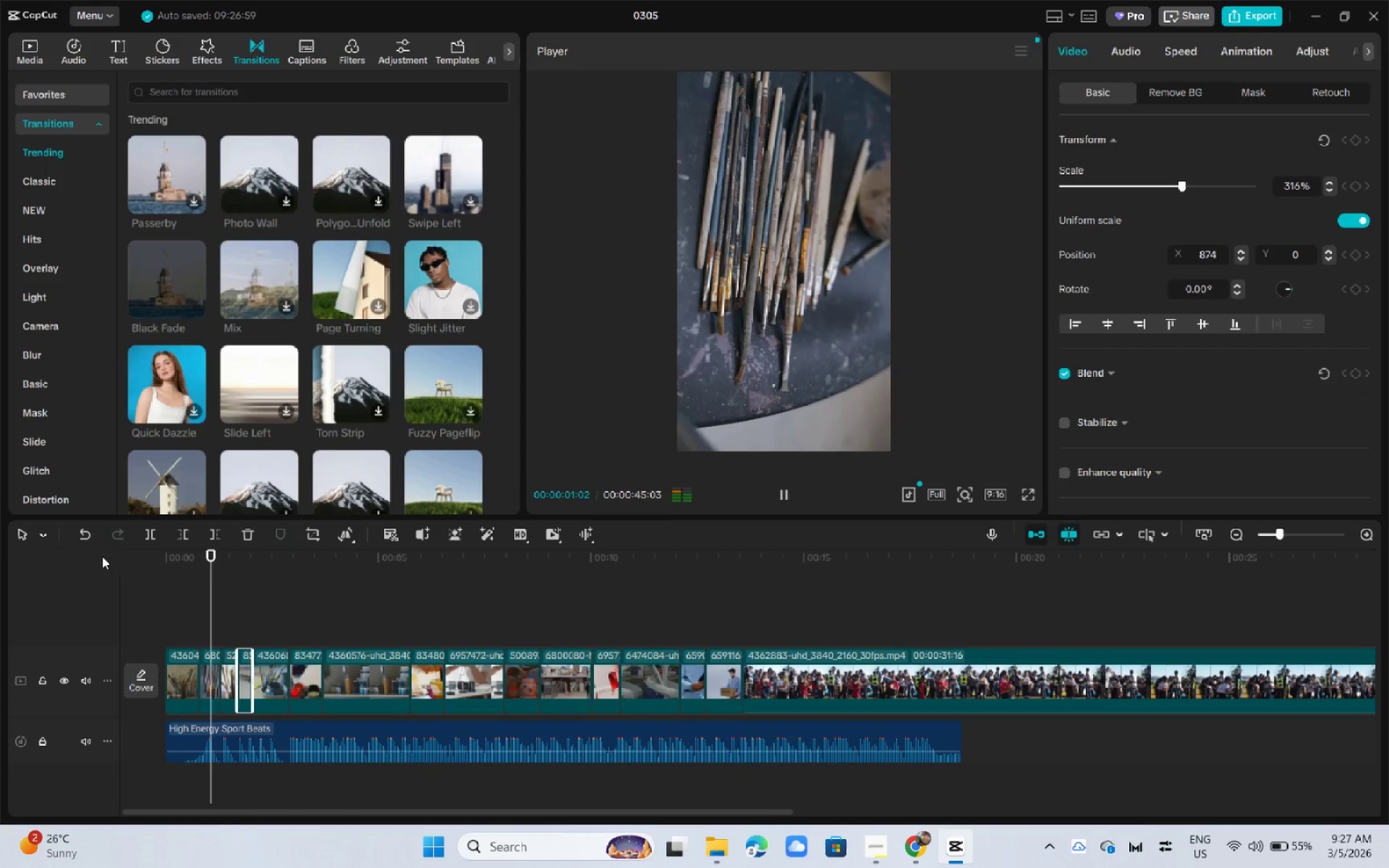 
key(Space)
 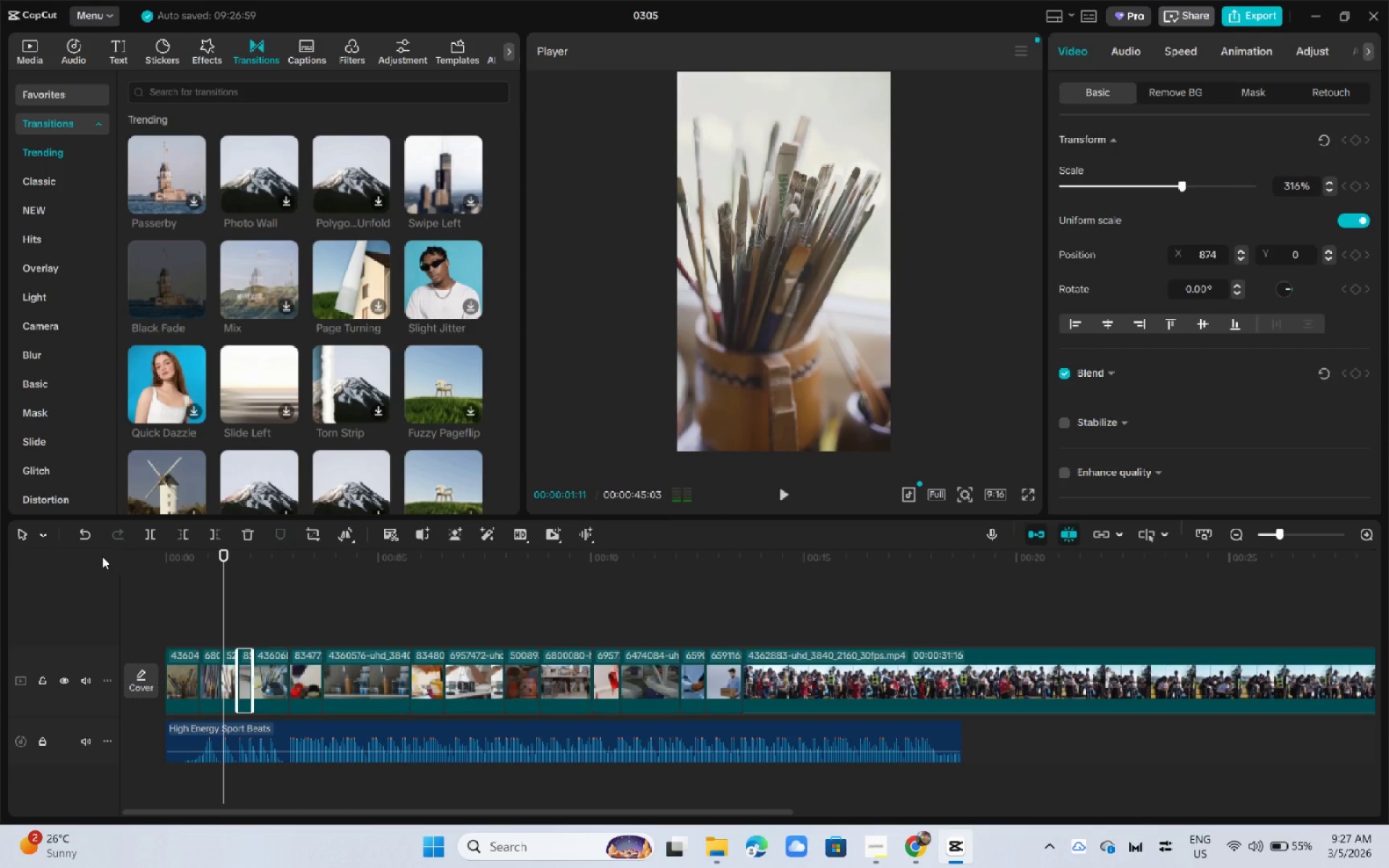 
key(Space)
 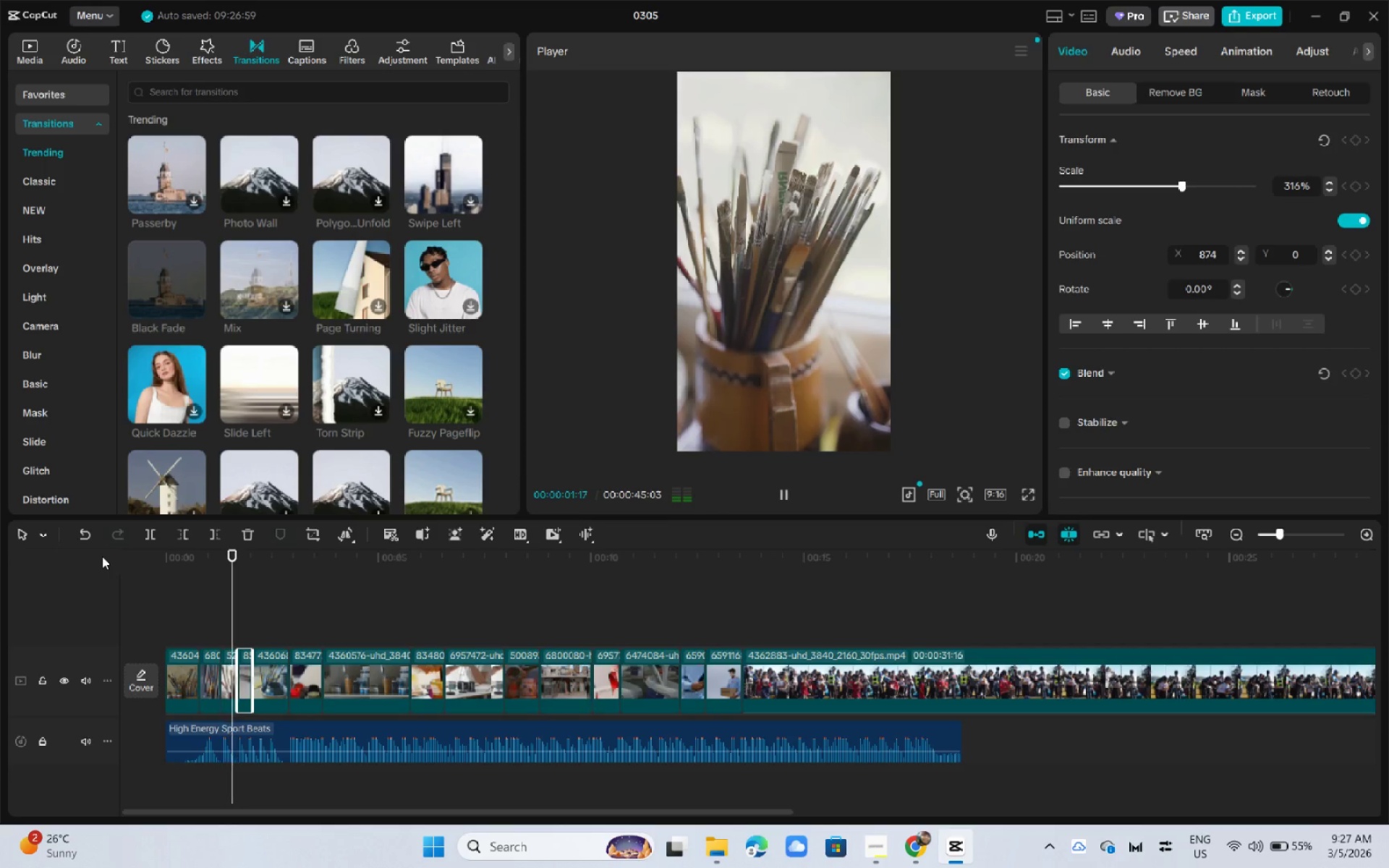 
key(Space)
 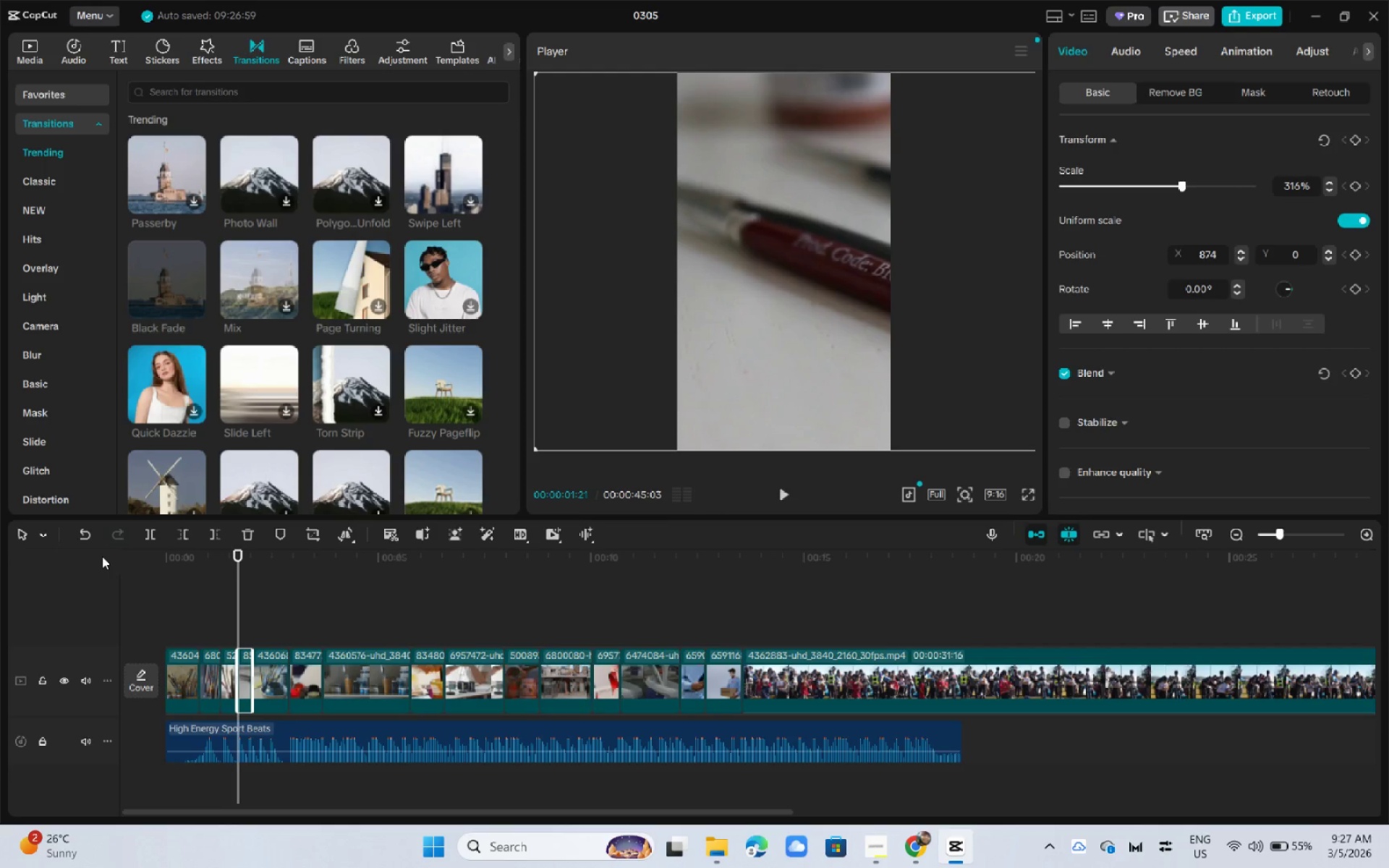 
key(Space)
 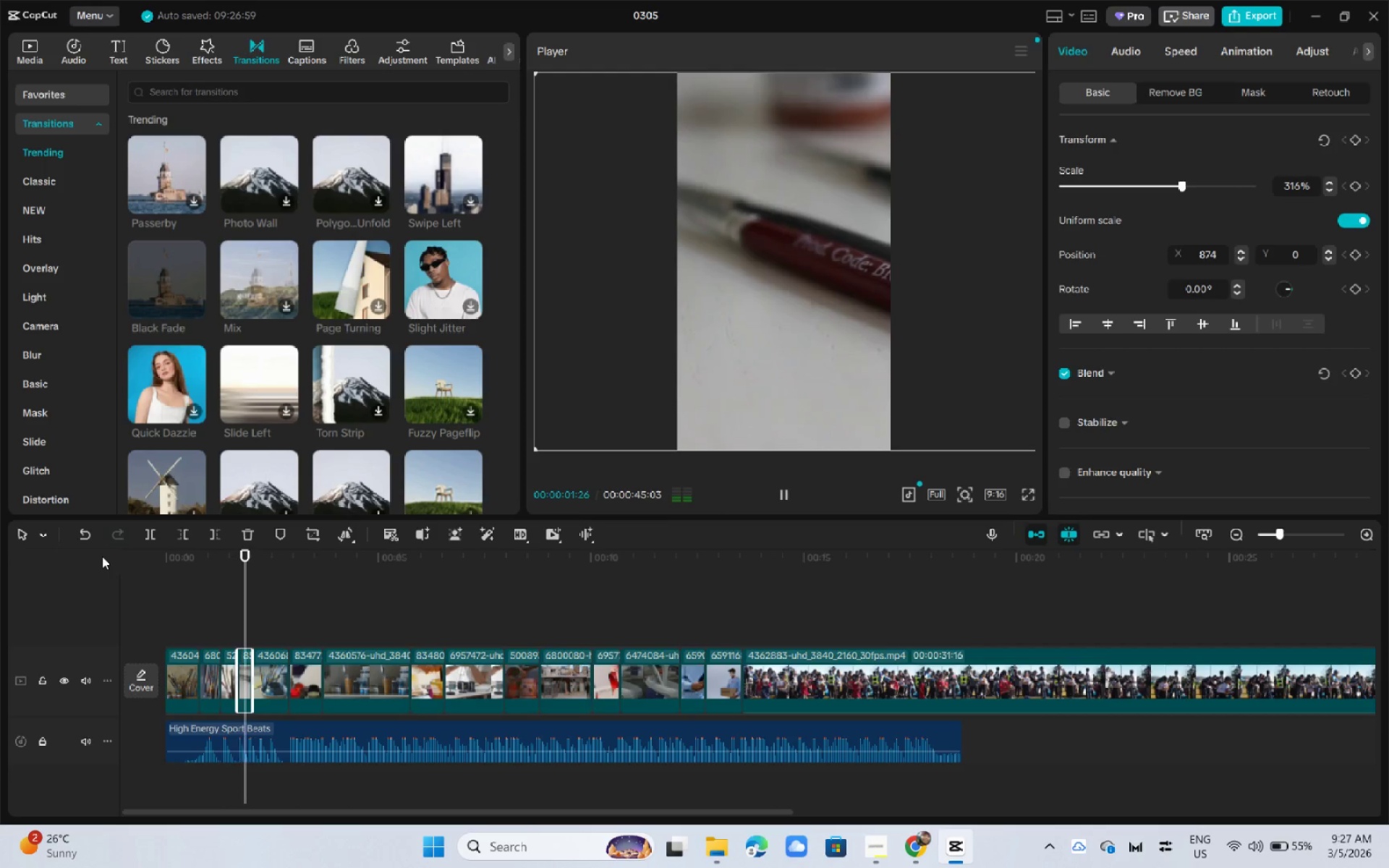 
key(Space)
 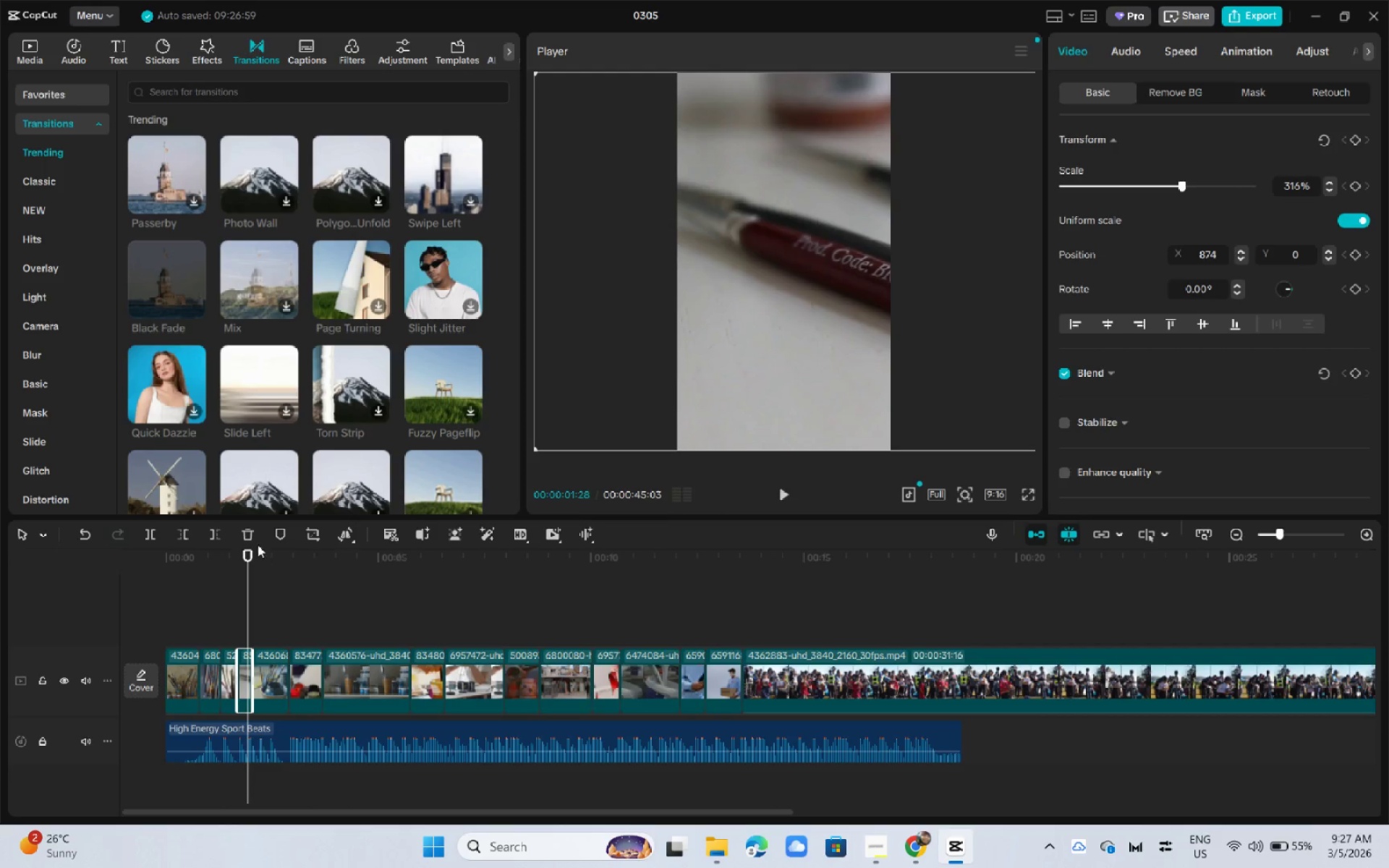 
left_click_drag(start_coordinate=[248, 556], to_coordinate=[246, 559])
 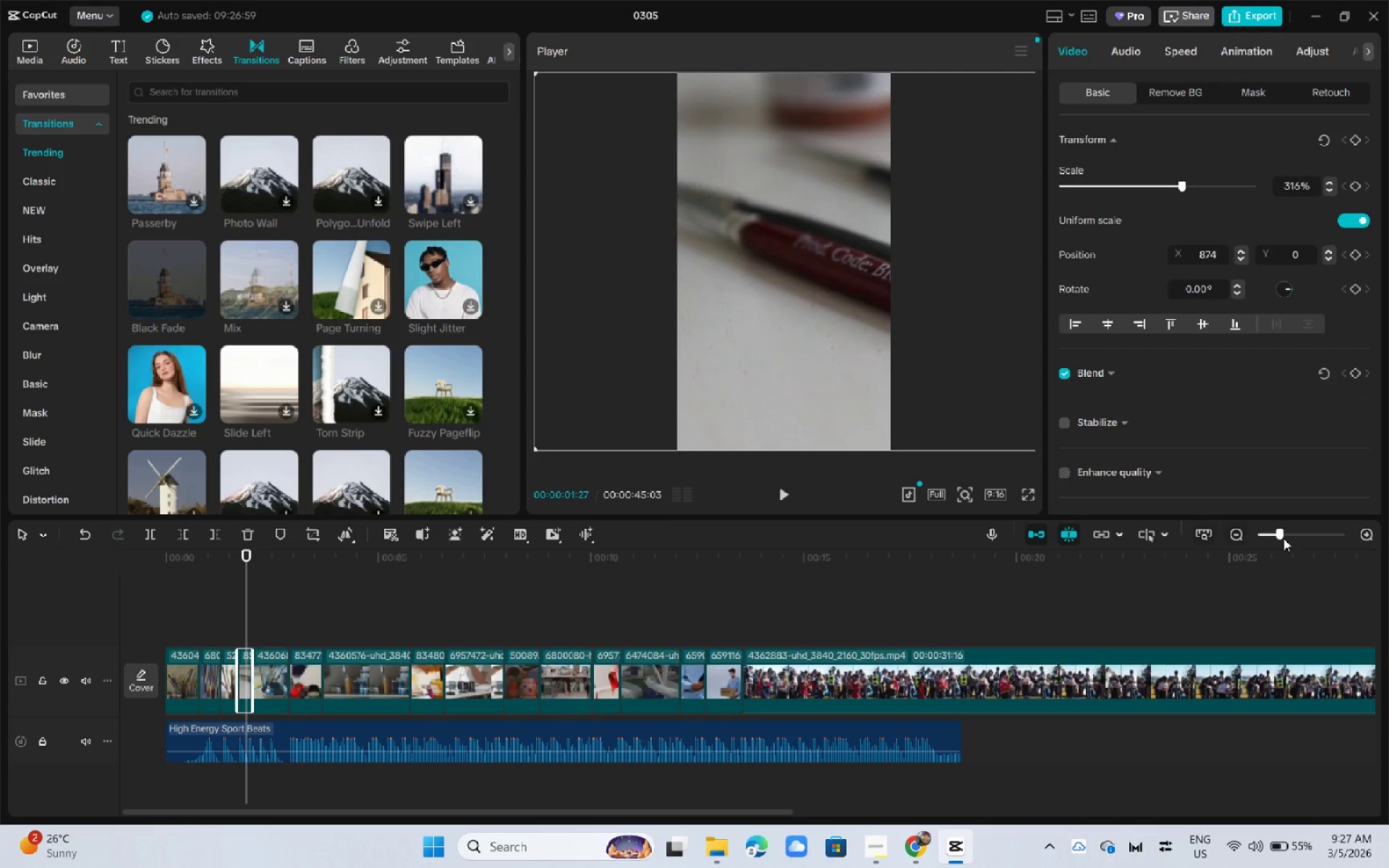 
left_click_drag(start_coordinate=[1283, 538], to_coordinate=[1288, 538])
 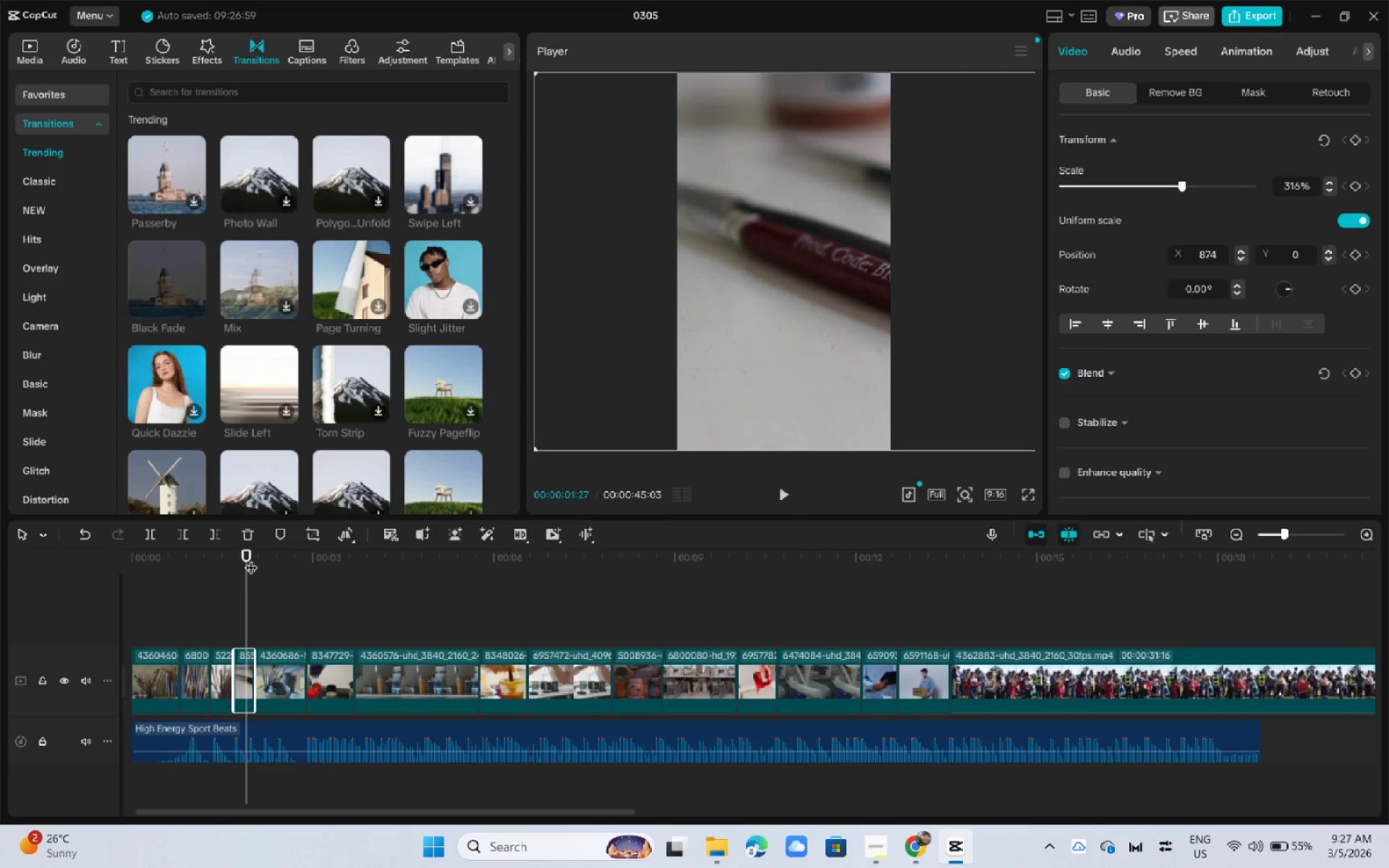 
left_click([247, 549])
 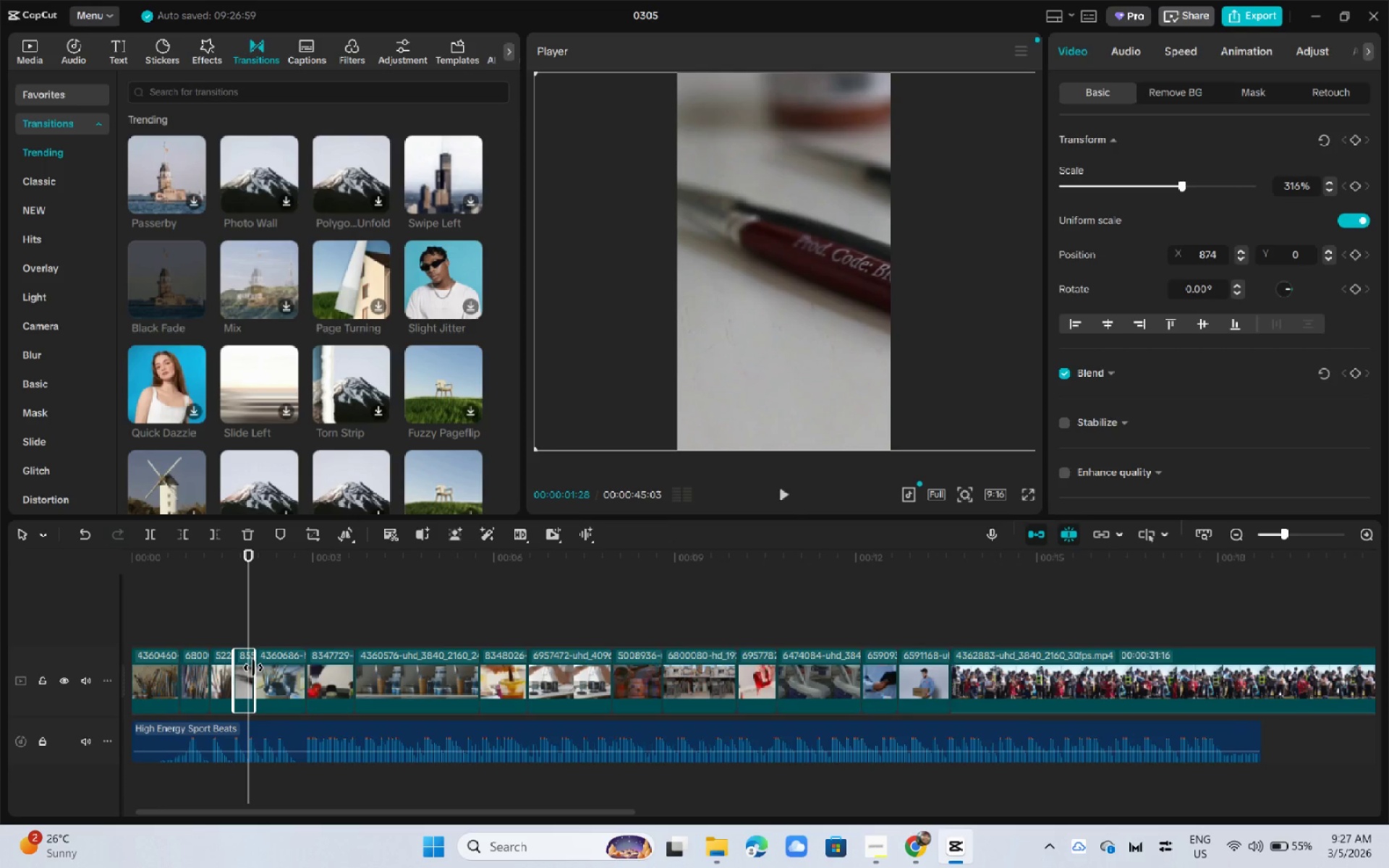 
left_click_drag(start_coordinate=[252, 668], to_coordinate=[249, 668])
 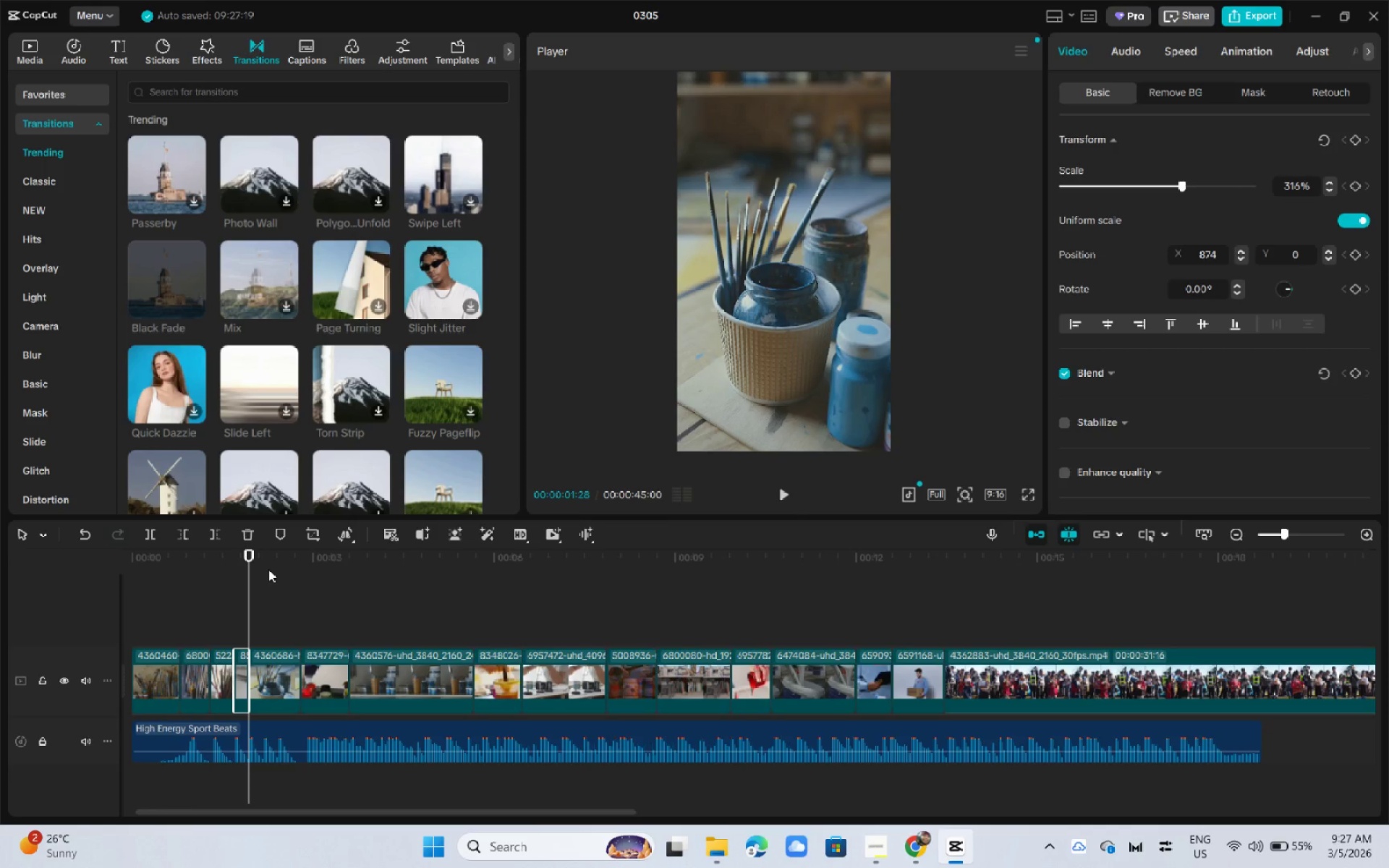 
key(Space)
 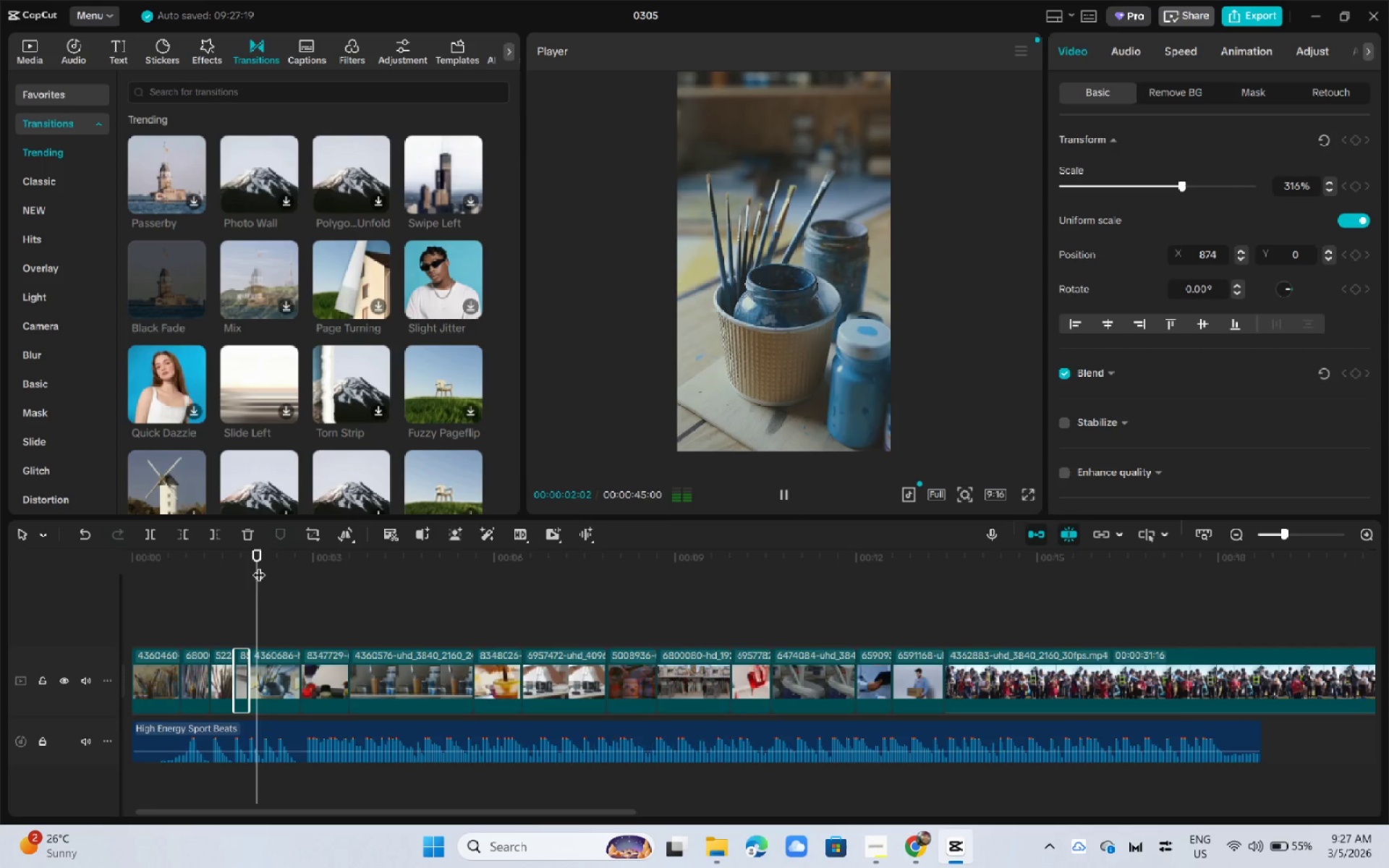 
key(Space)
 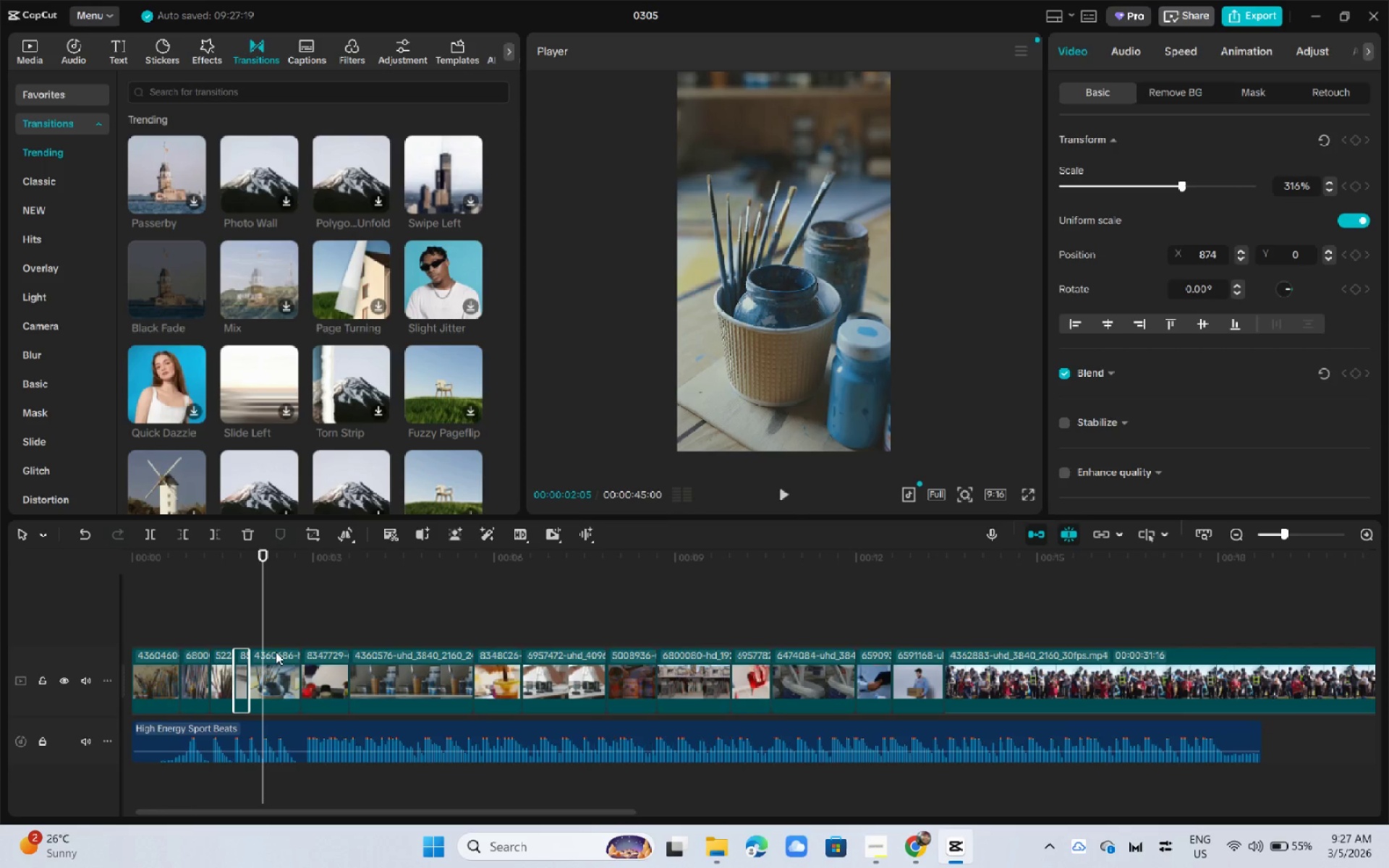 
left_click([277, 660])
 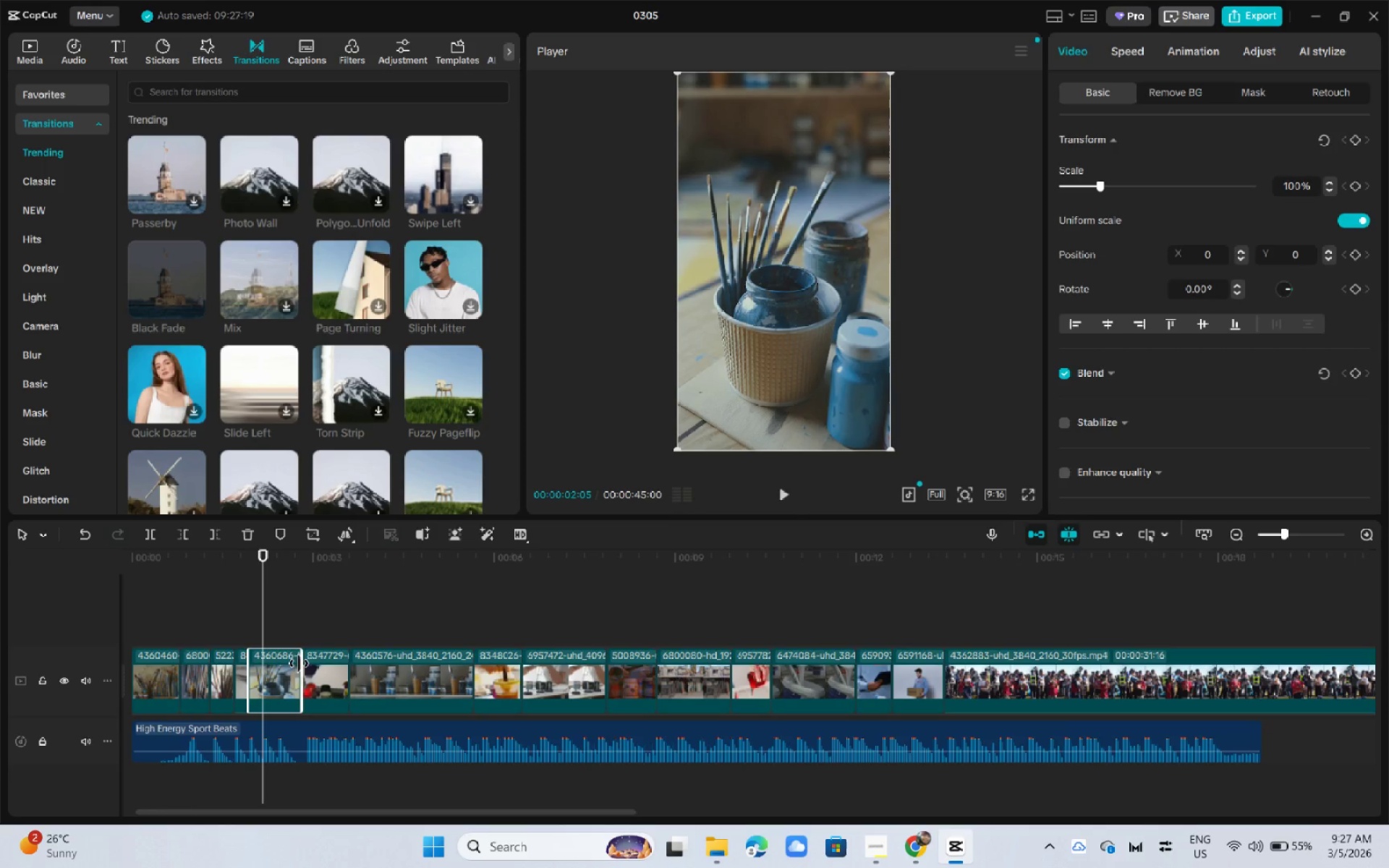 
left_click_drag(start_coordinate=[299, 663], to_coordinate=[258, 671])
 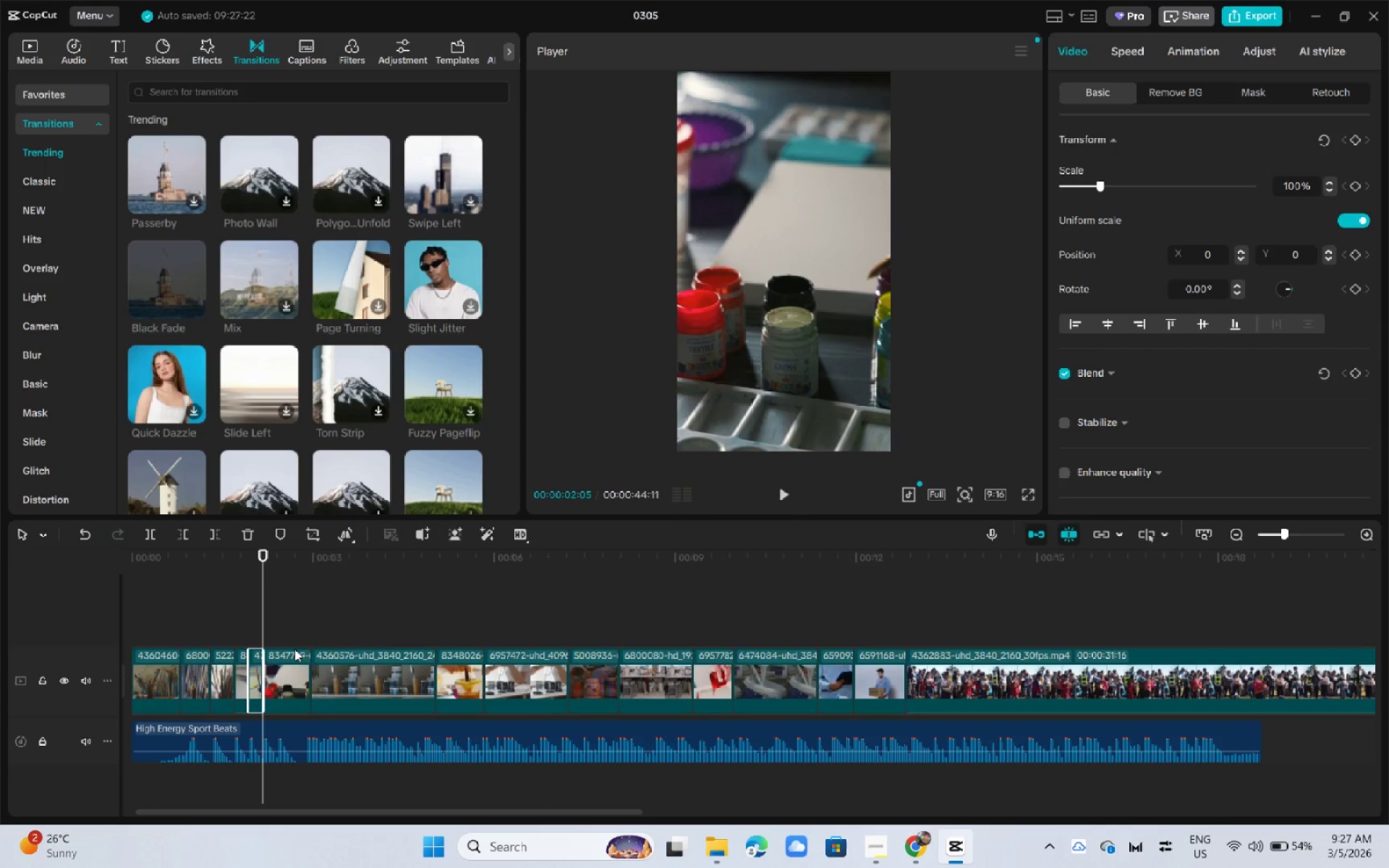 
left_click([289, 673])
 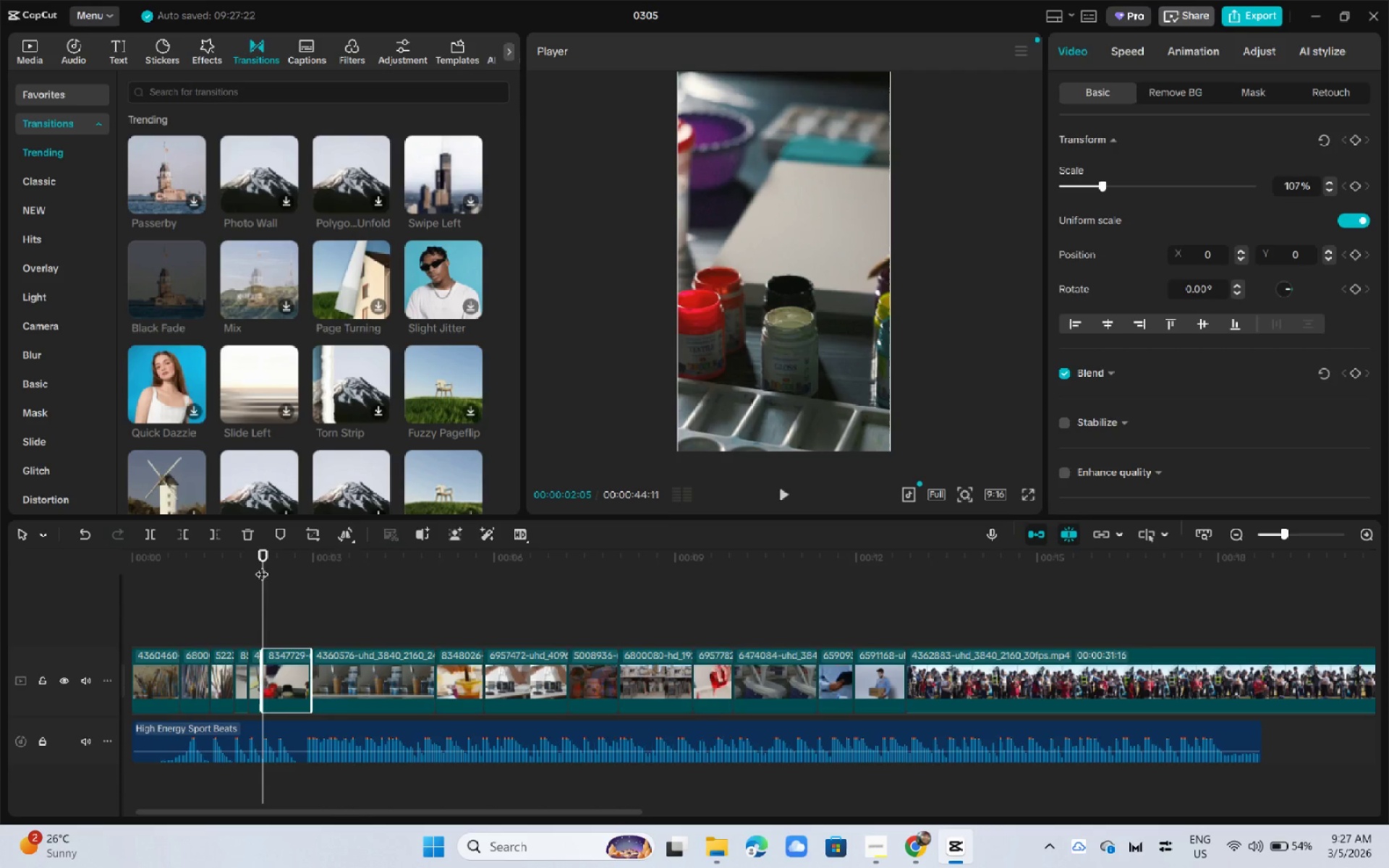 
left_click_drag(start_coordinate=[262, 558], to_coordinate=[276, 563])
 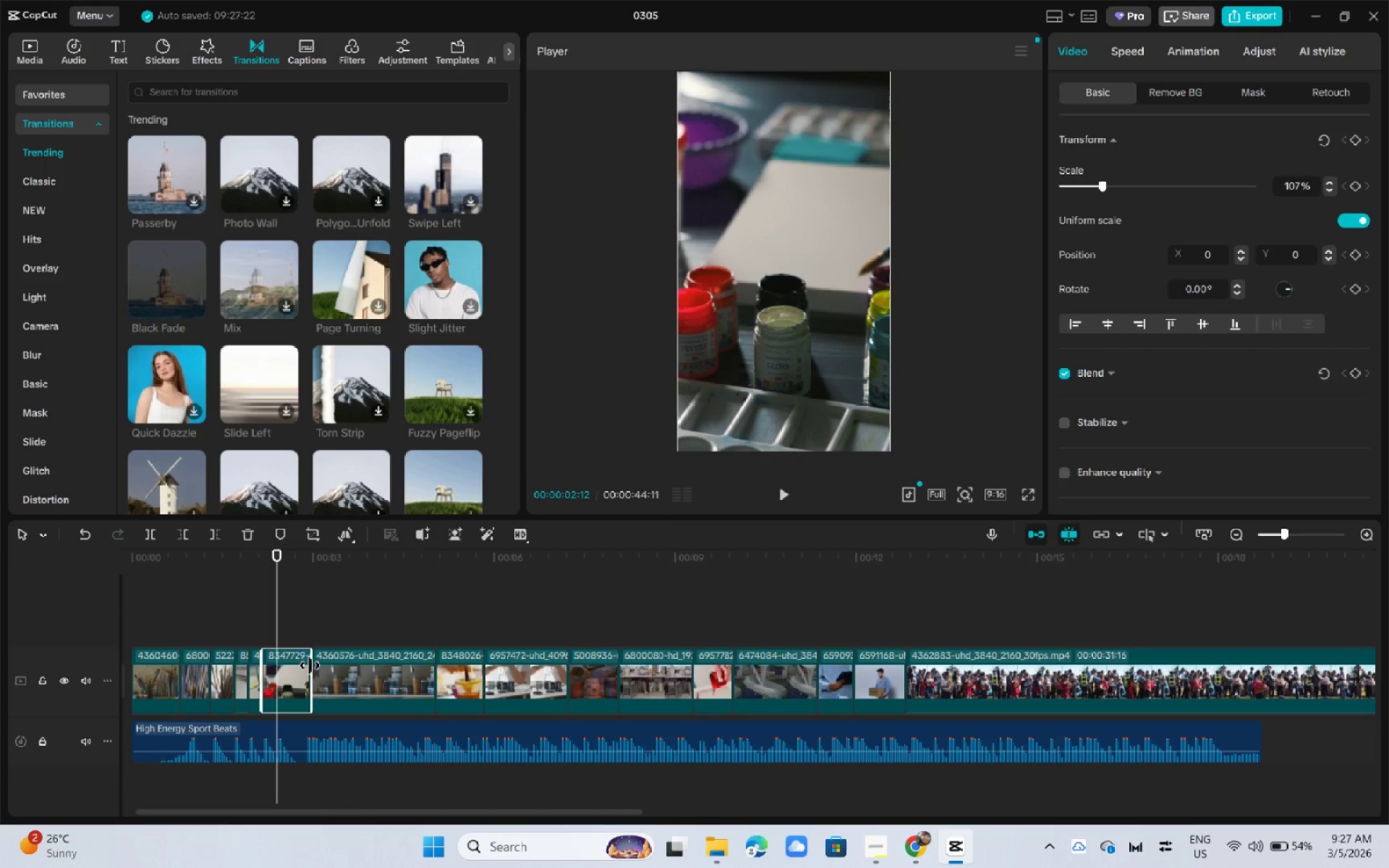 
left_click_drag(start_coordinate=[310, 665], to_coordinate=[276, 671])
 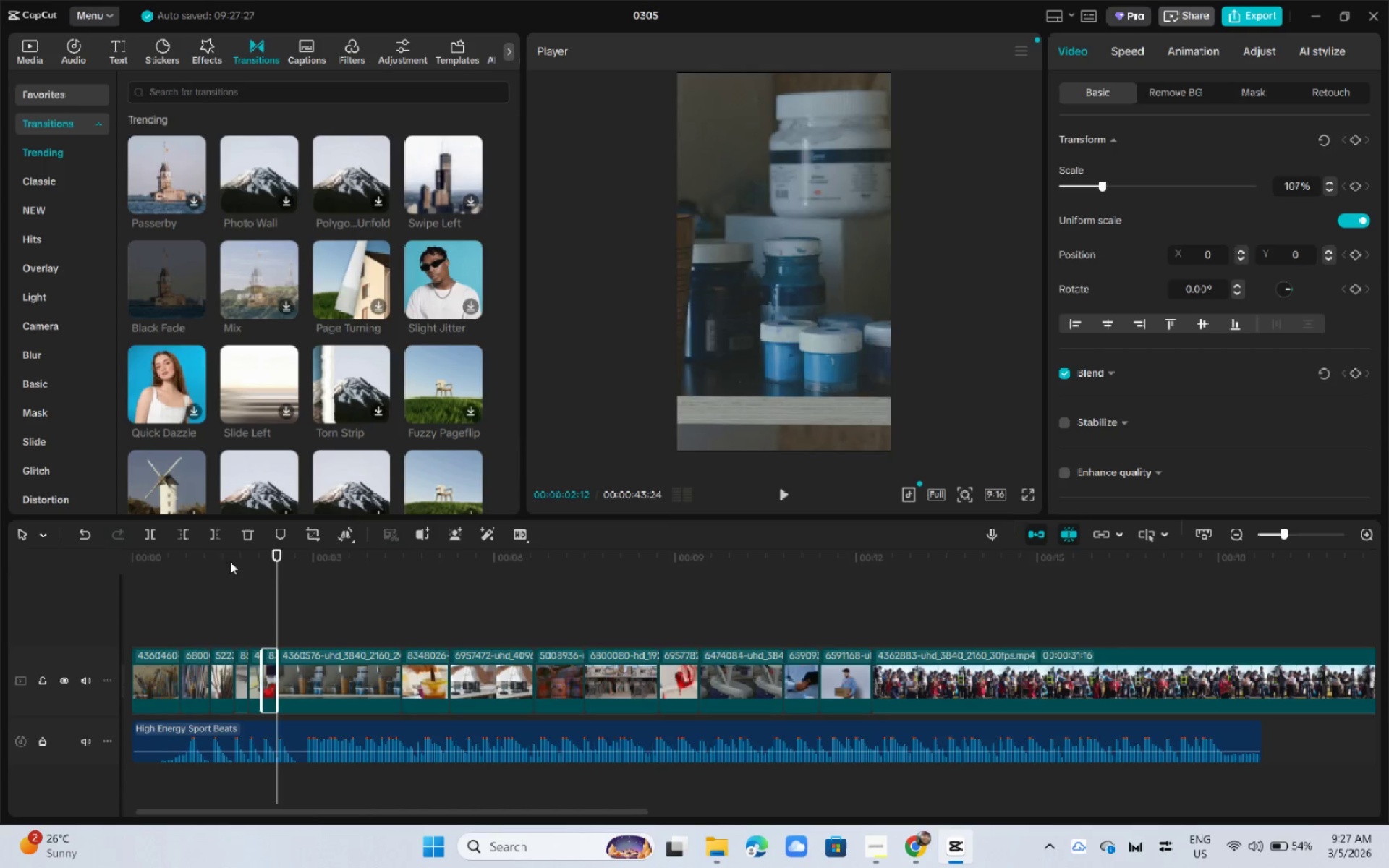 
left_click_drag(start_coordinate=[221, 558], to_coordinate=[9, 556])
 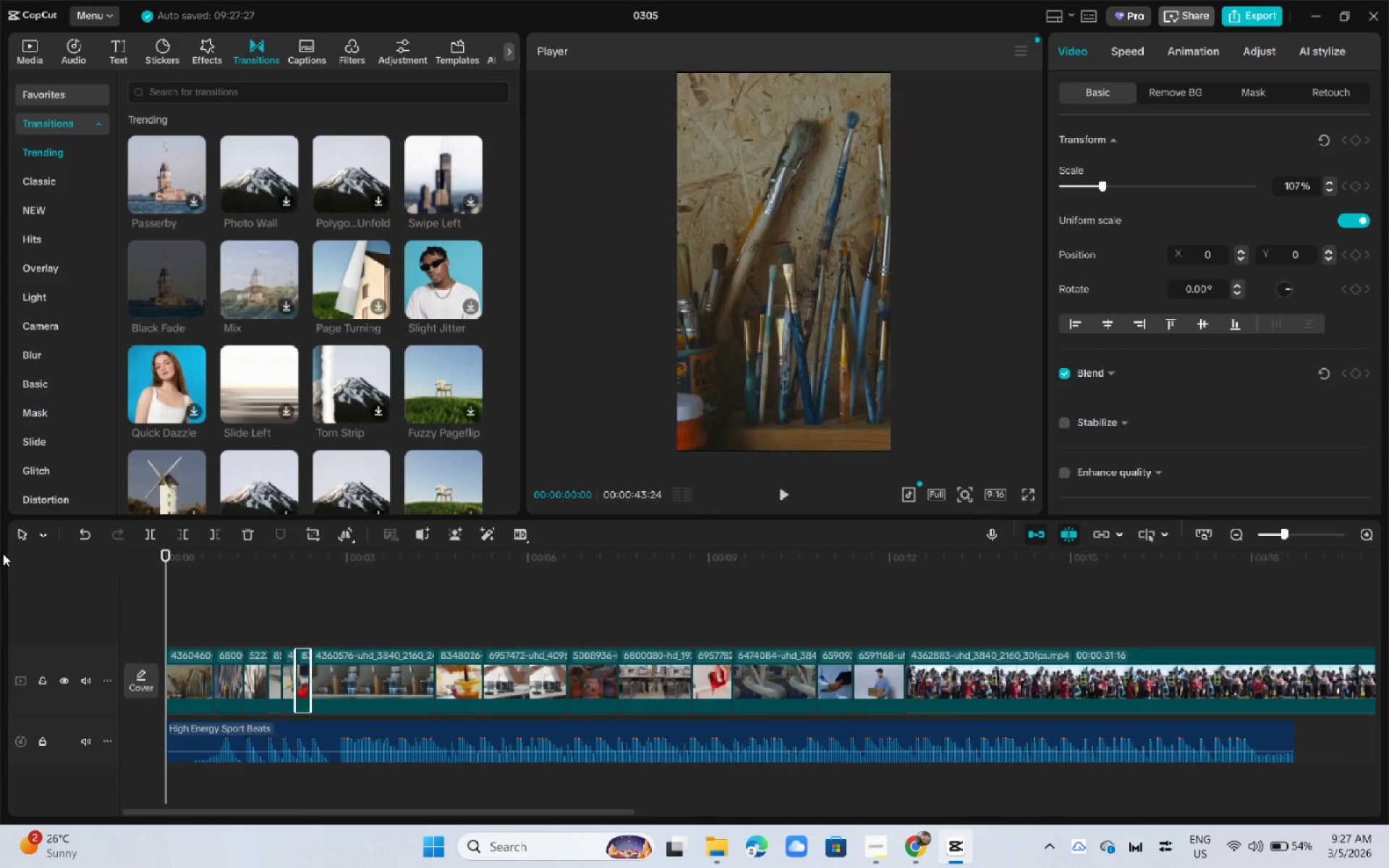 
key(Space)
 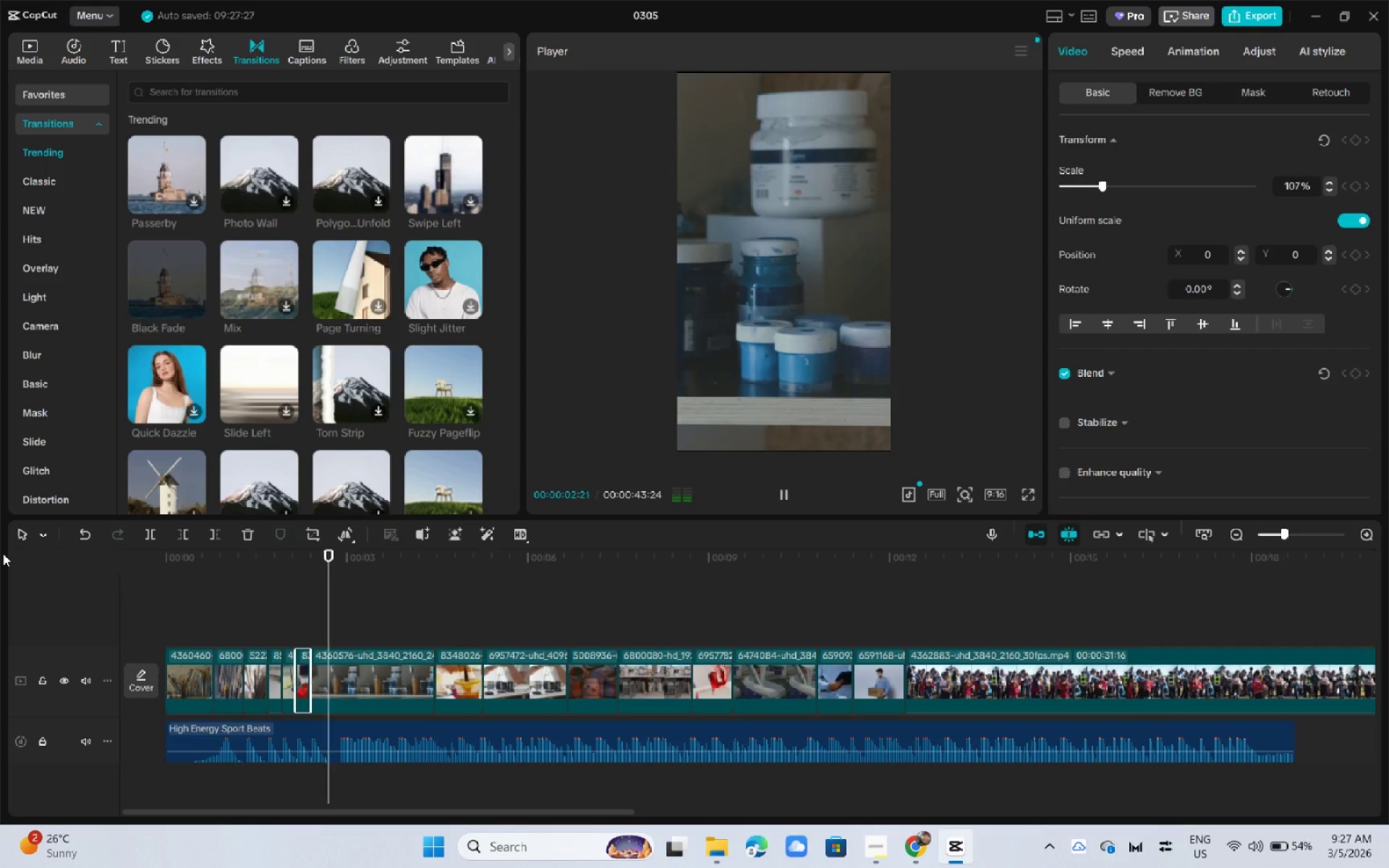 
key(Space)
 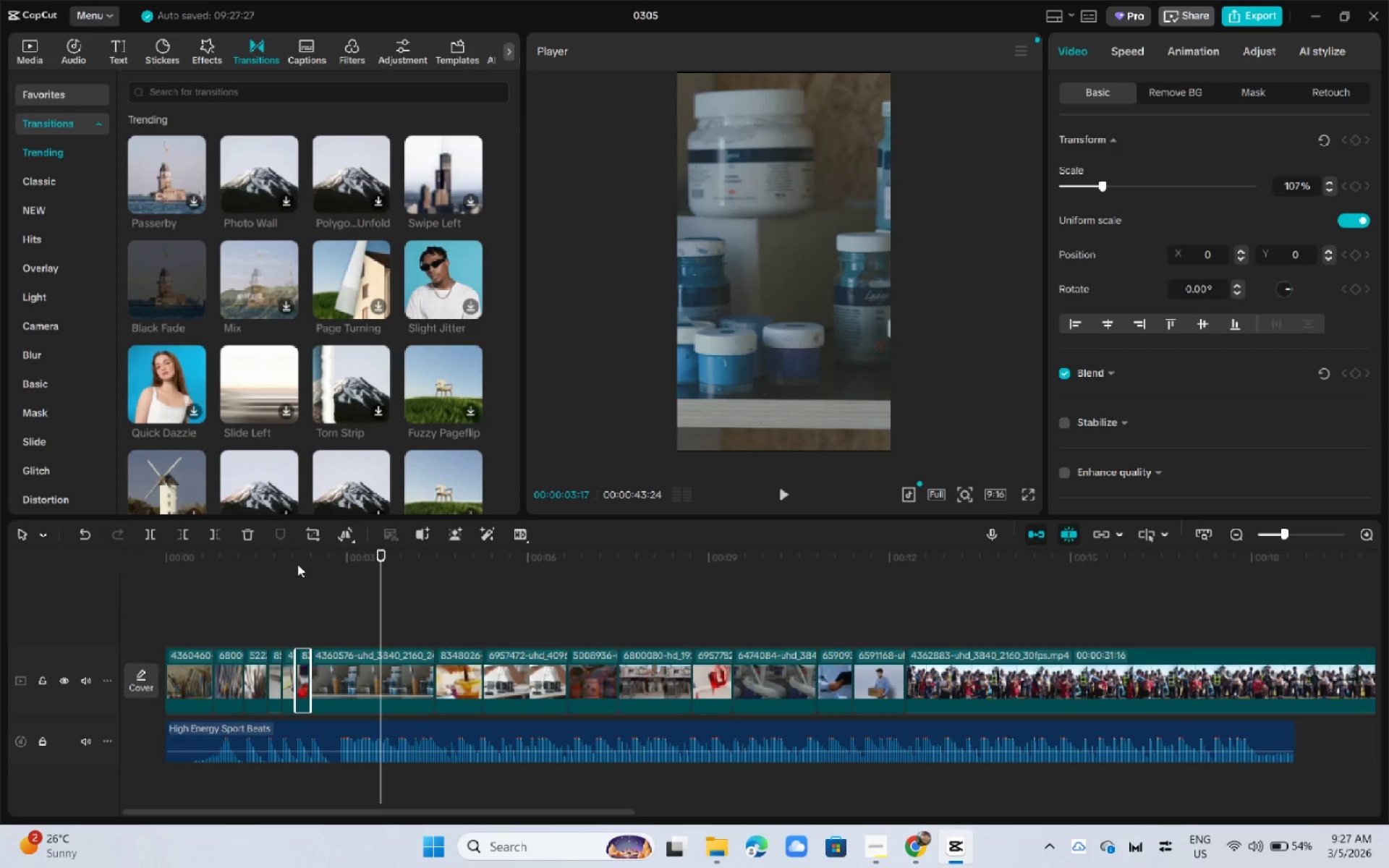 
left_click_drag(start_coordinate=[306, 558], to_coordinate=[302, 558])
 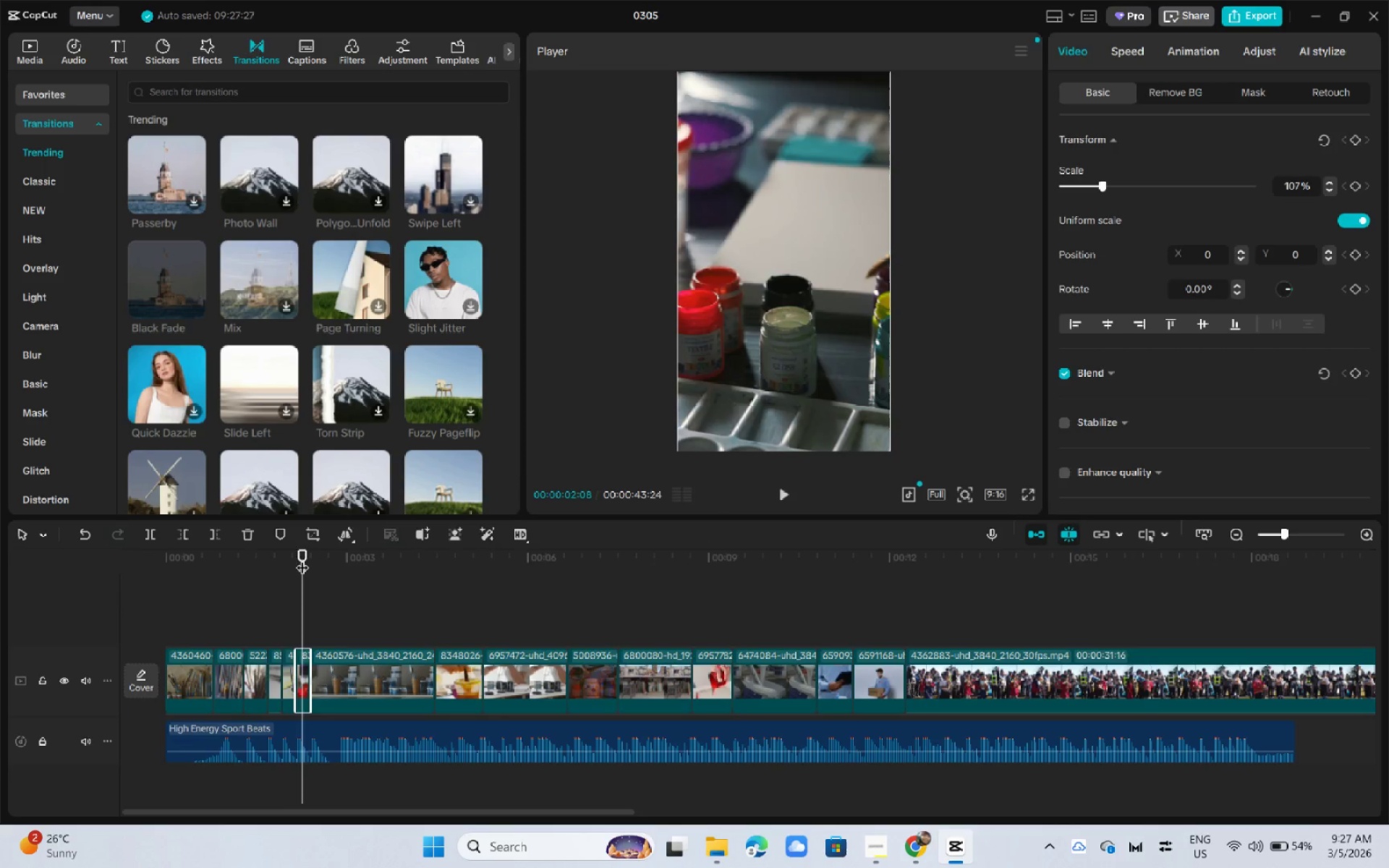 
key(Space)
 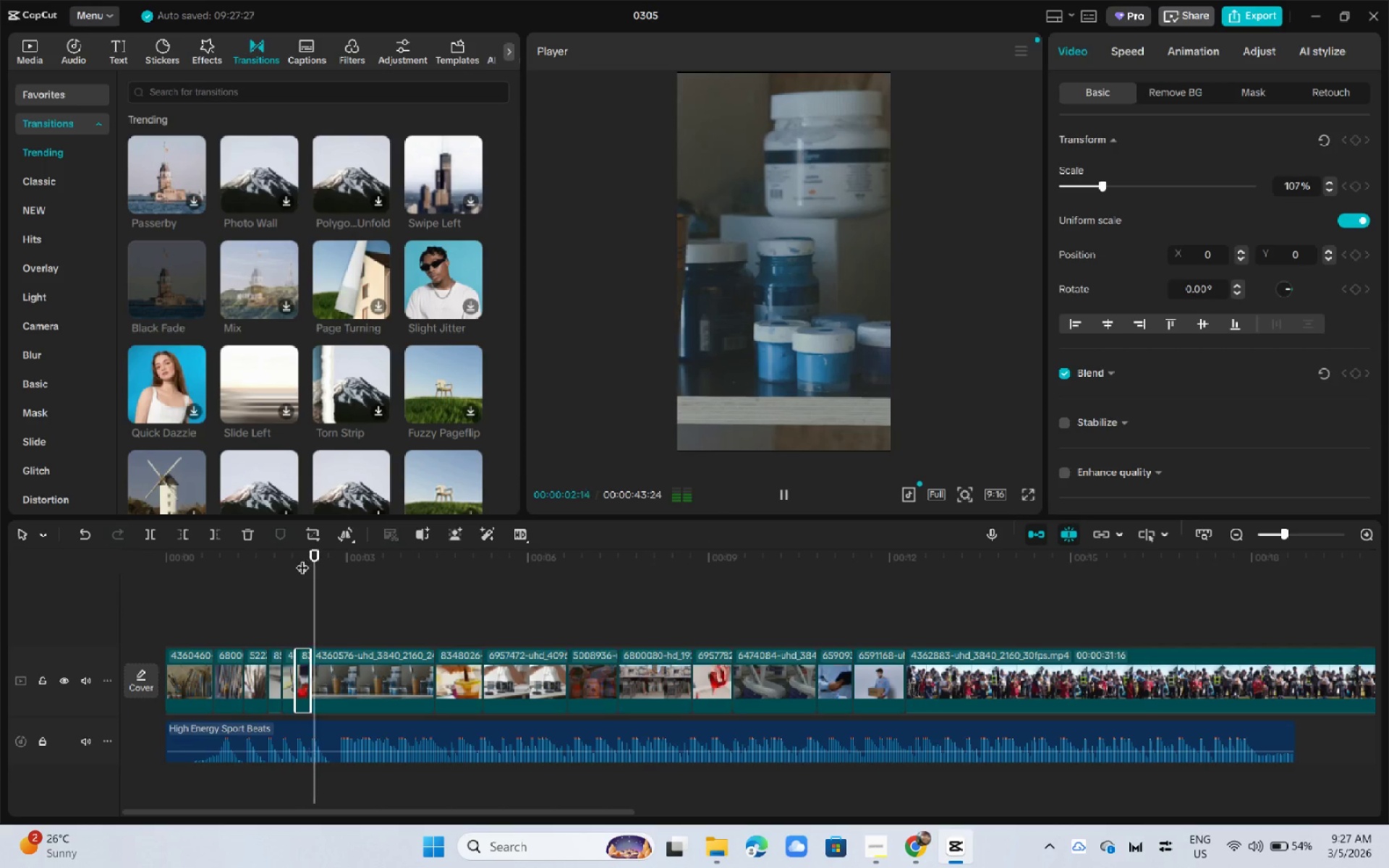 
key(Space)
 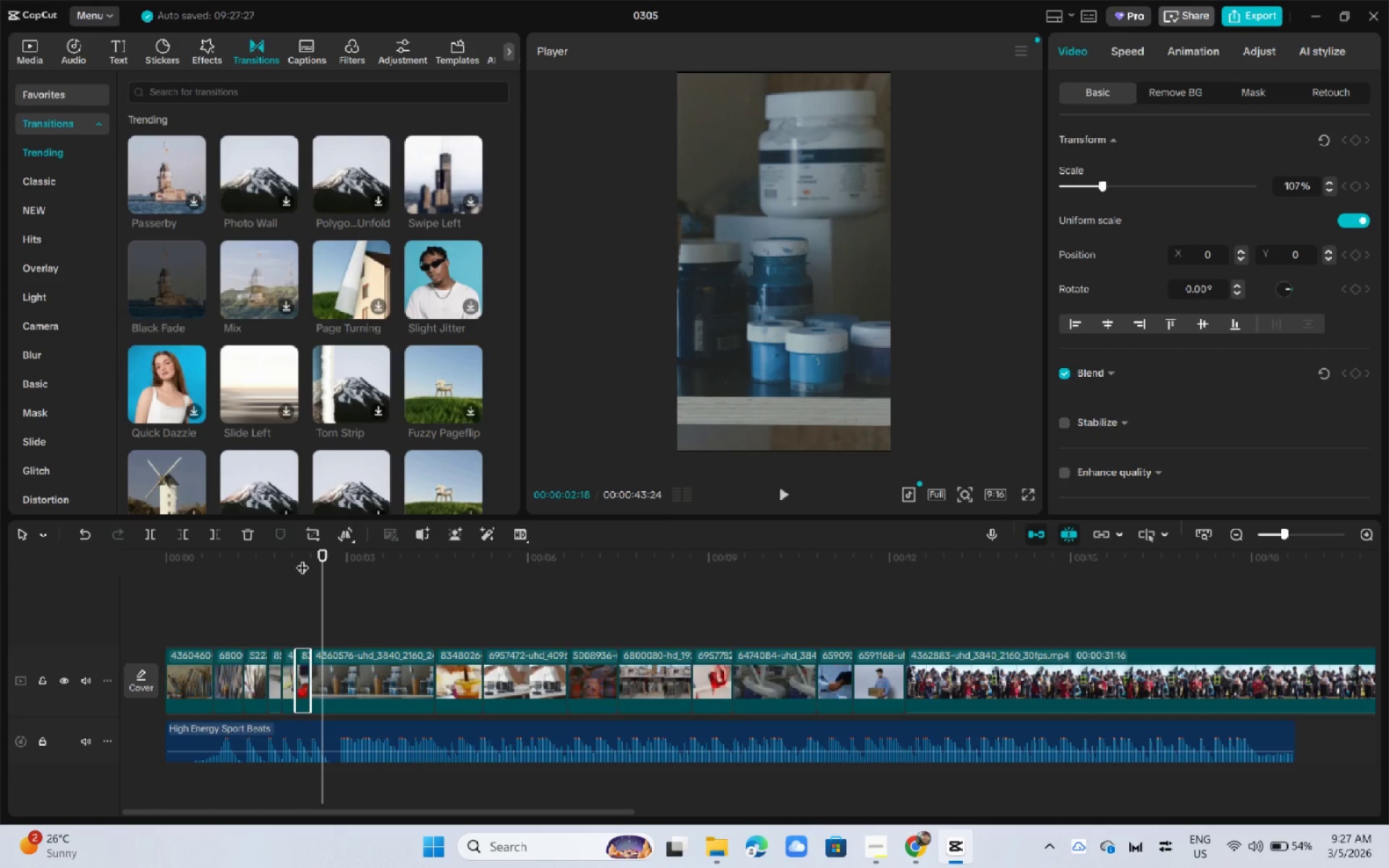 
key(Space)
 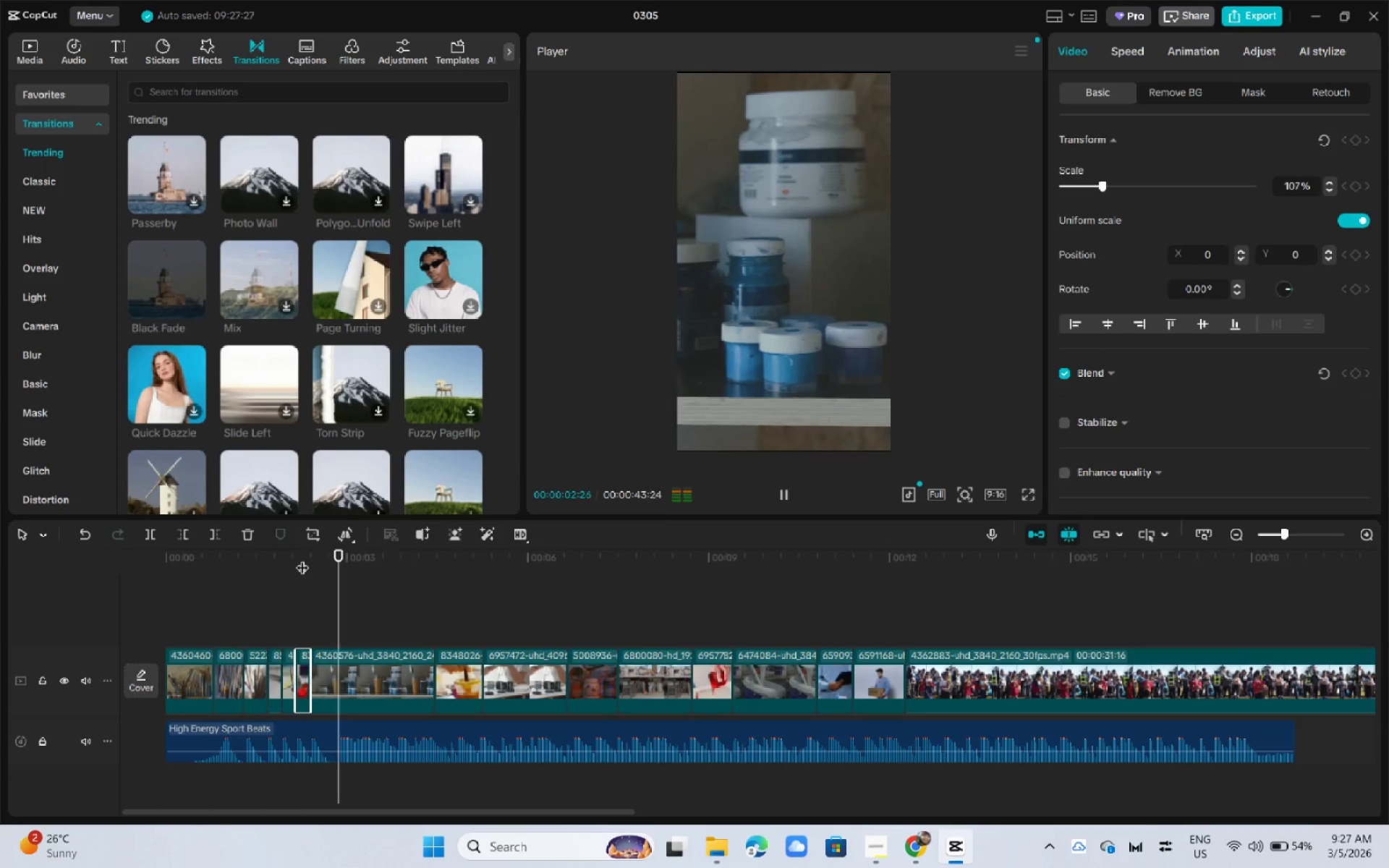 
key(Space)
 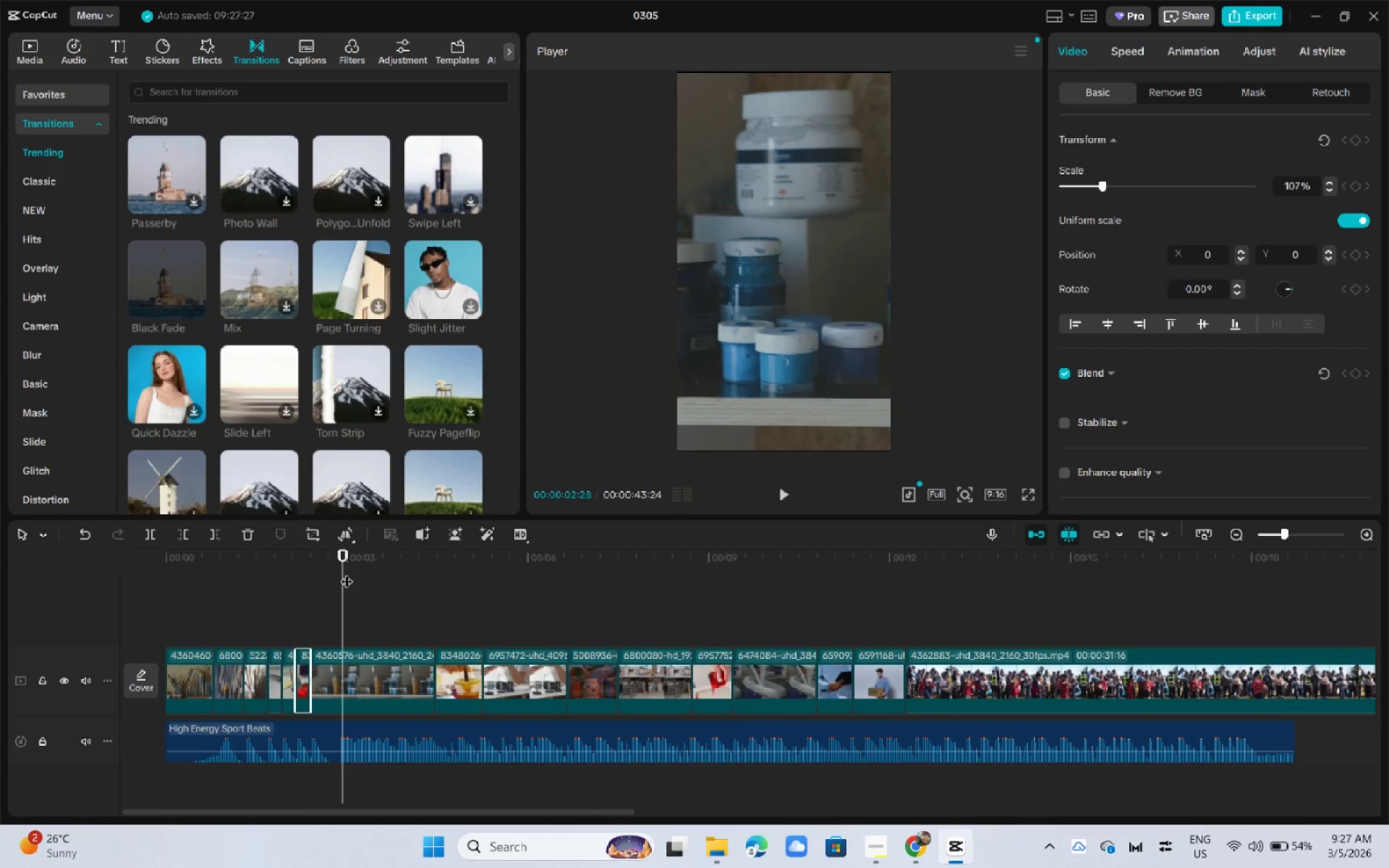 
left_click_drag(start_coordinate=[343, 563], to_coordinate=[336, 563])
 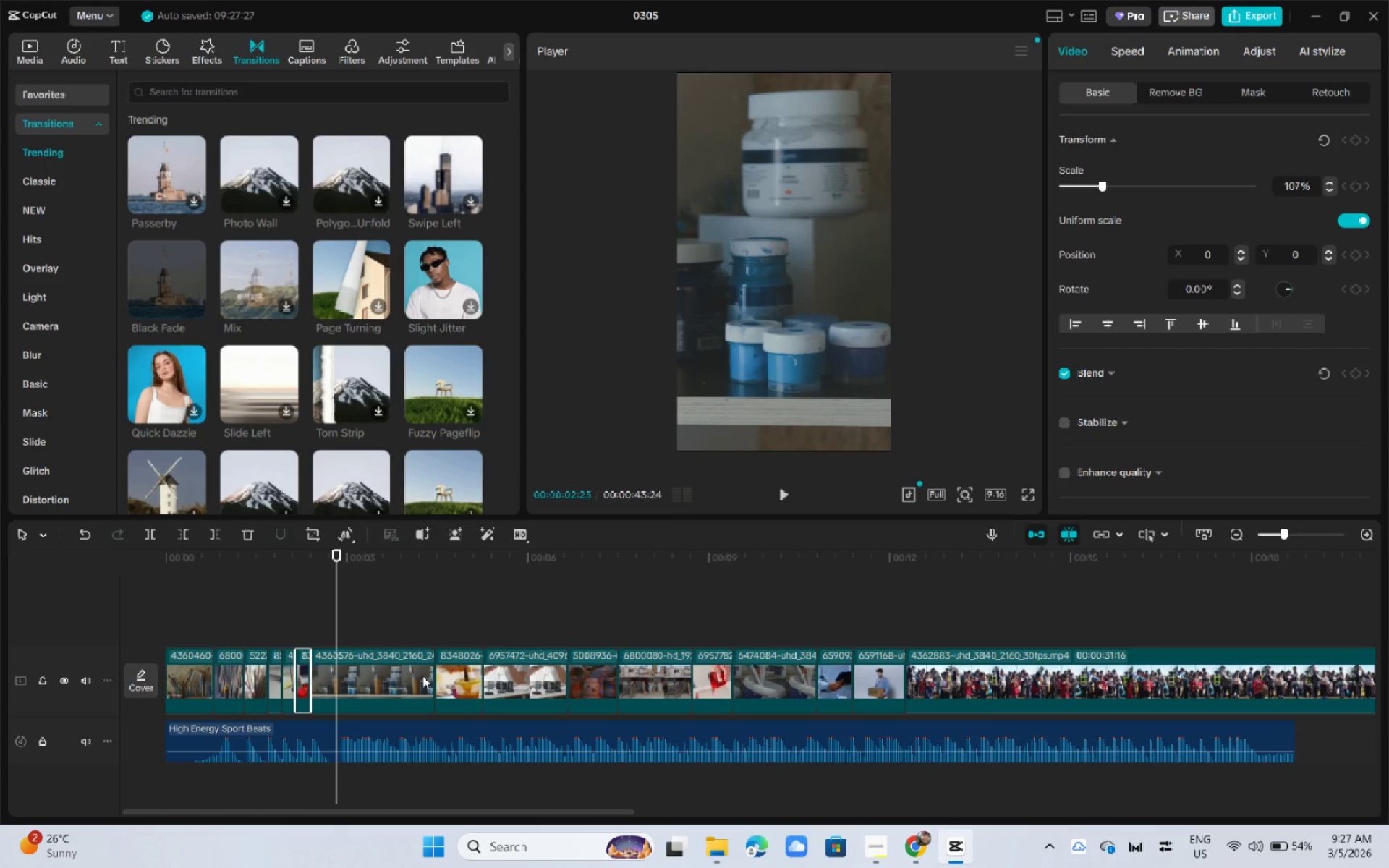 
left_click([421, 679])
 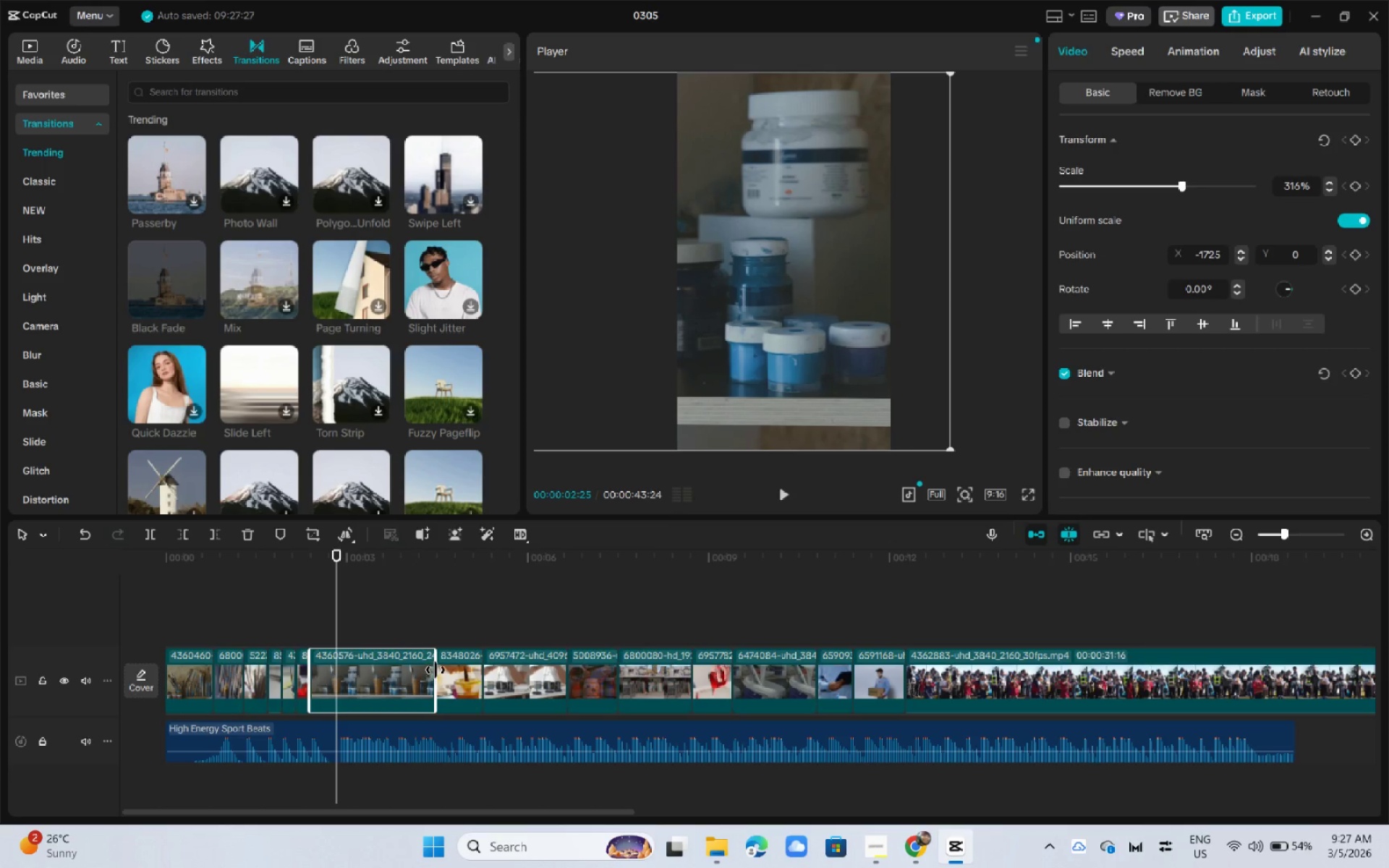 
left_click_drag(start_coordinate=[436, 670], to_coordinate=[338, 689])
 